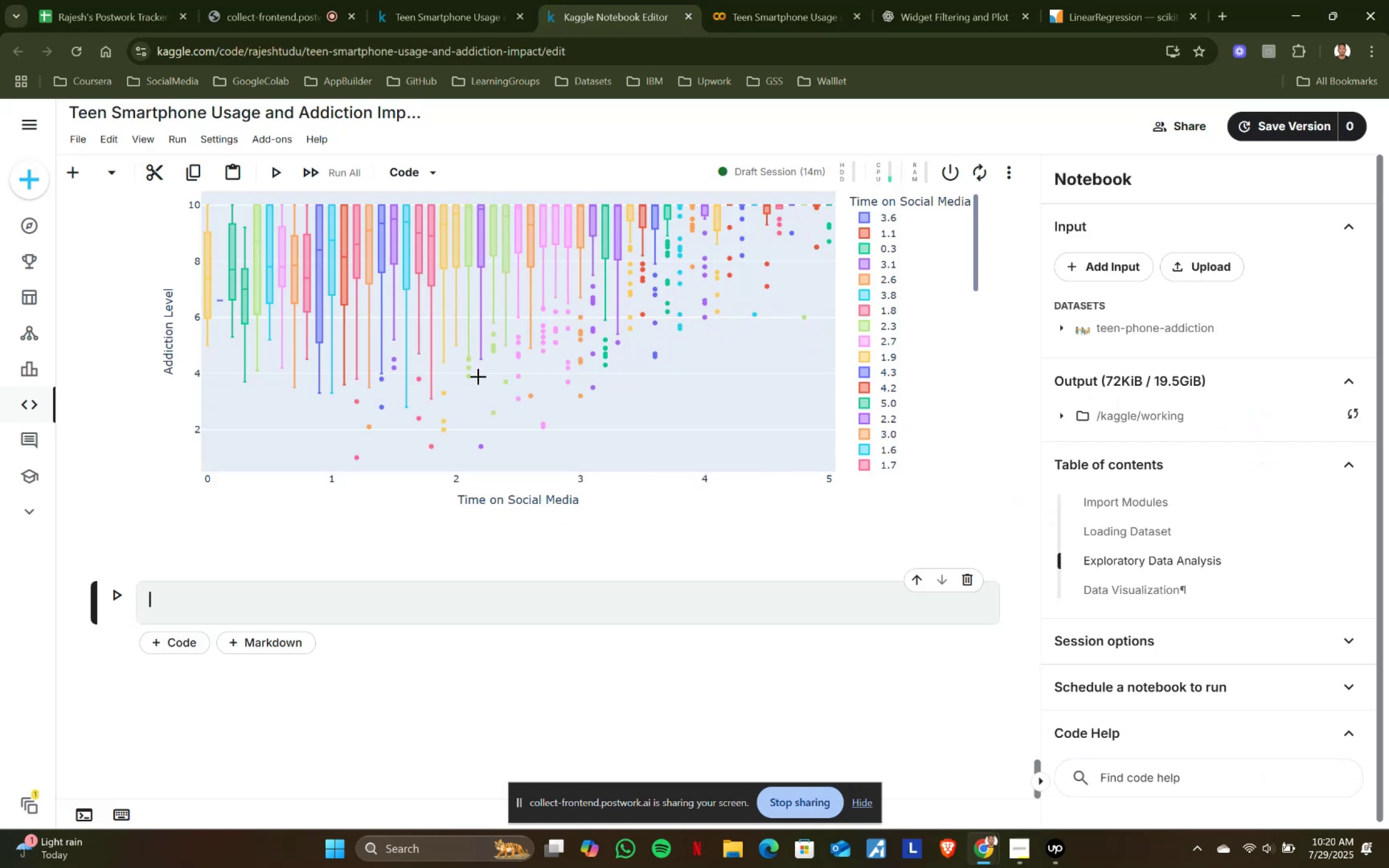 
scroll: coordinate [478, 376], scroll_direction: down, amount: 3.0
 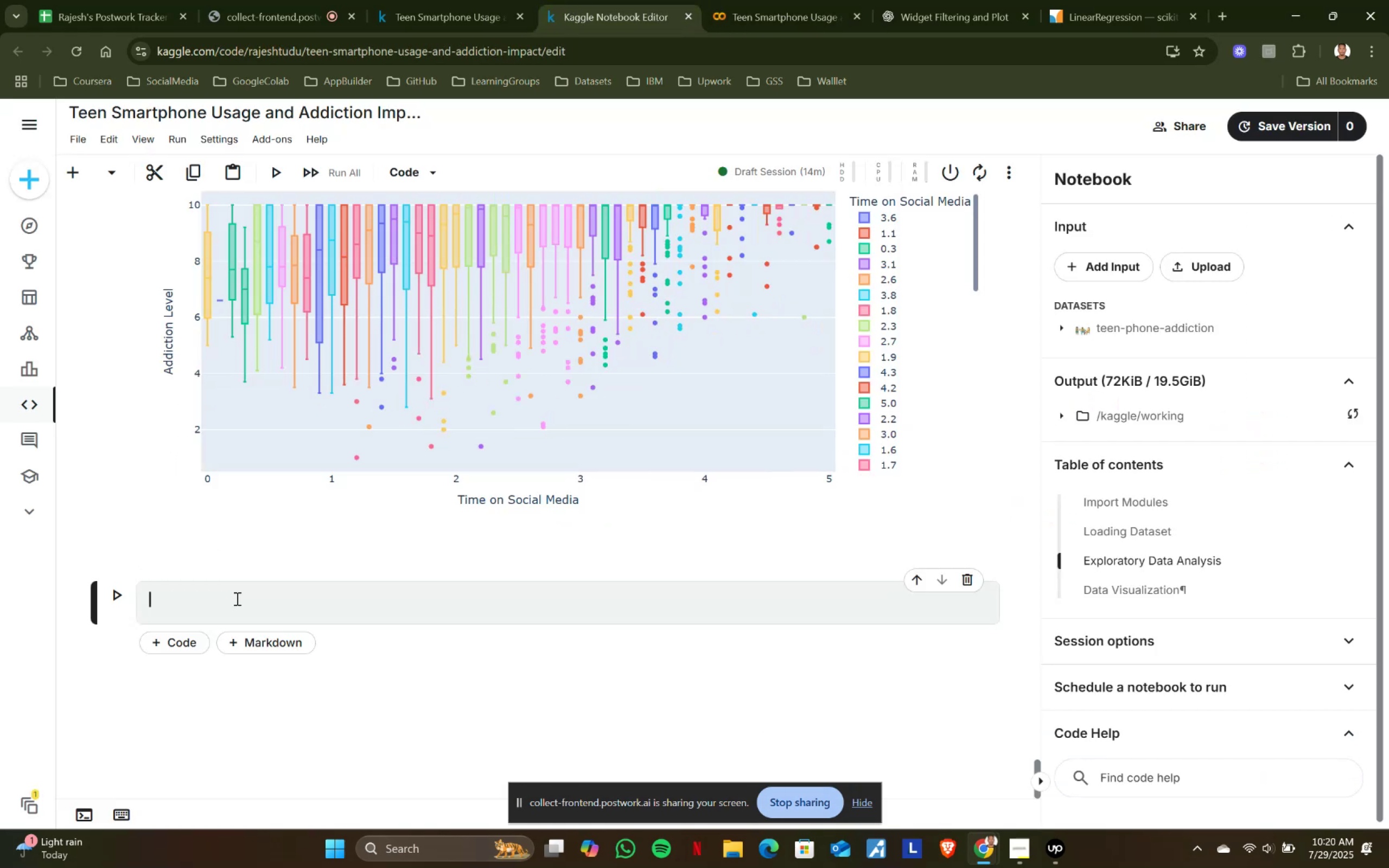 
left_click([236, 598])
 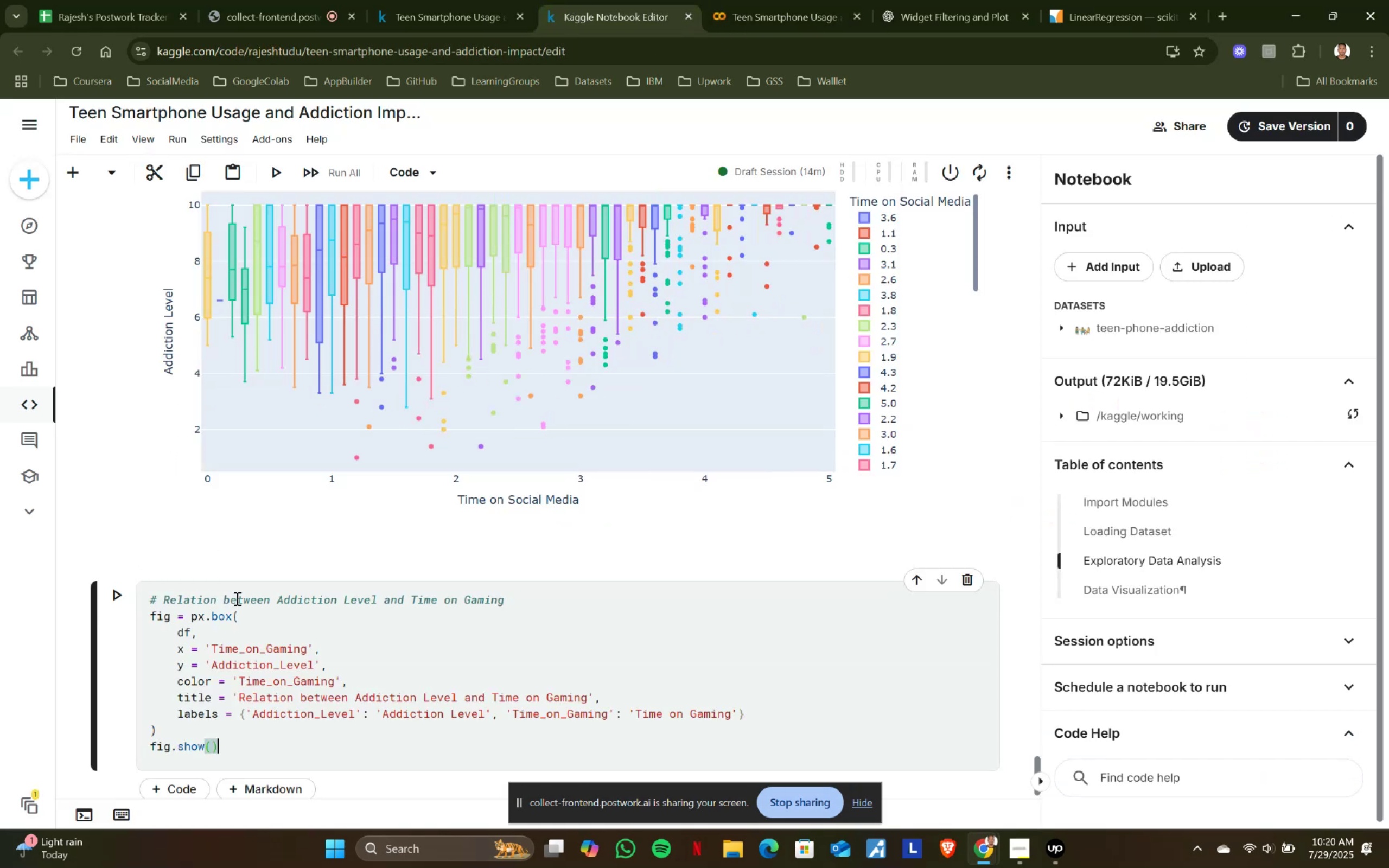 
key(Control+ControlLeft)
 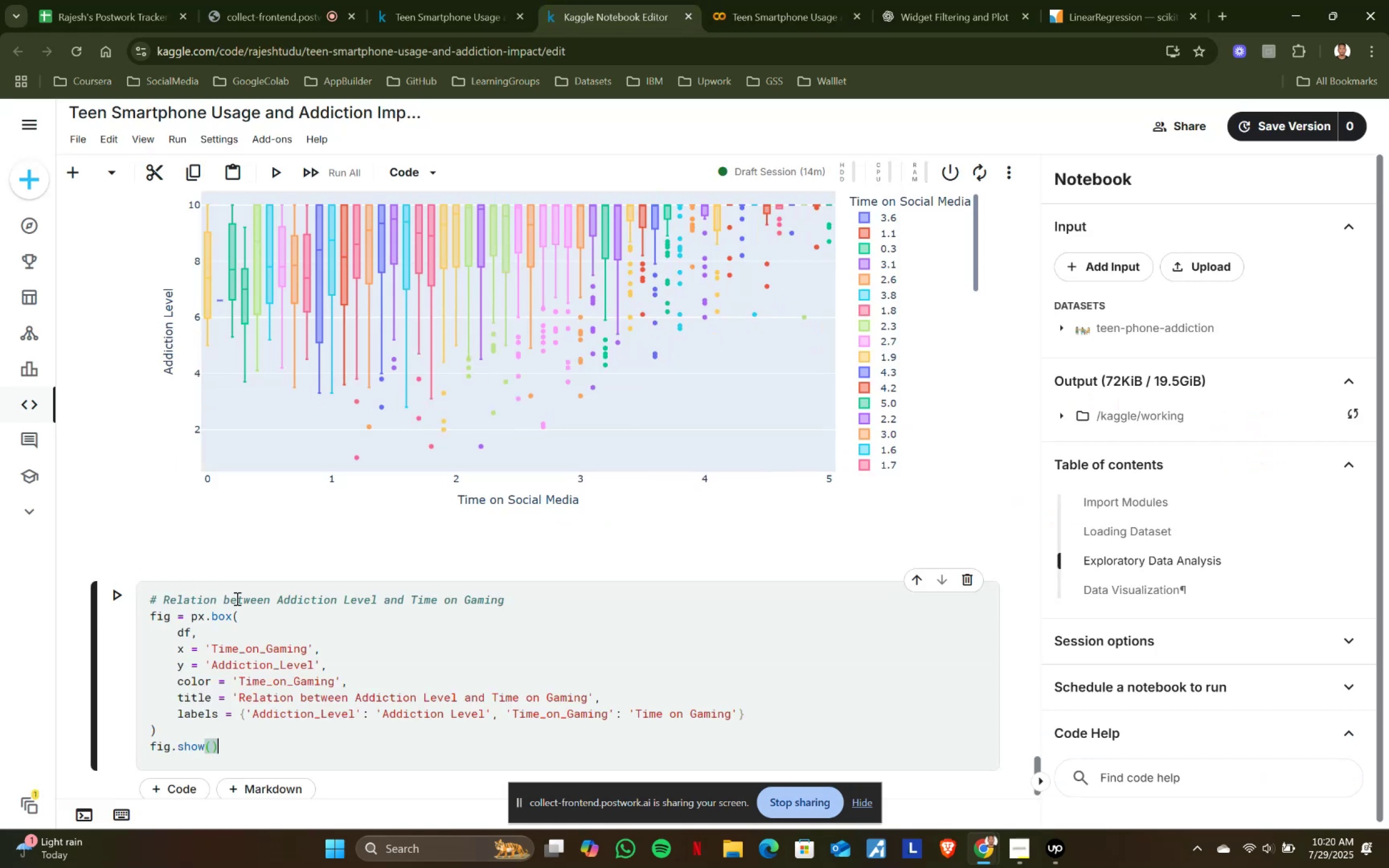 
key(Control+V)
 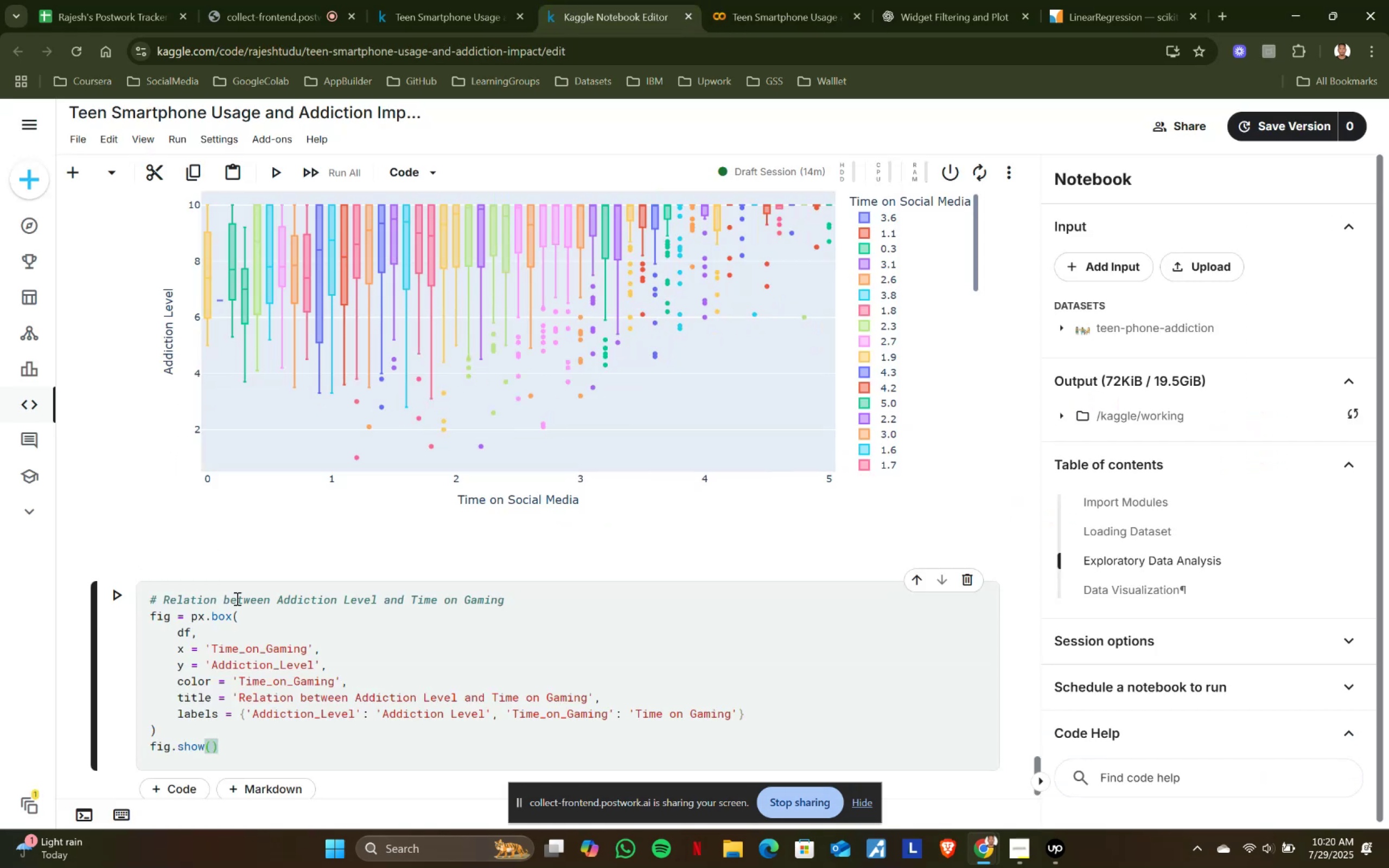 
key(Shift+ShiftRight)
 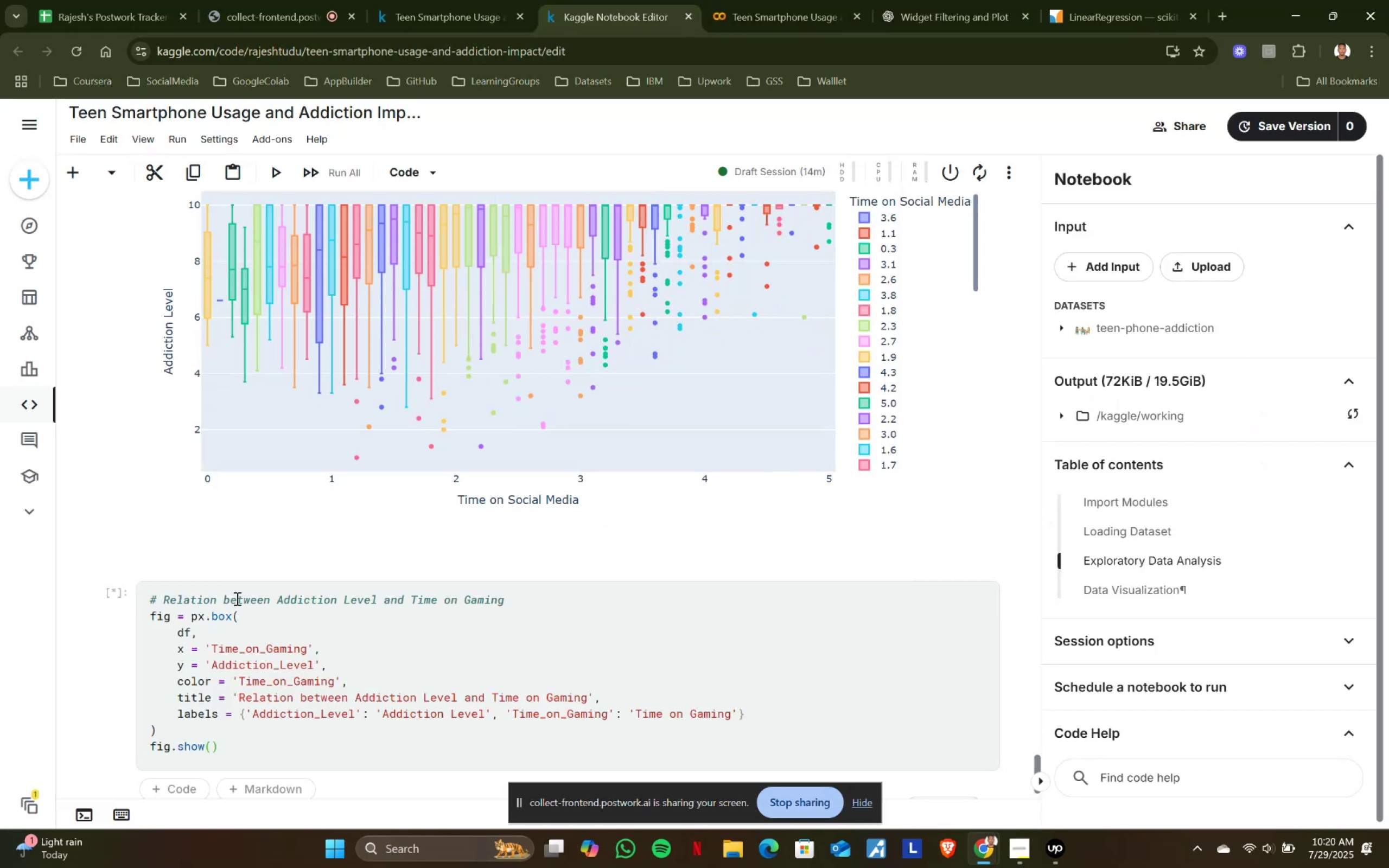 
key(Shift+Enter)
 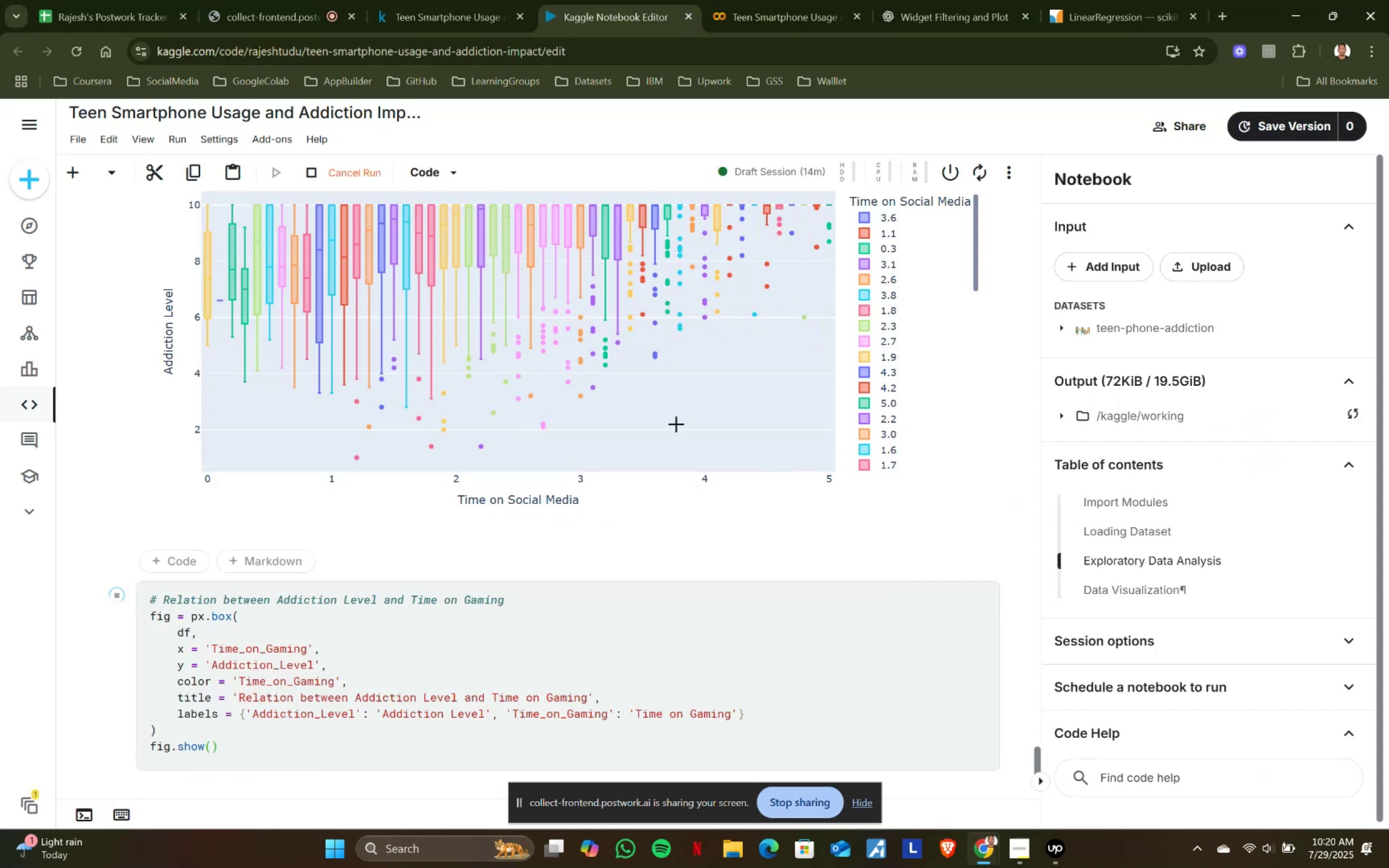 
scroll: coordinate [676, 424], scroll_direction: down, amount: 2.0
 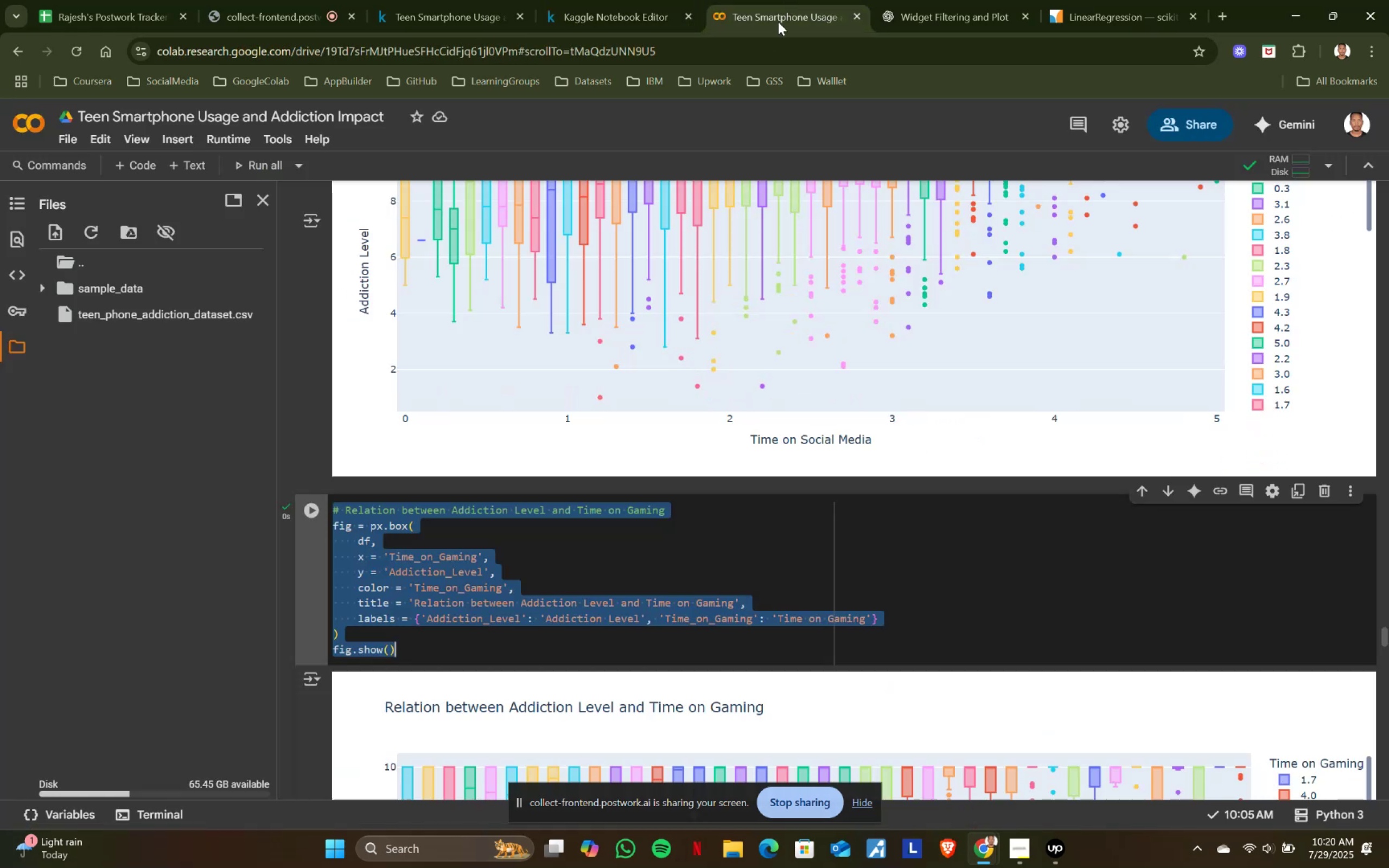 
left_click([786, 0])
 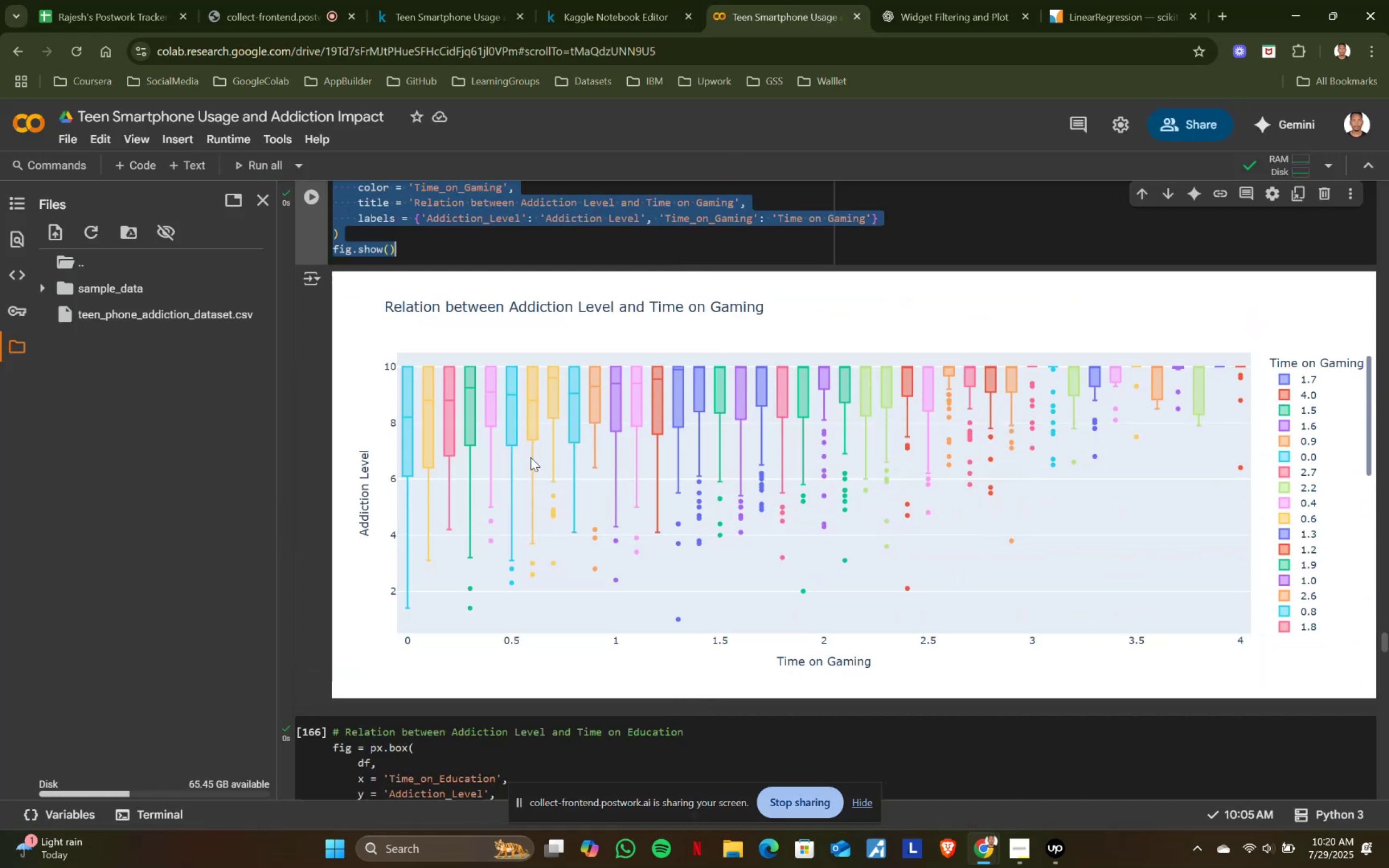 
scroll: coordinate [457, 590], scroll_direction: down, amount: 5.0
 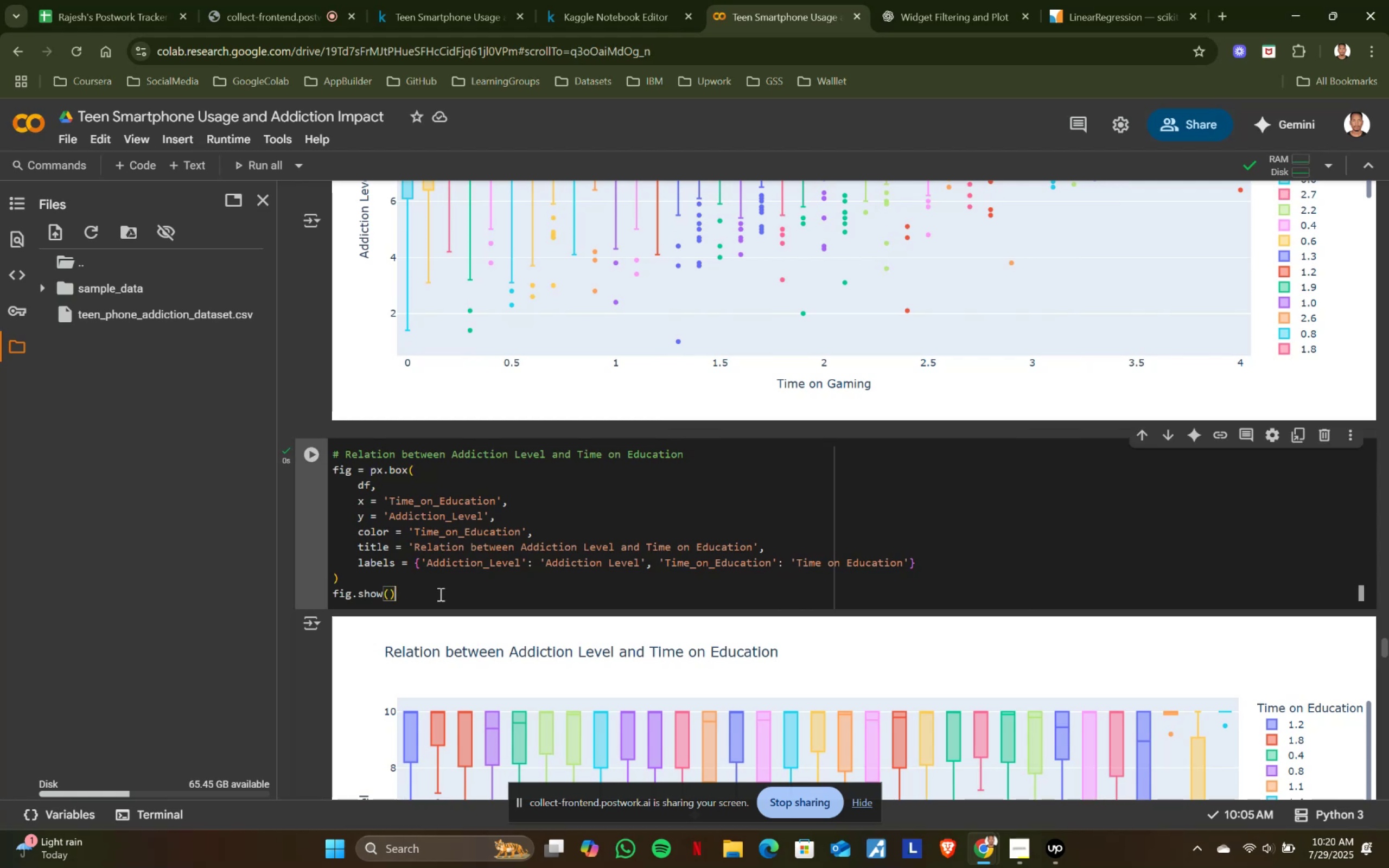 
left_click([439, 594])
 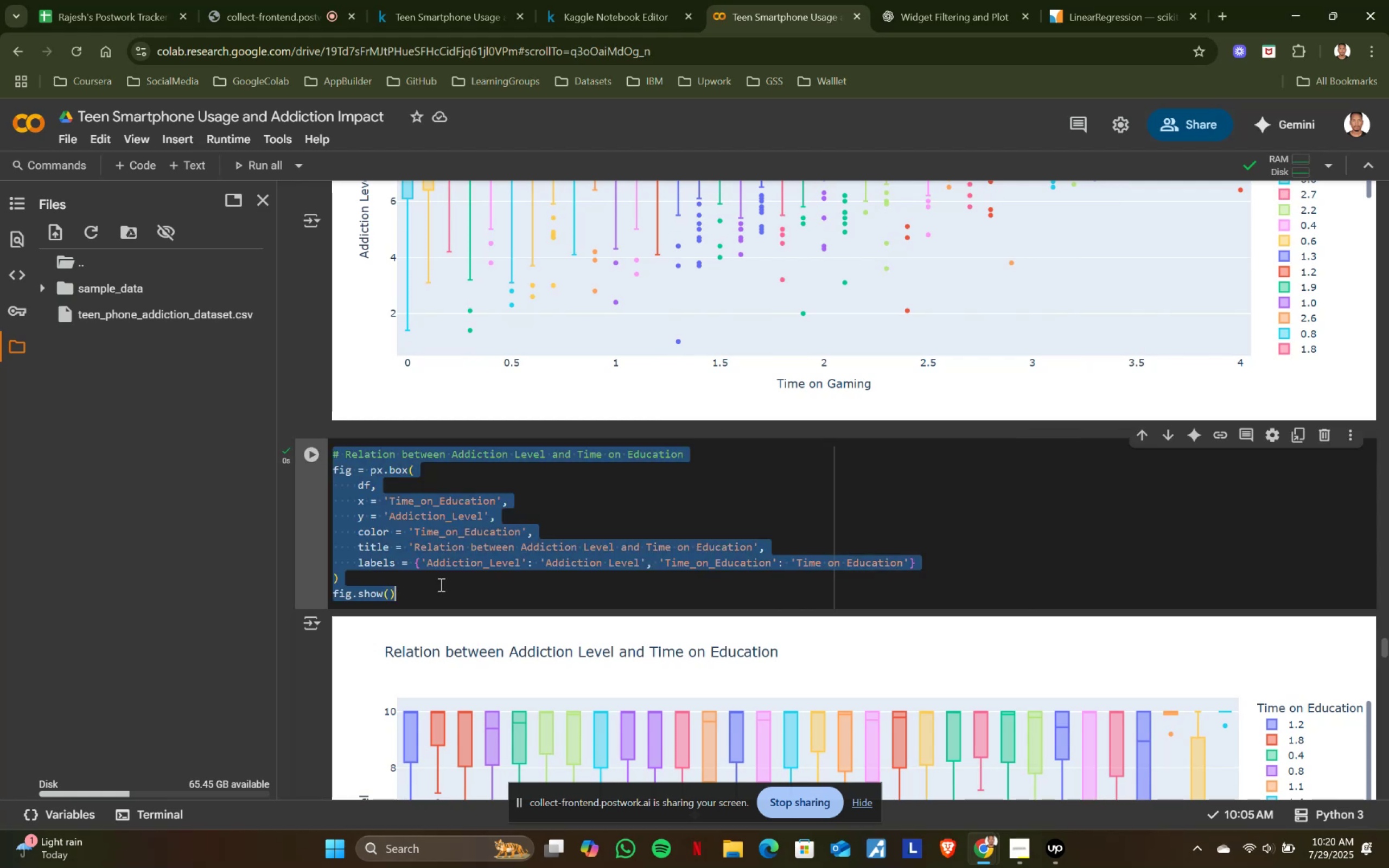 
key(Control+ControlLeft)
 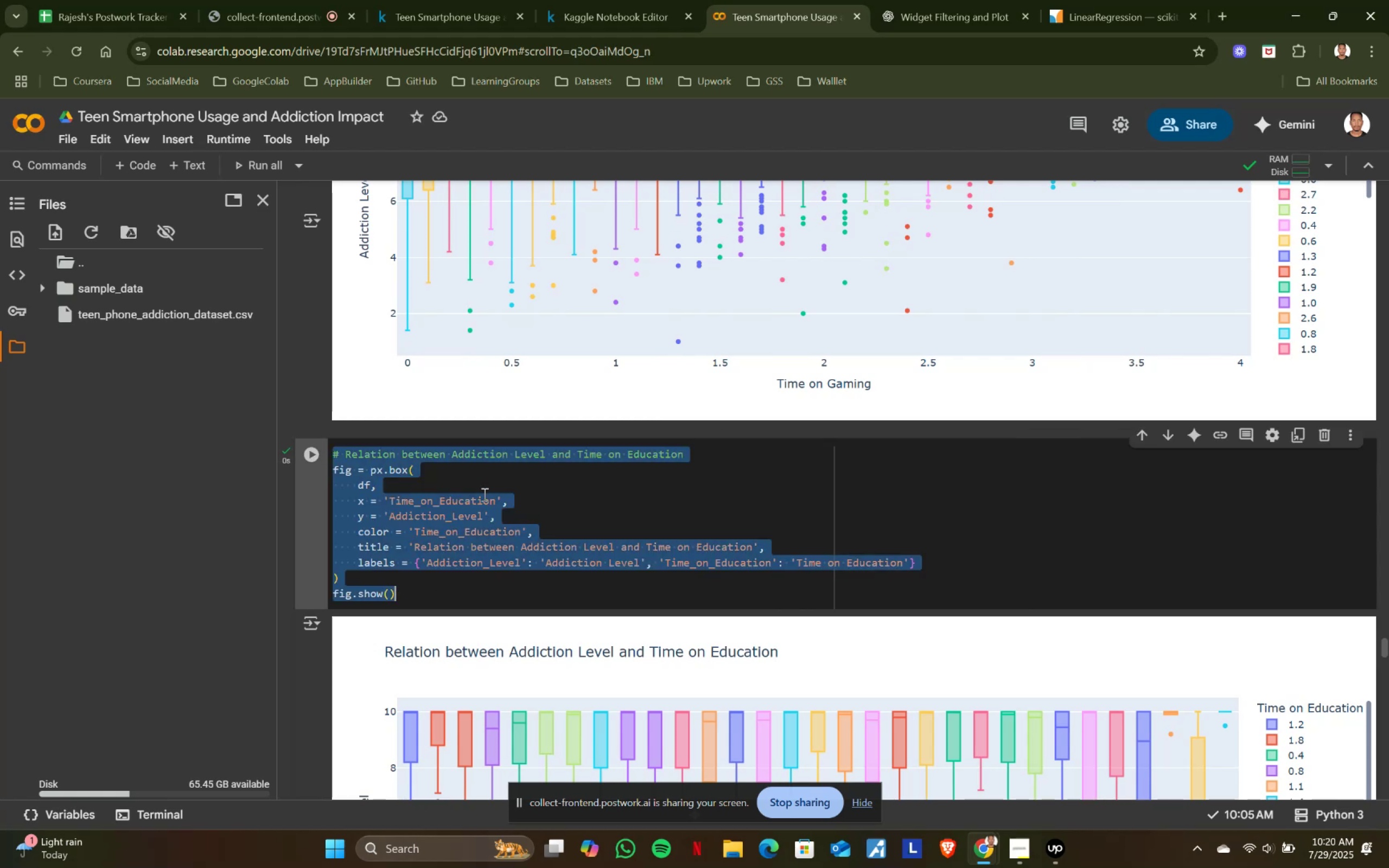 
key(Control+A)
 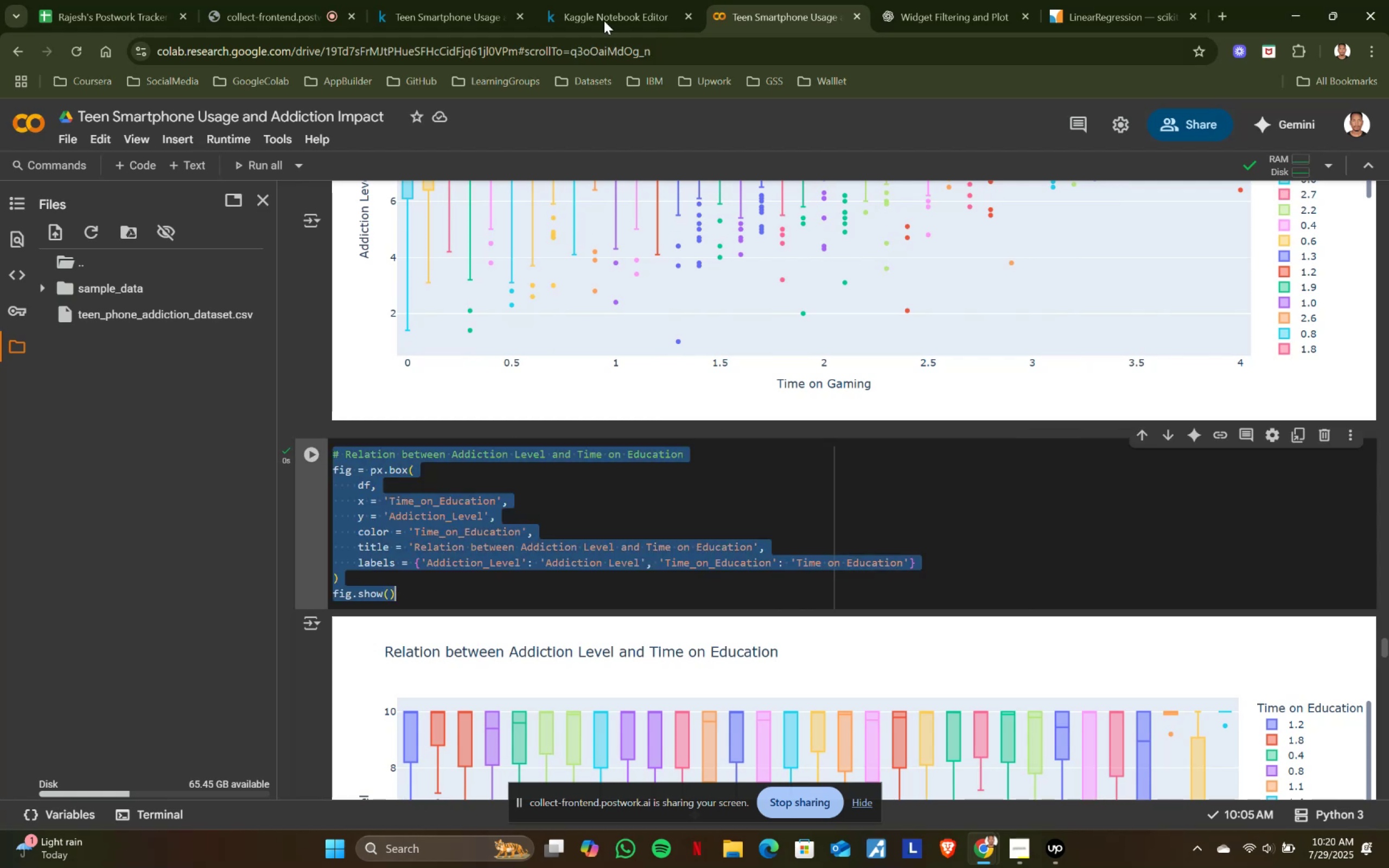 
key(Control+ControlLeft)
 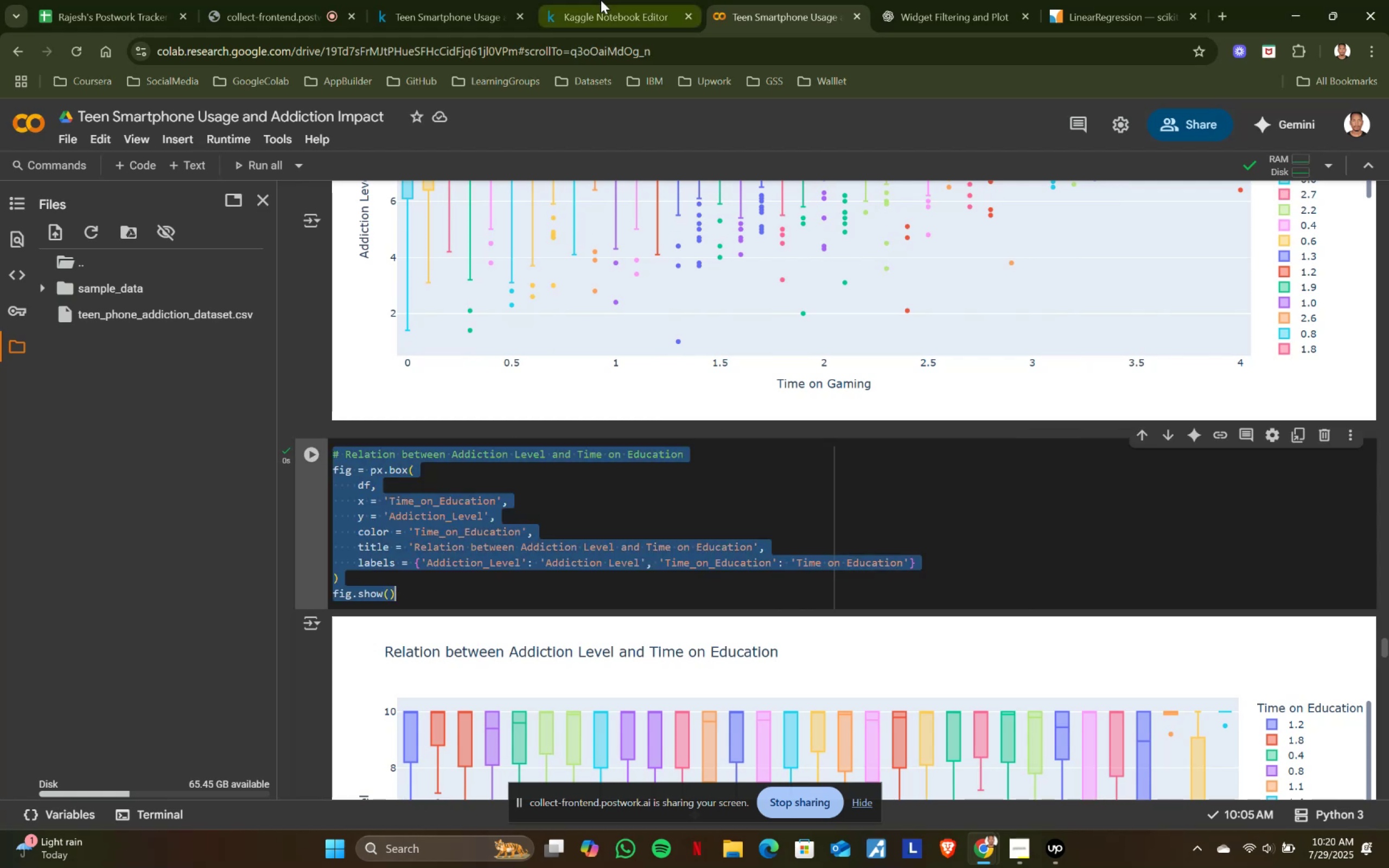 
key(Control+C)
 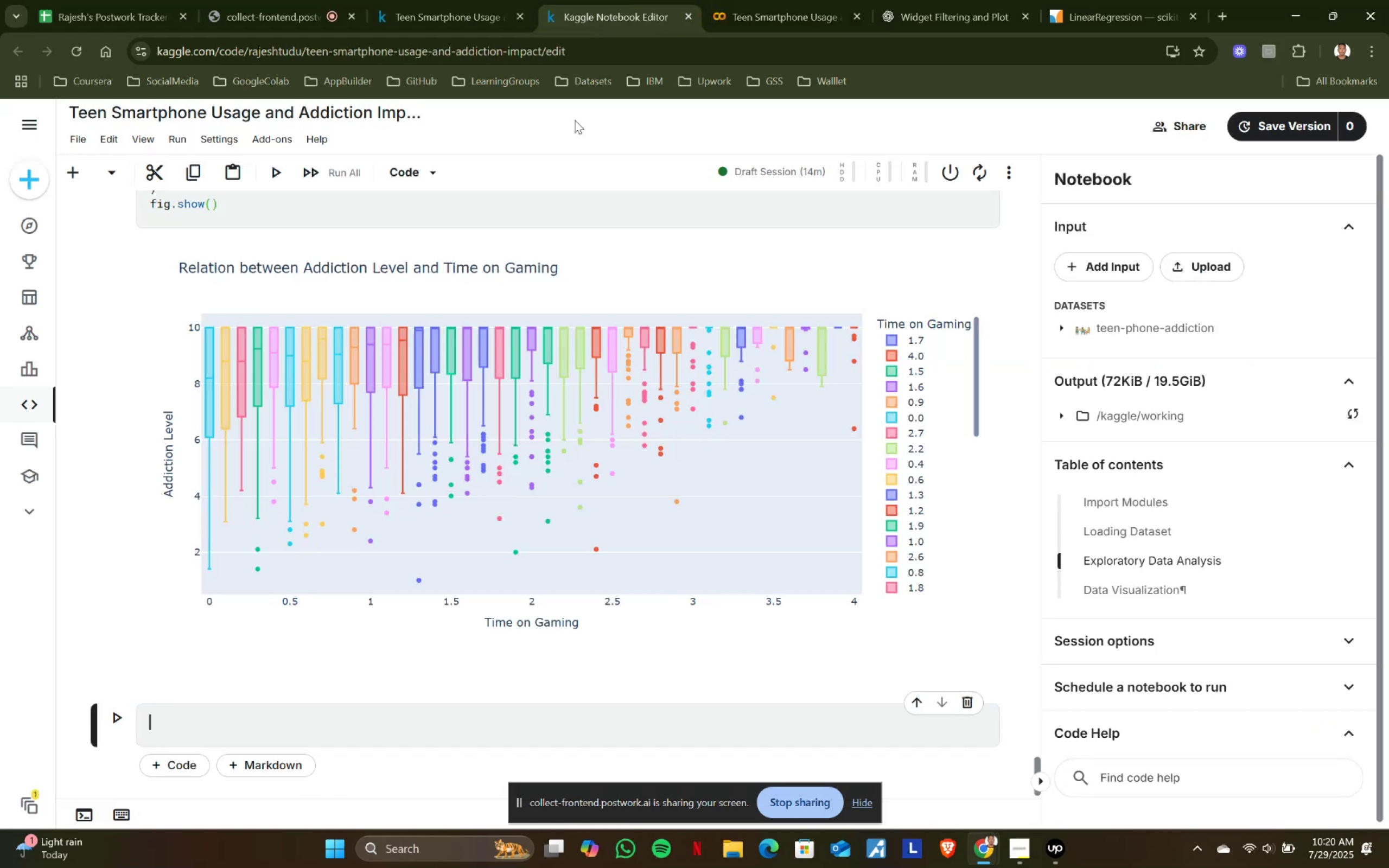 
left_click([601, 0])
 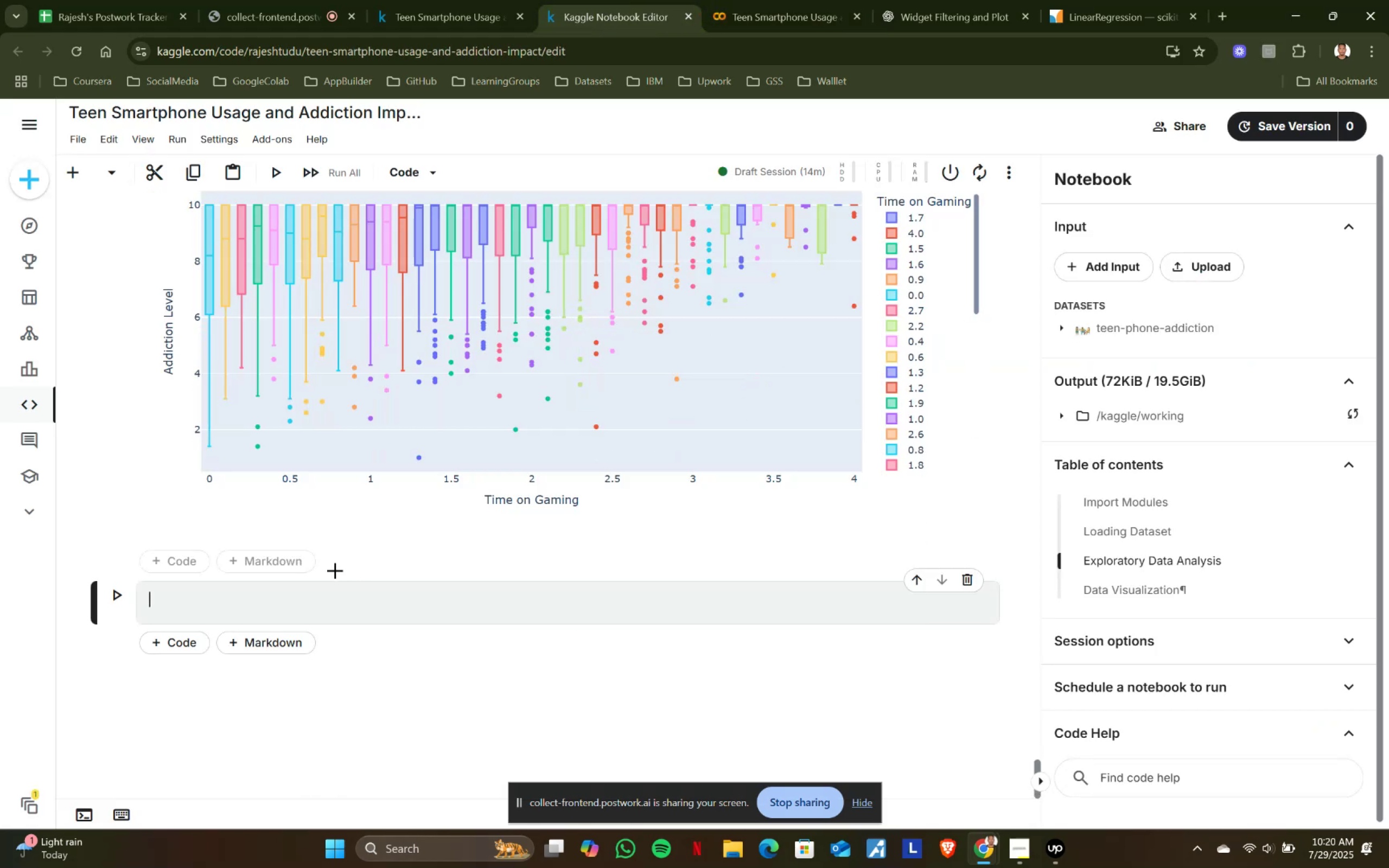 
scroll: coordinate [372, 563], scroll_direction: down, amount: 2.0
 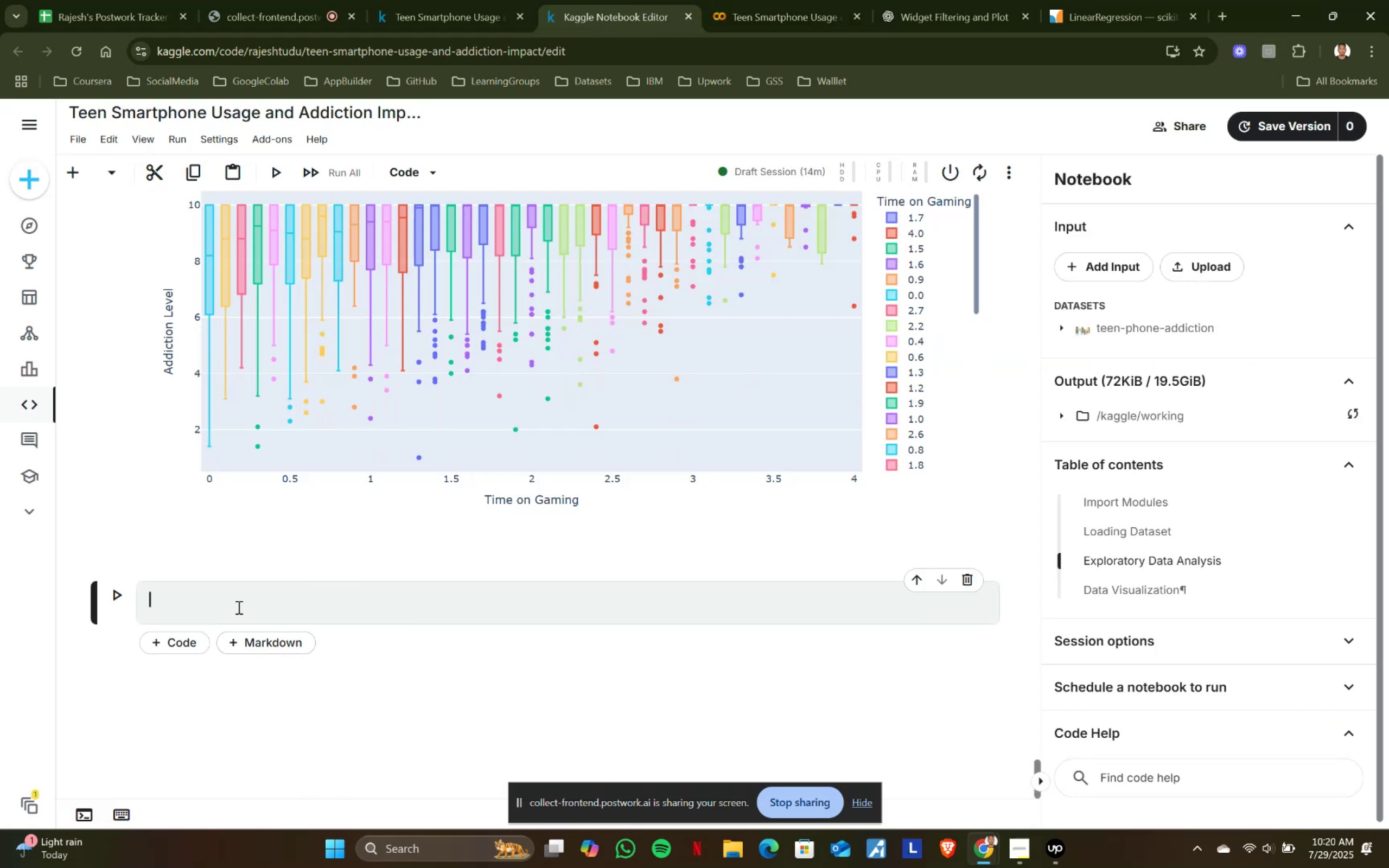 
left_click([238, 607])
 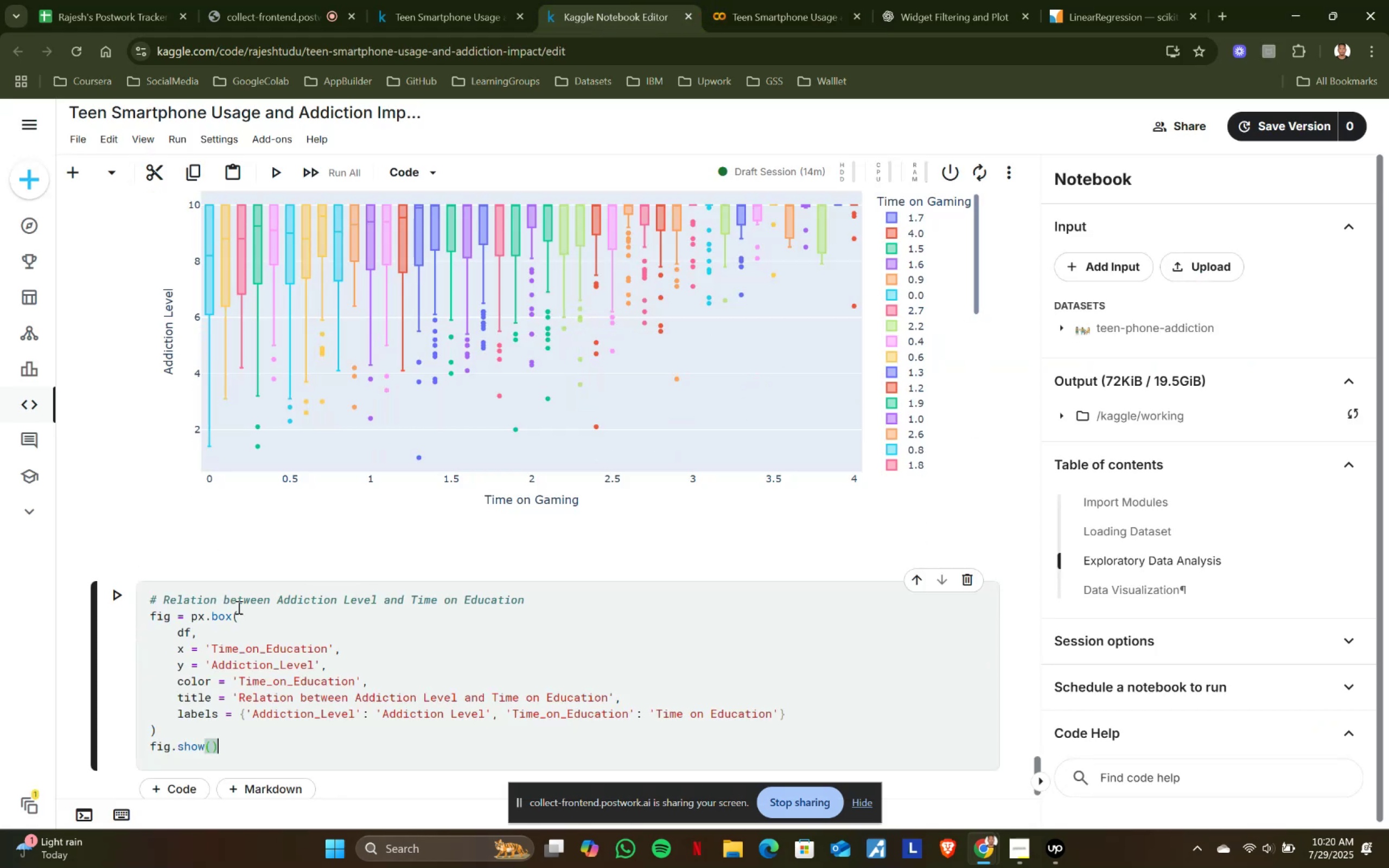 
key(Control+ControlLeft)
 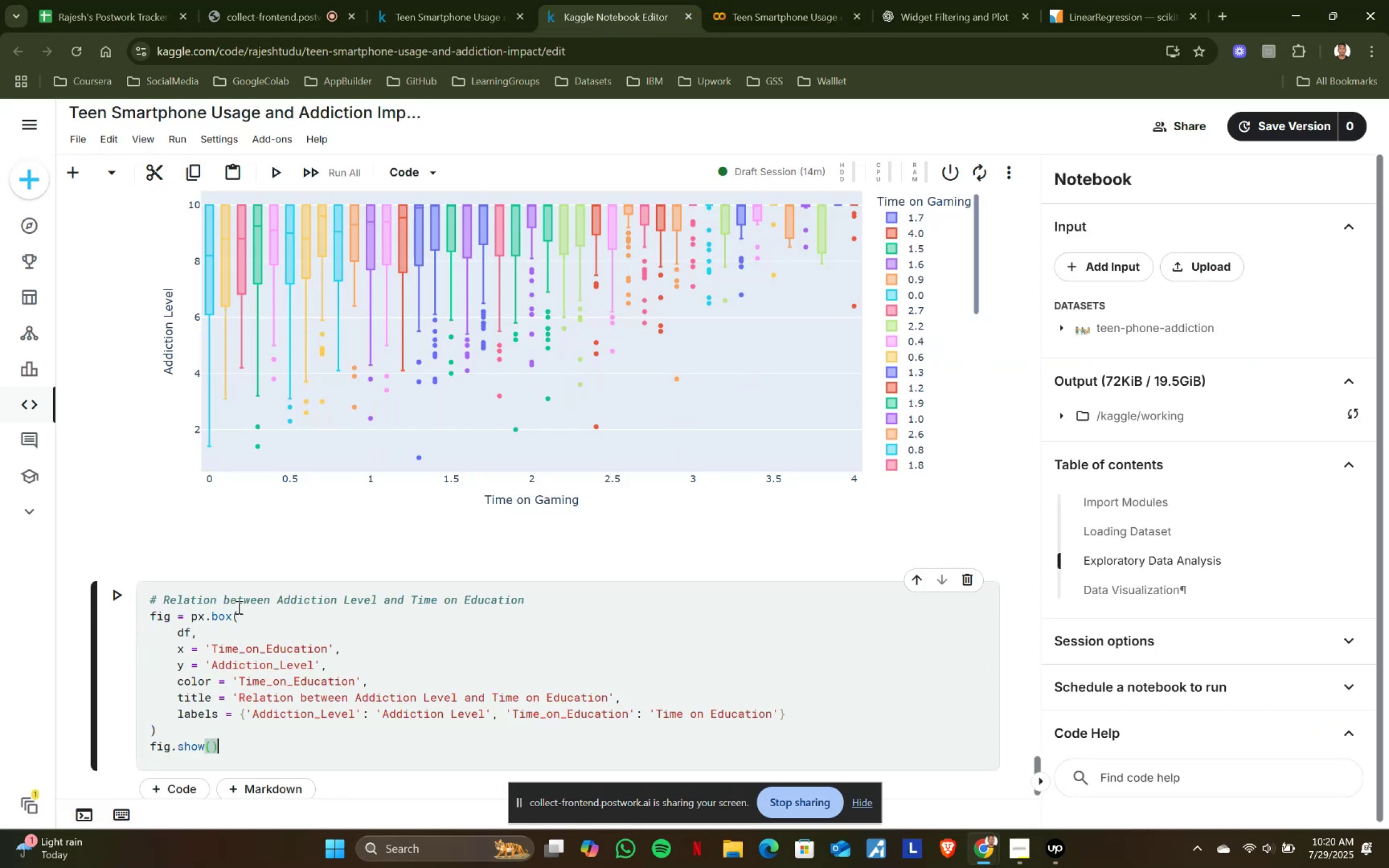 
key(Control+V)
 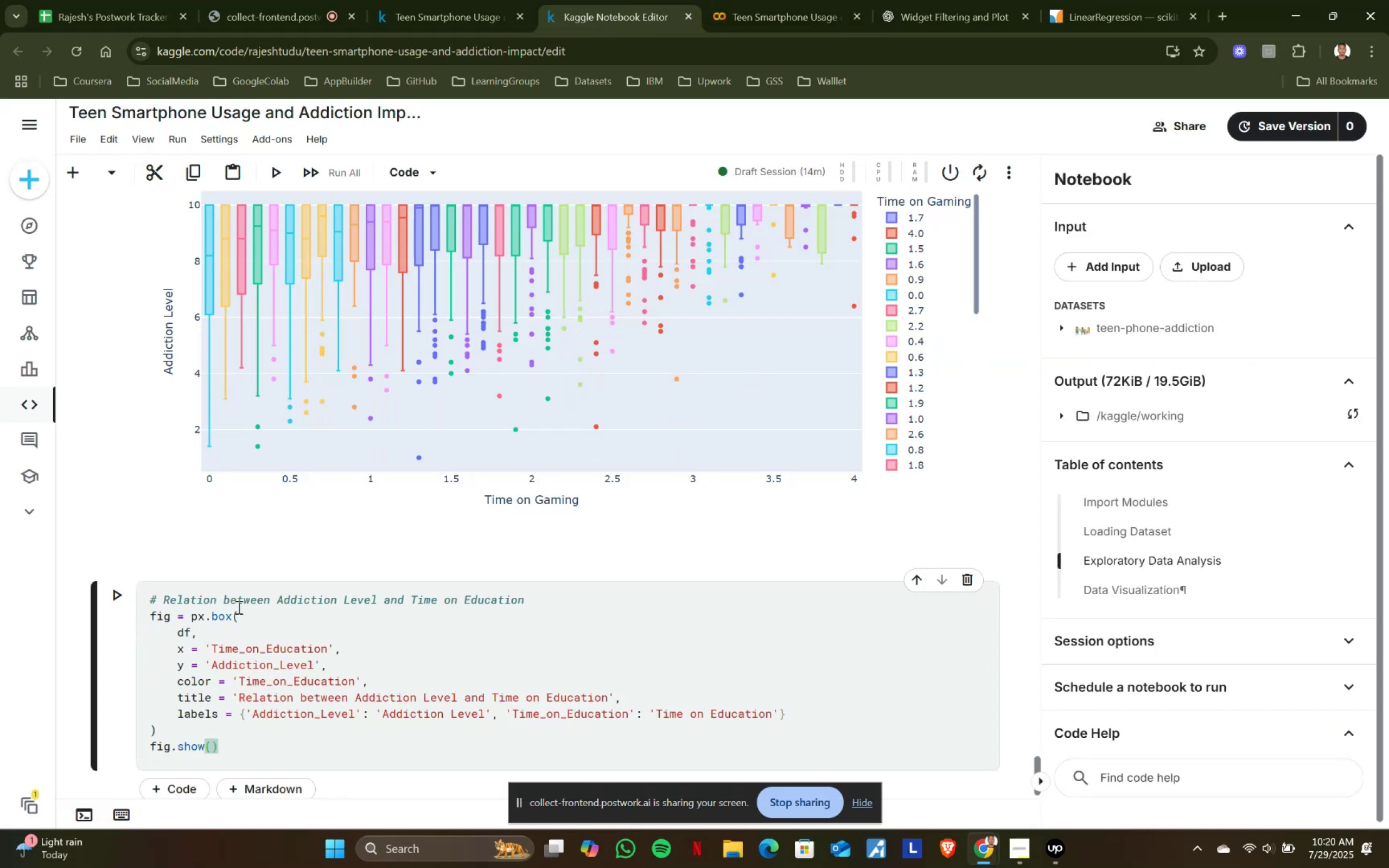 
key(Shift+ShiftRight)
 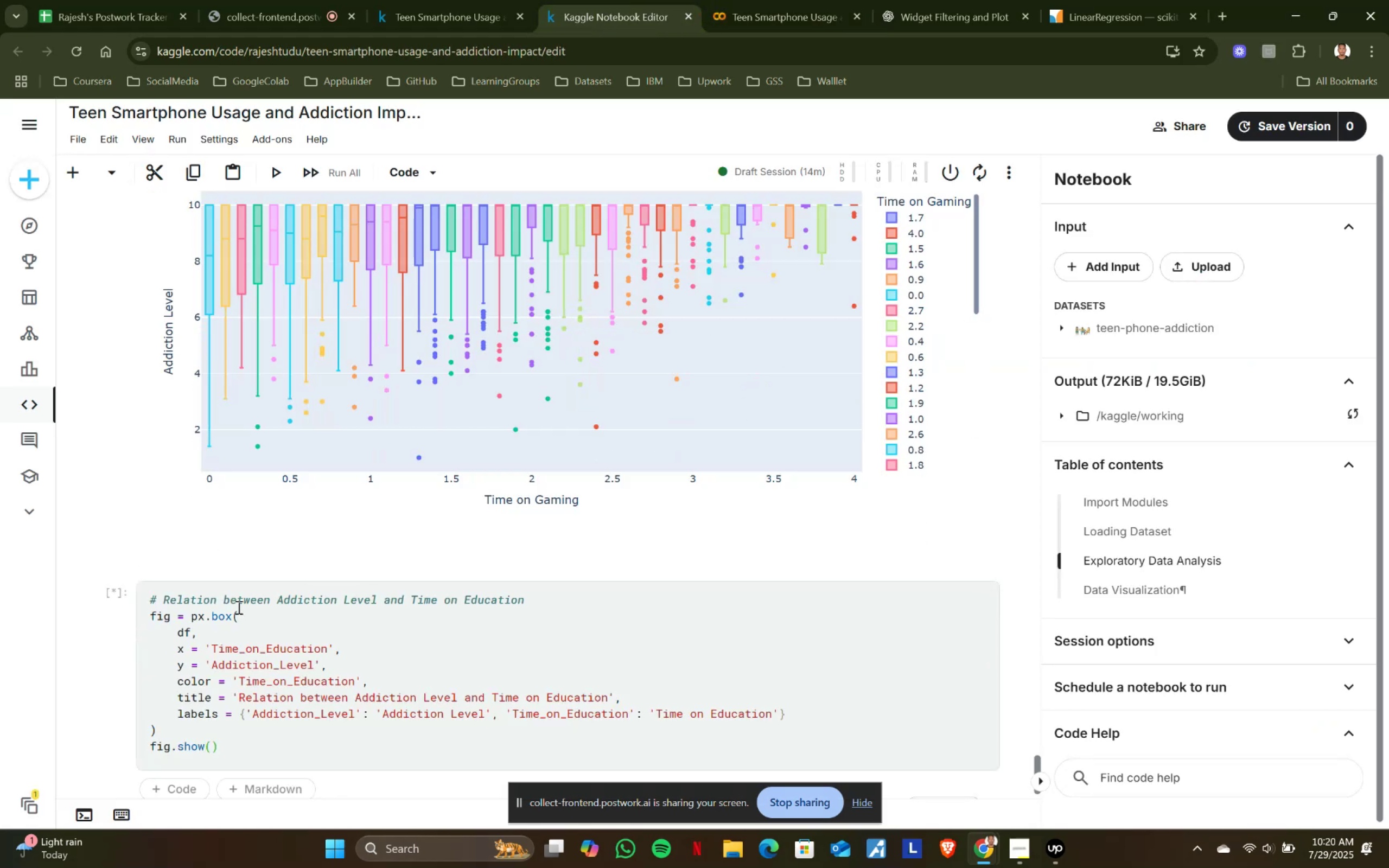 
key(Shift+Enter)
 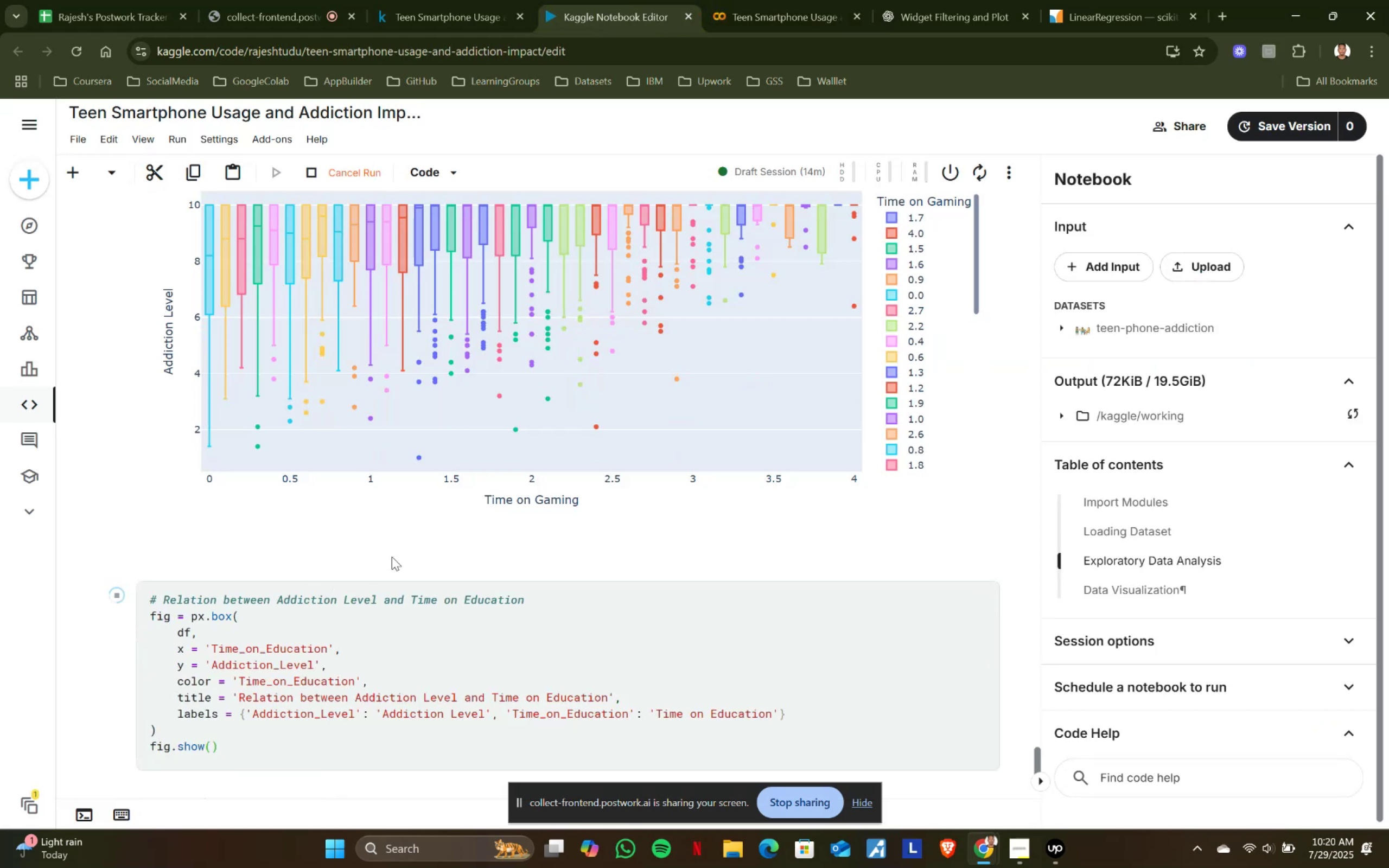 
scroll: coordinate [497, 539], scroll_direction: down, amount: 4.0
 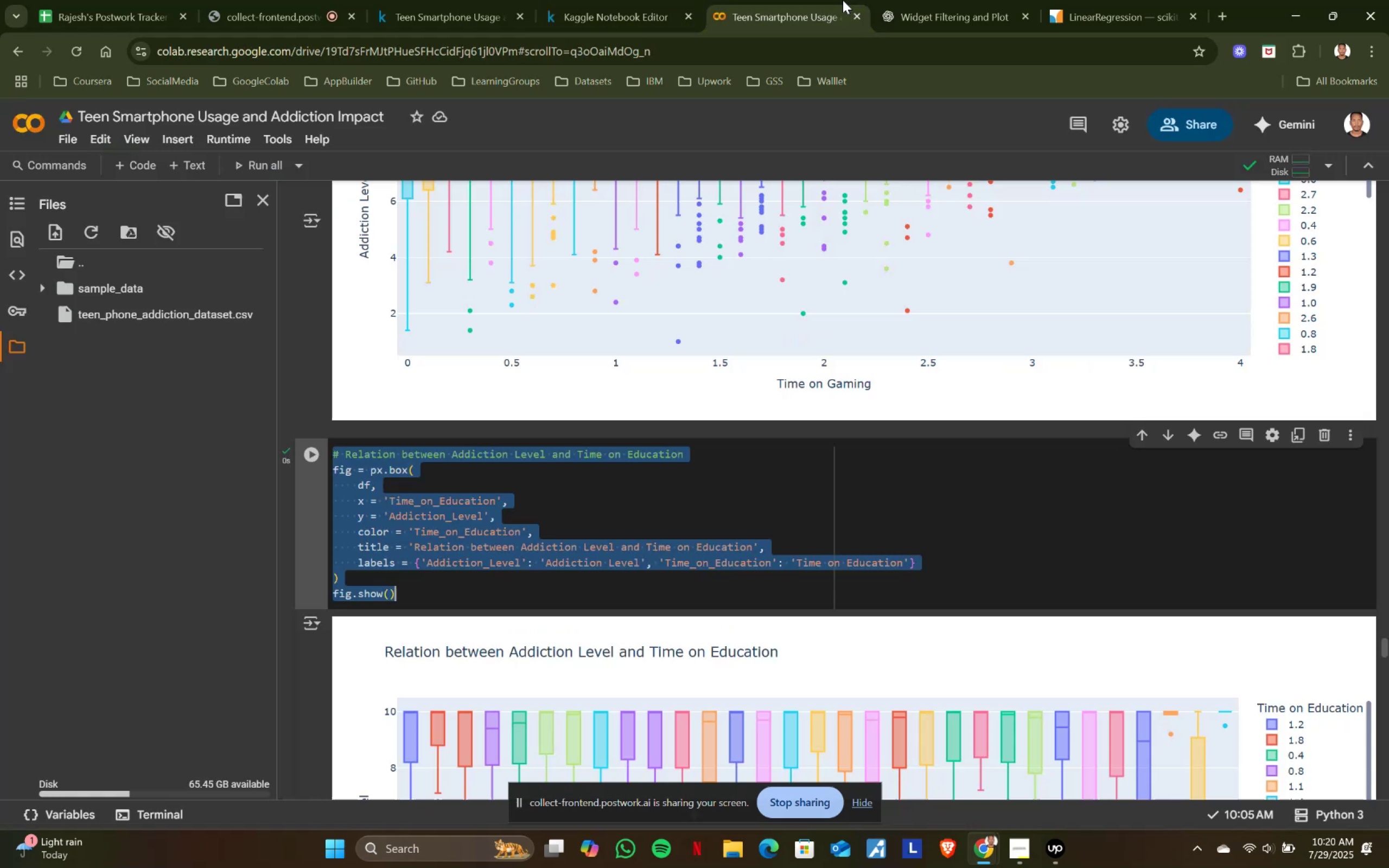 
left_click([843, 0])
 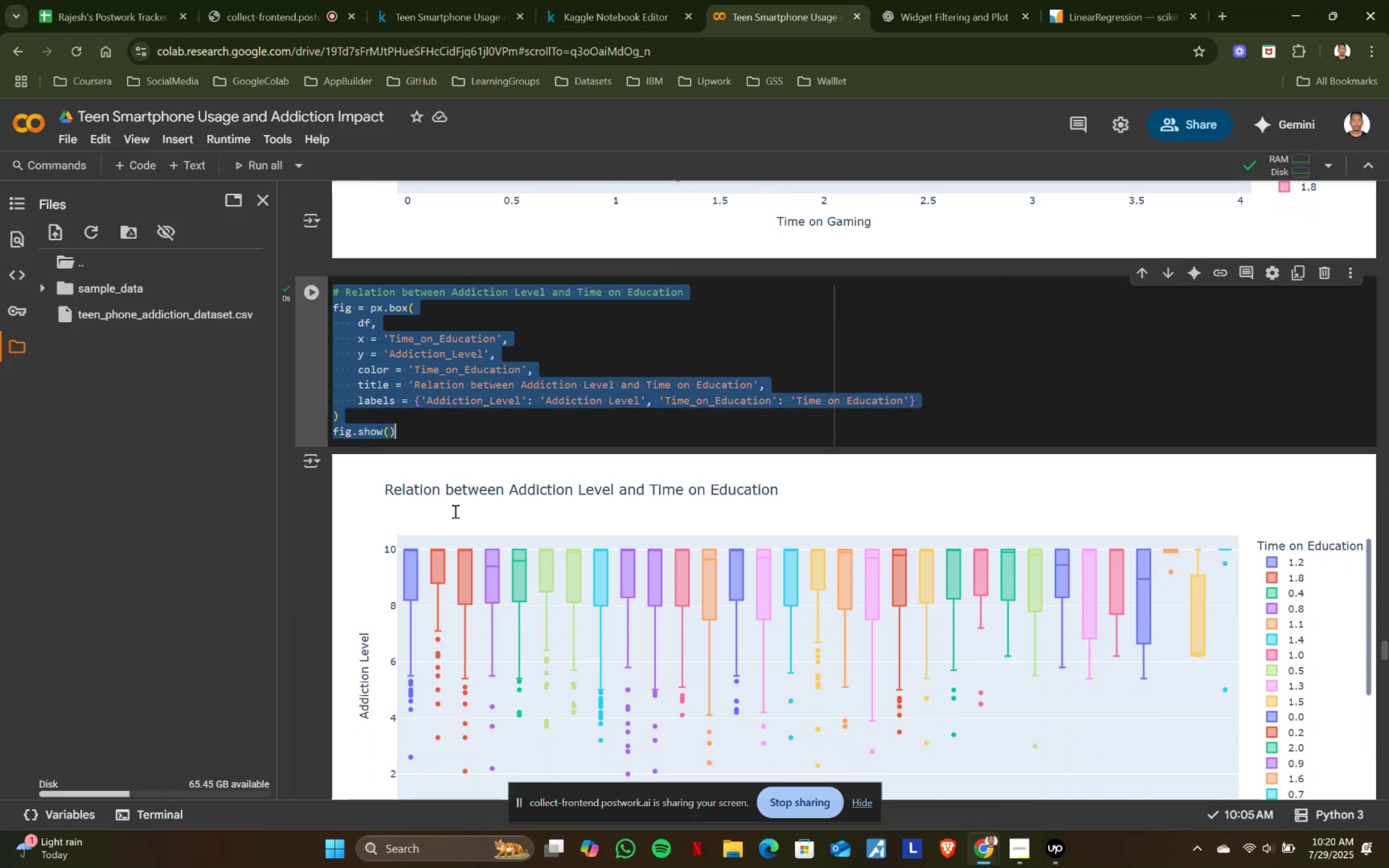 
scroll: coordinate [419, 668], scroll_direction: down, amount: 5.0
 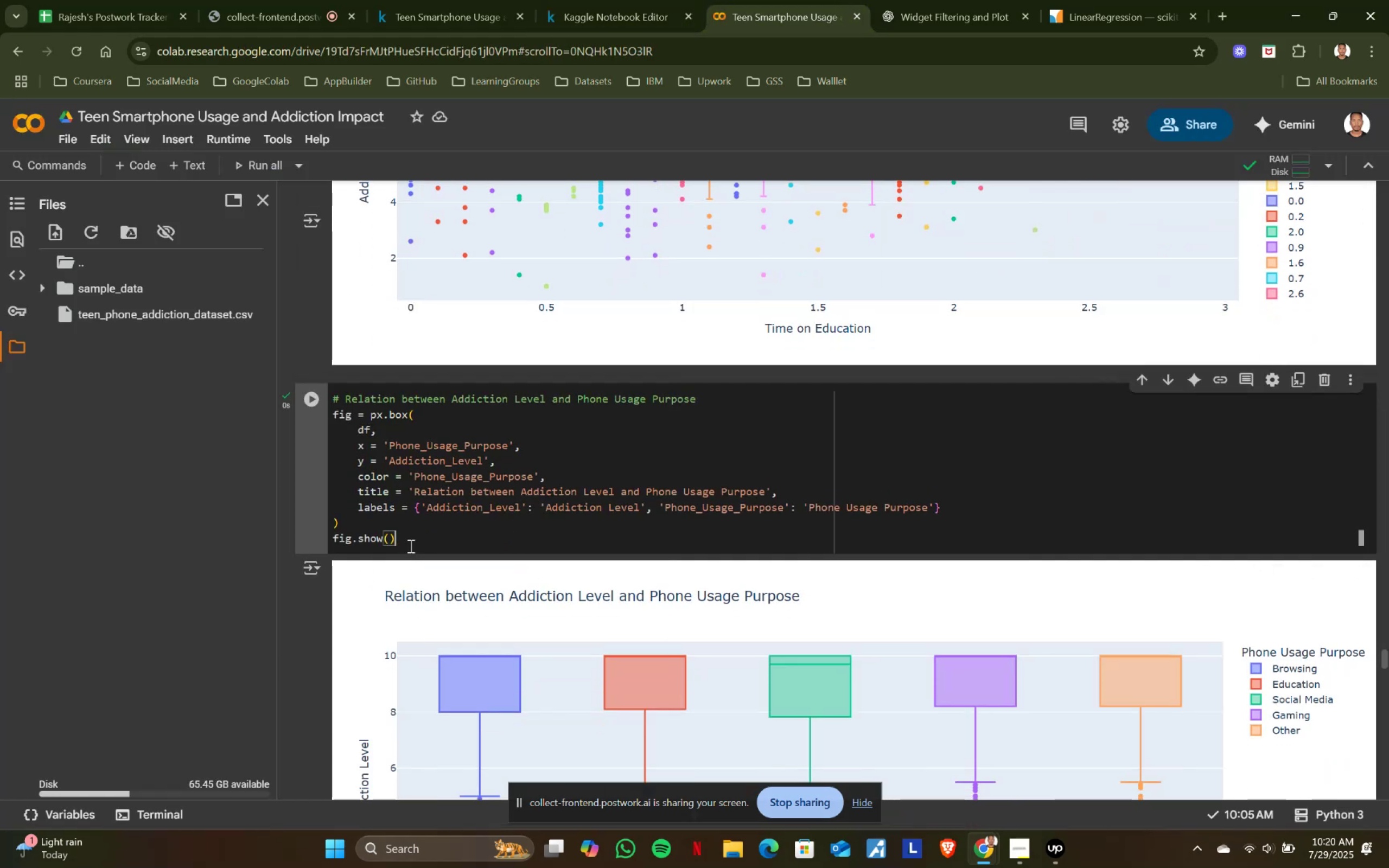 
left_click([410, 546])
 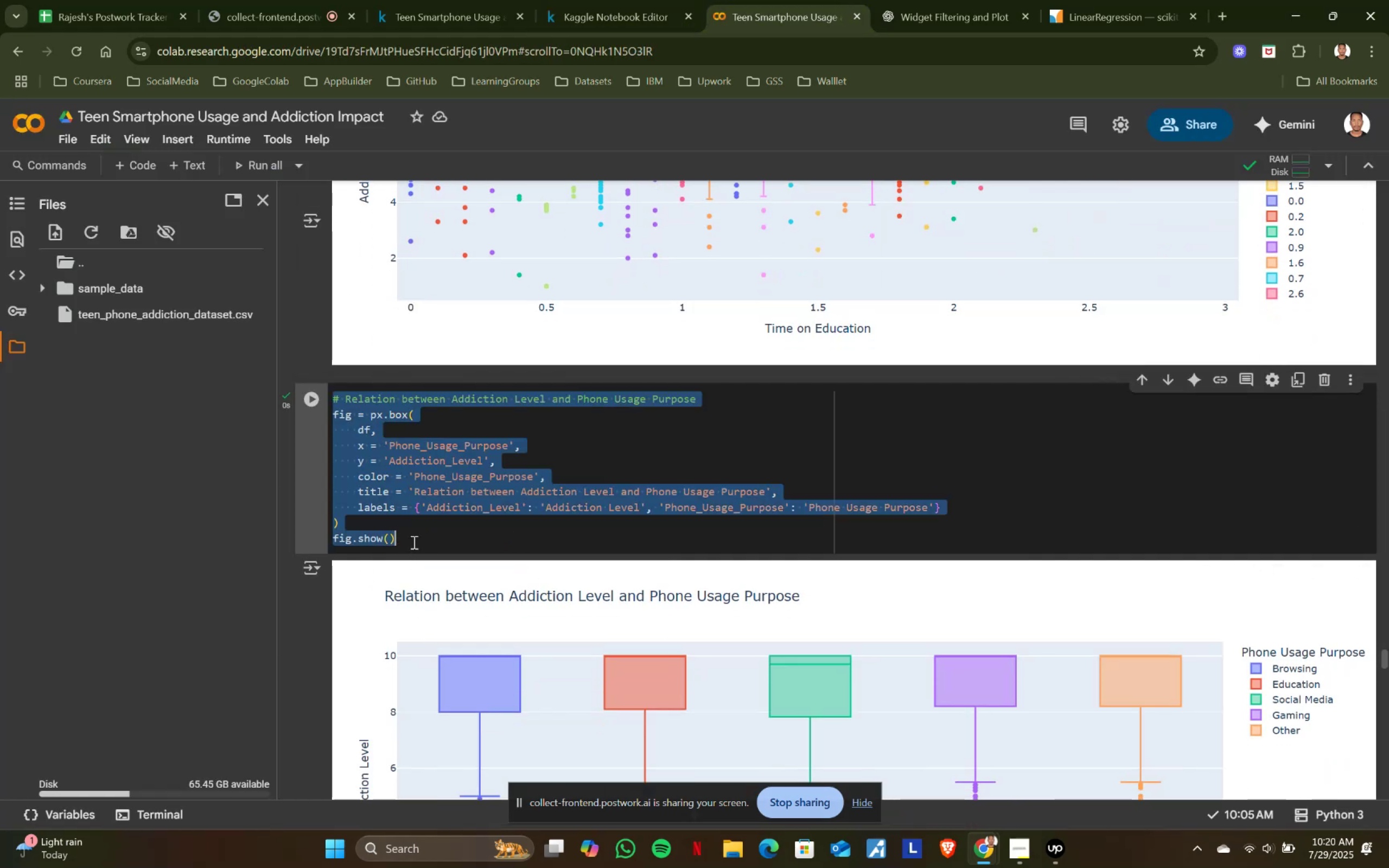 
key(Control+ControlLeft)
 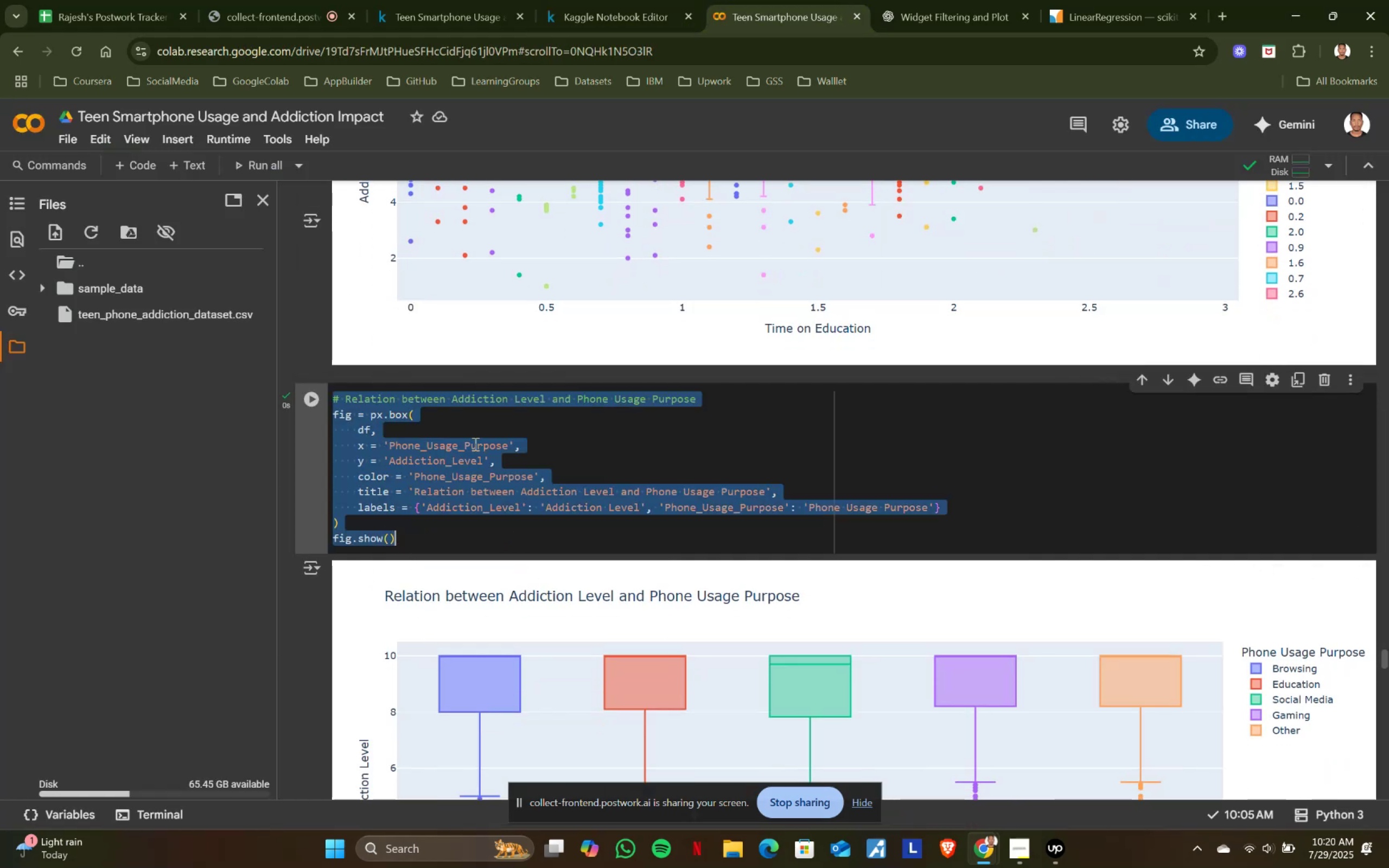 
key(Control+A)
 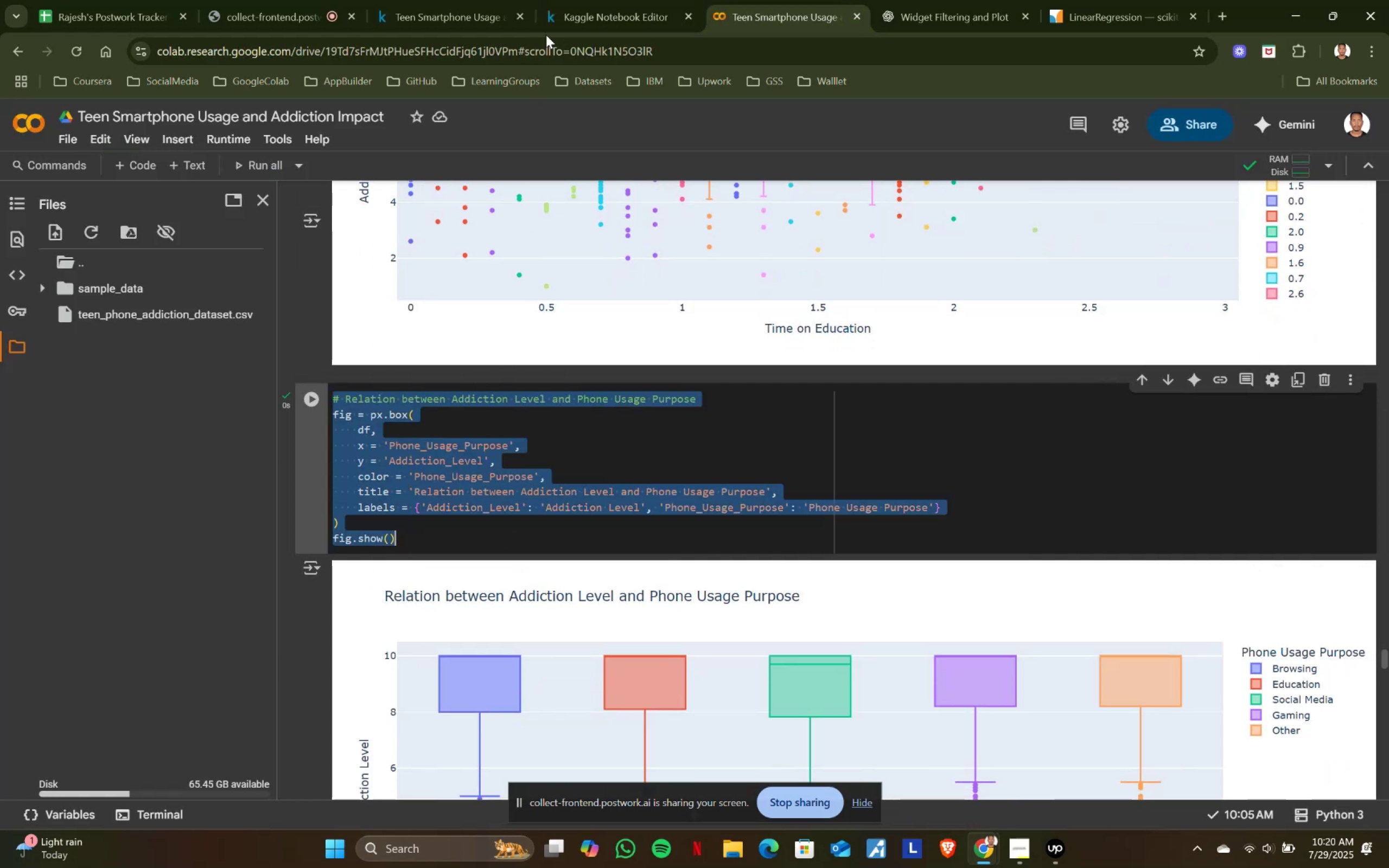 
key(Control+ControlLeft)
 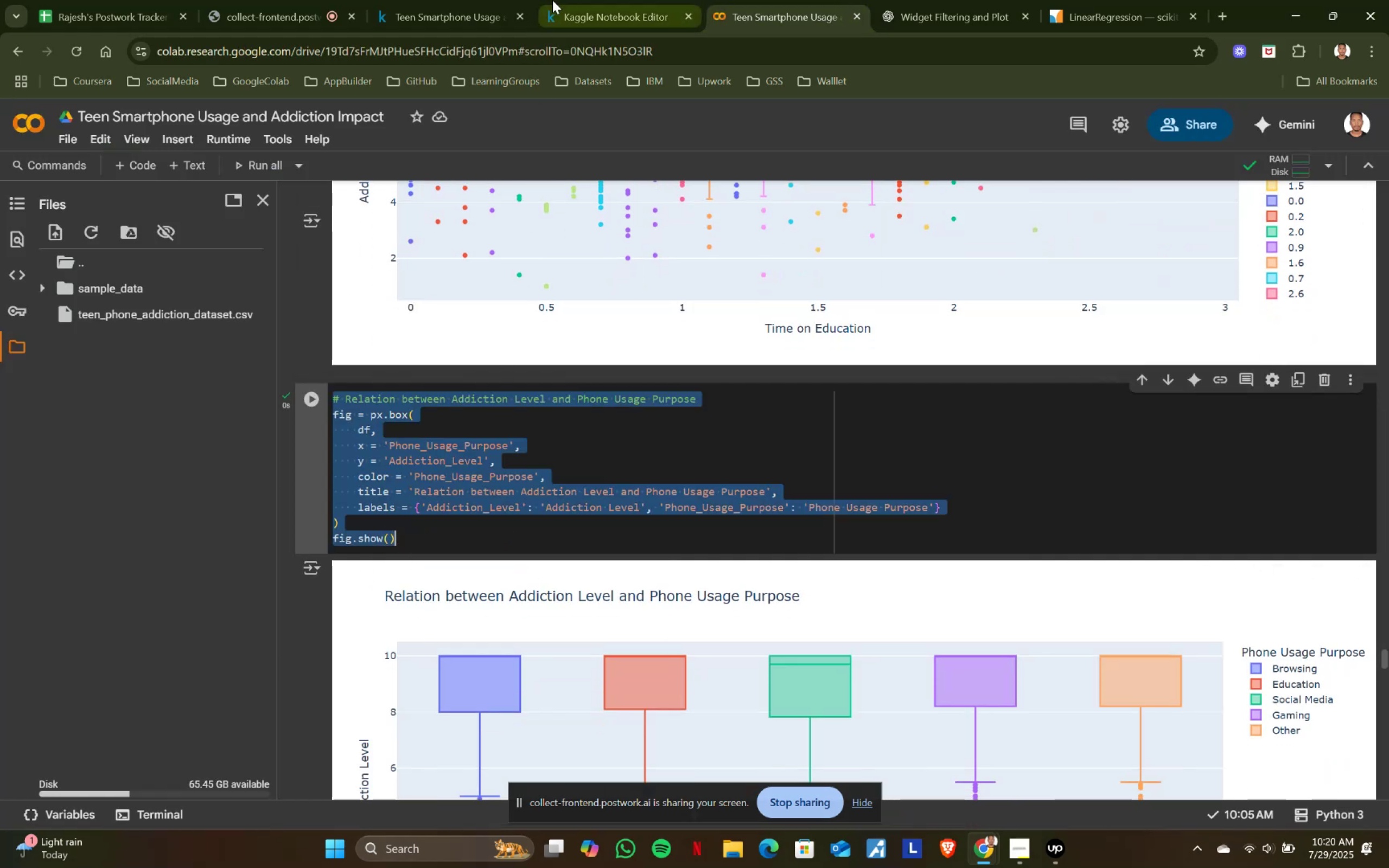 
key(Control+C)
 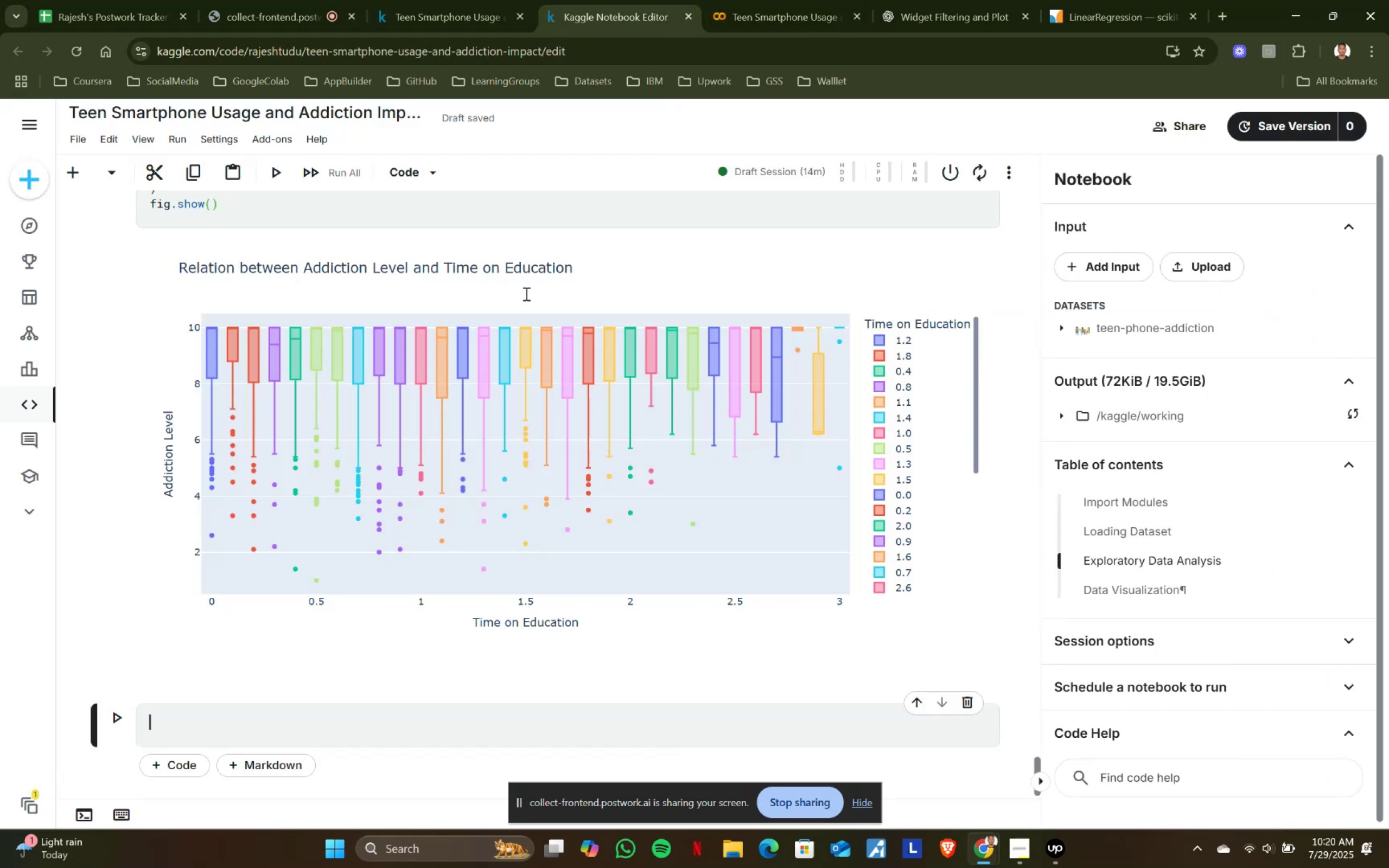 
left_click([552, 0])
 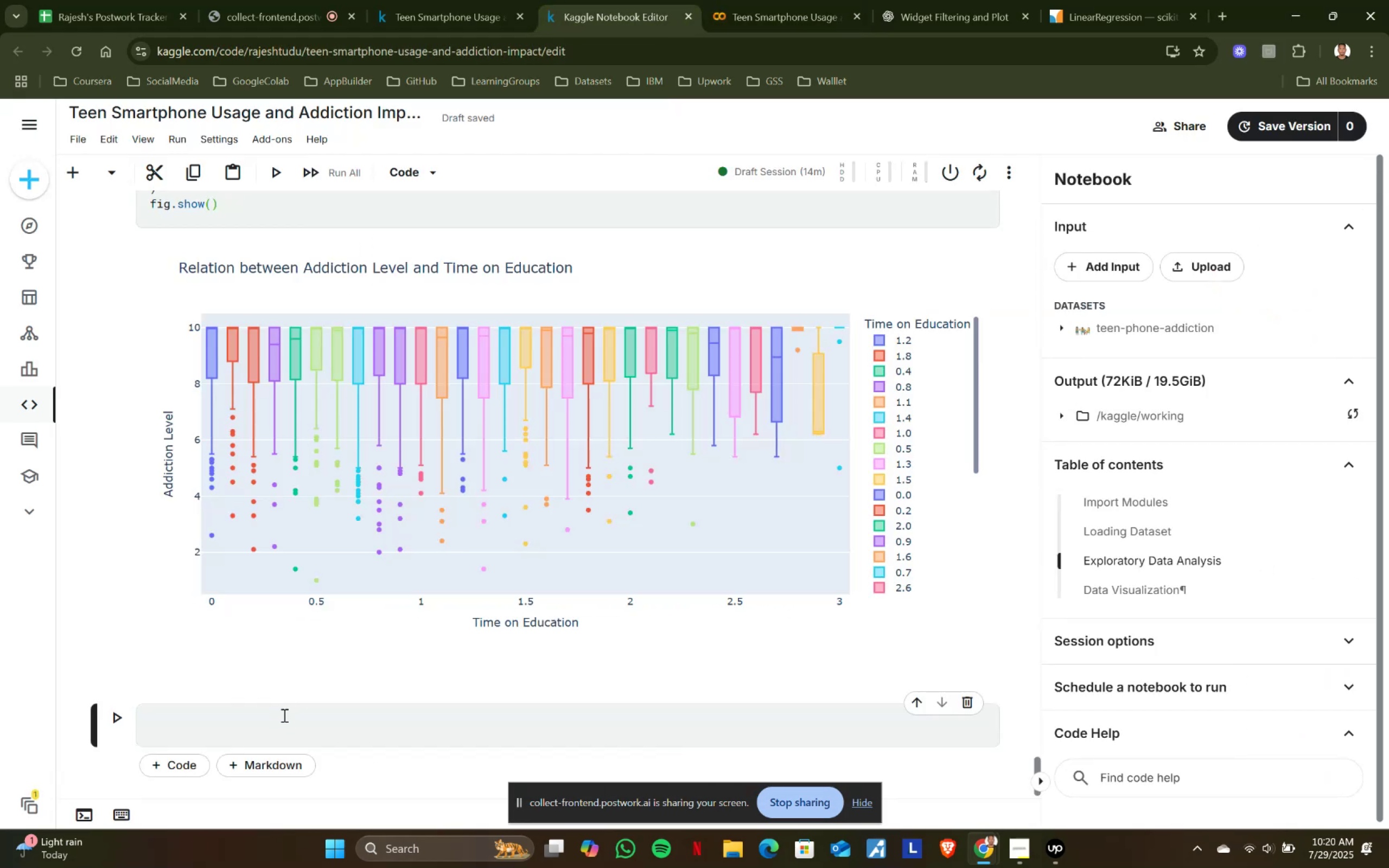 
left_click([283, 715])
 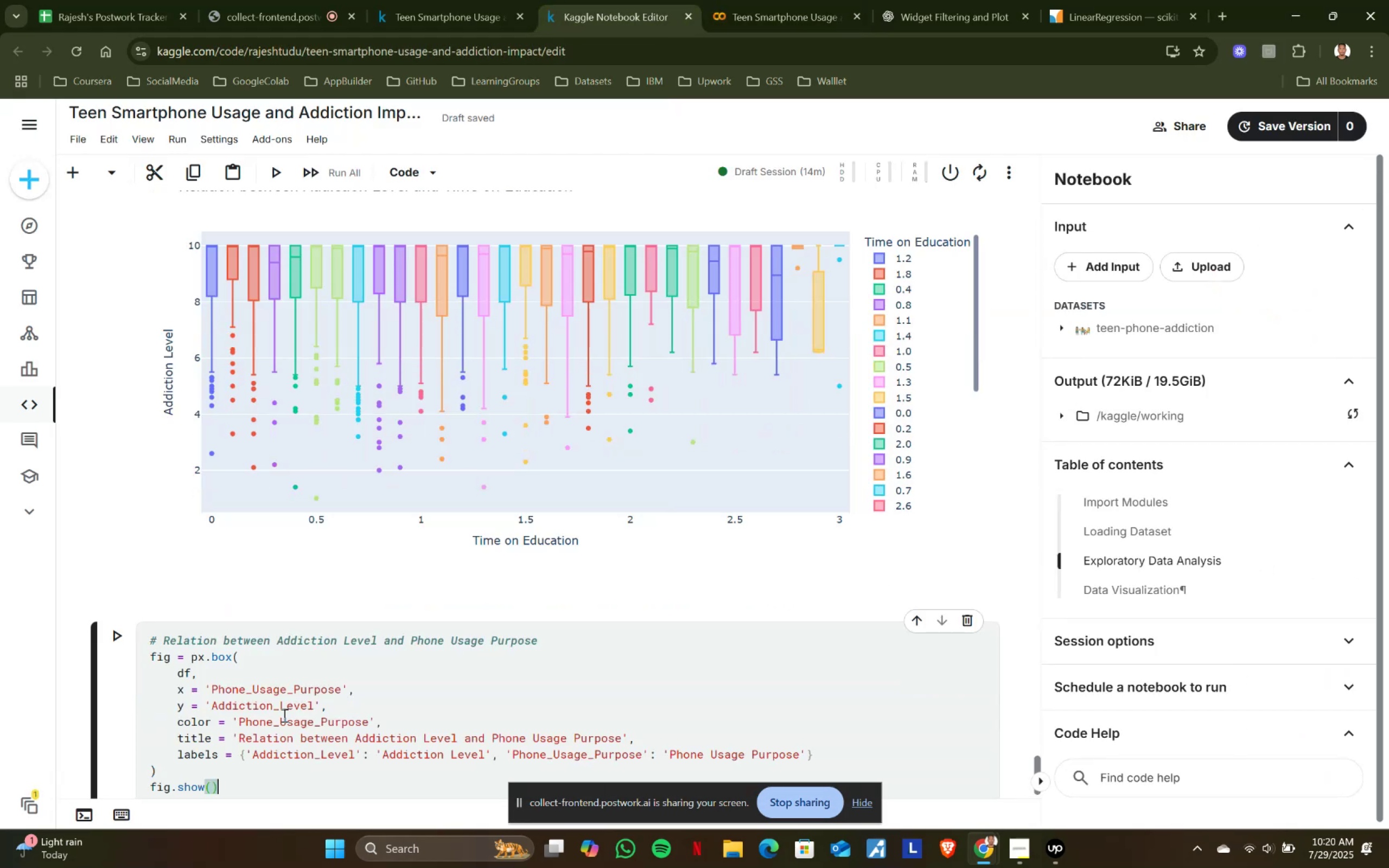 
key(Control+ControlLeft)
 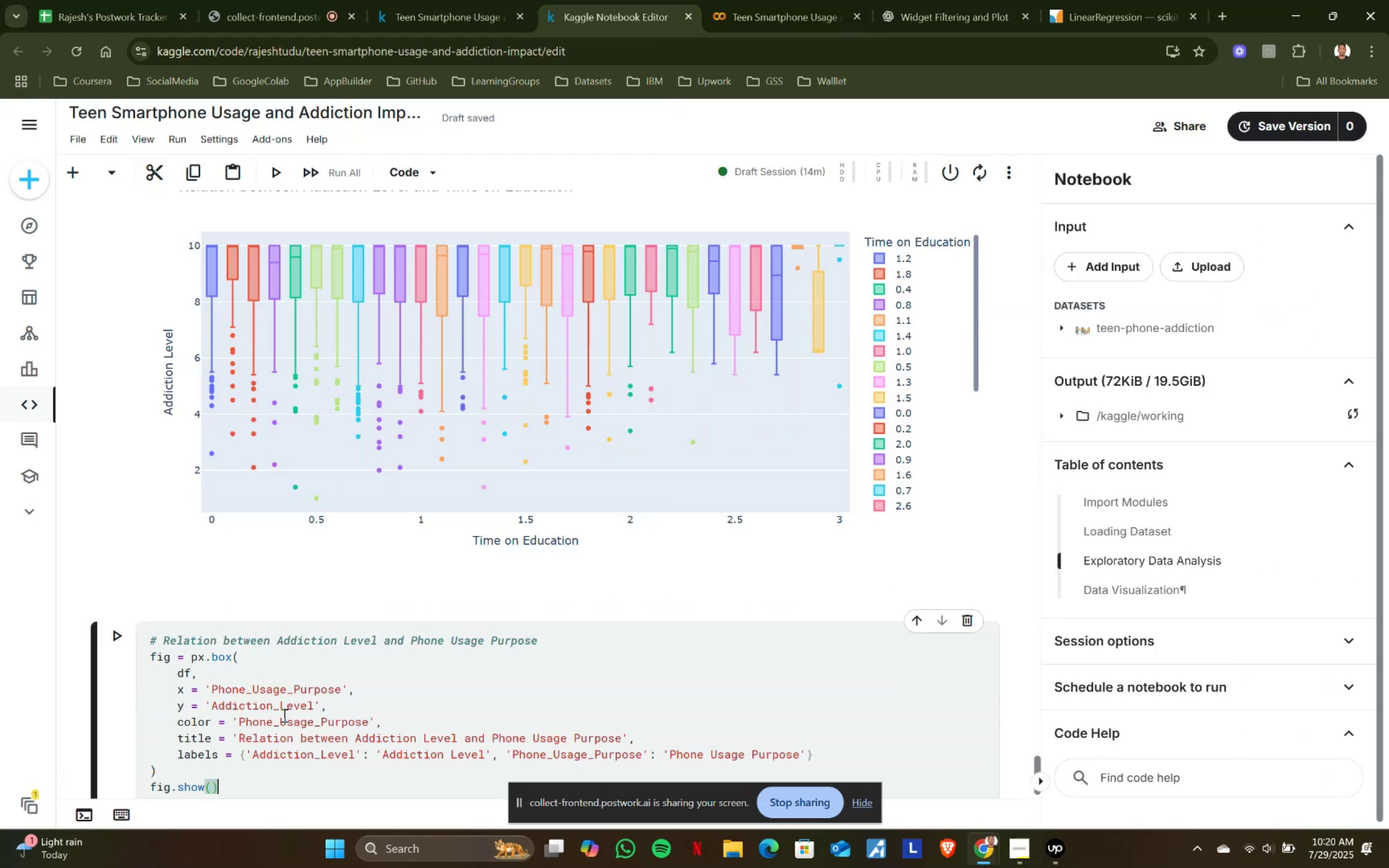 
key(Control+V)
 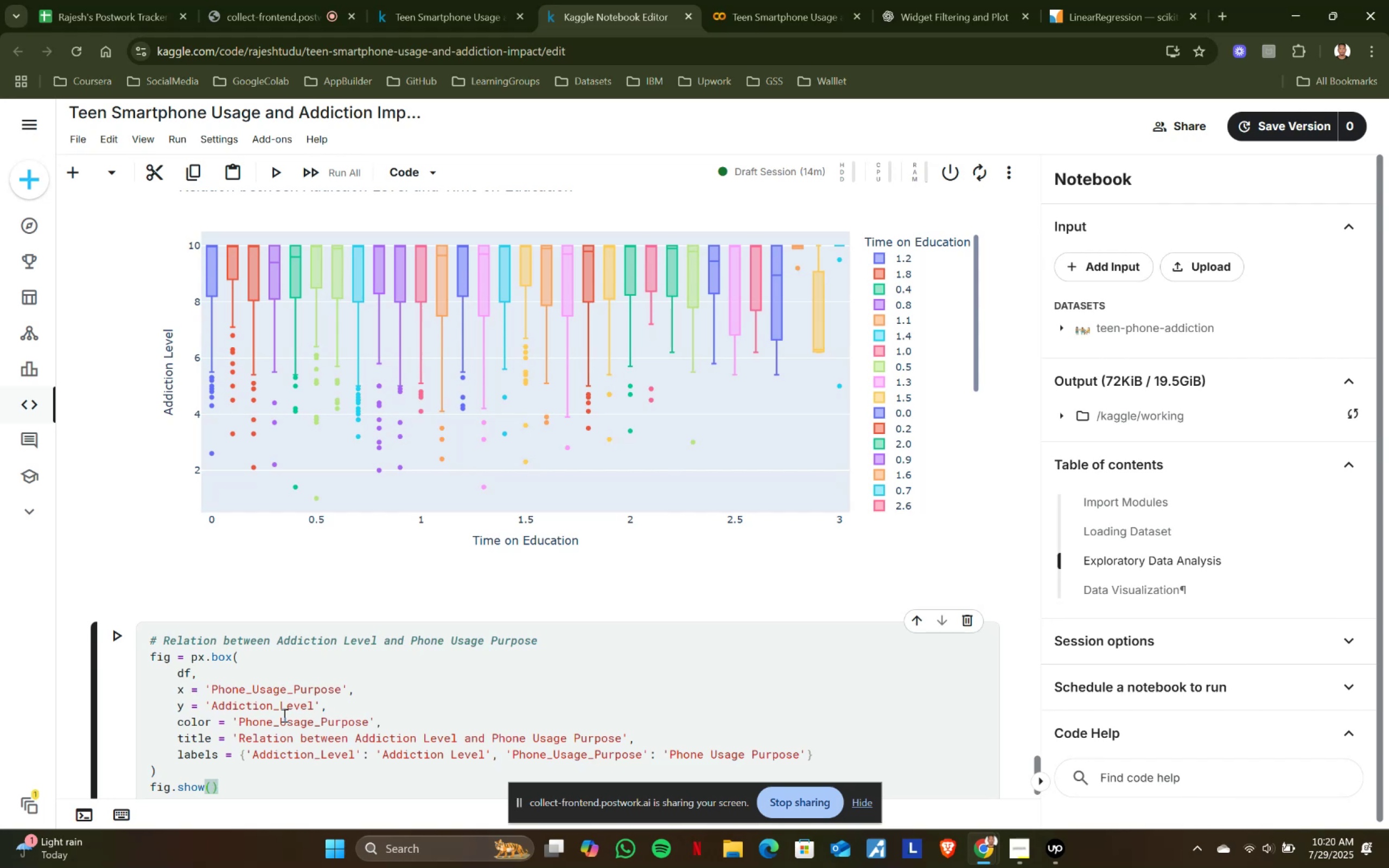 
key(Shift+ShiftRight)
 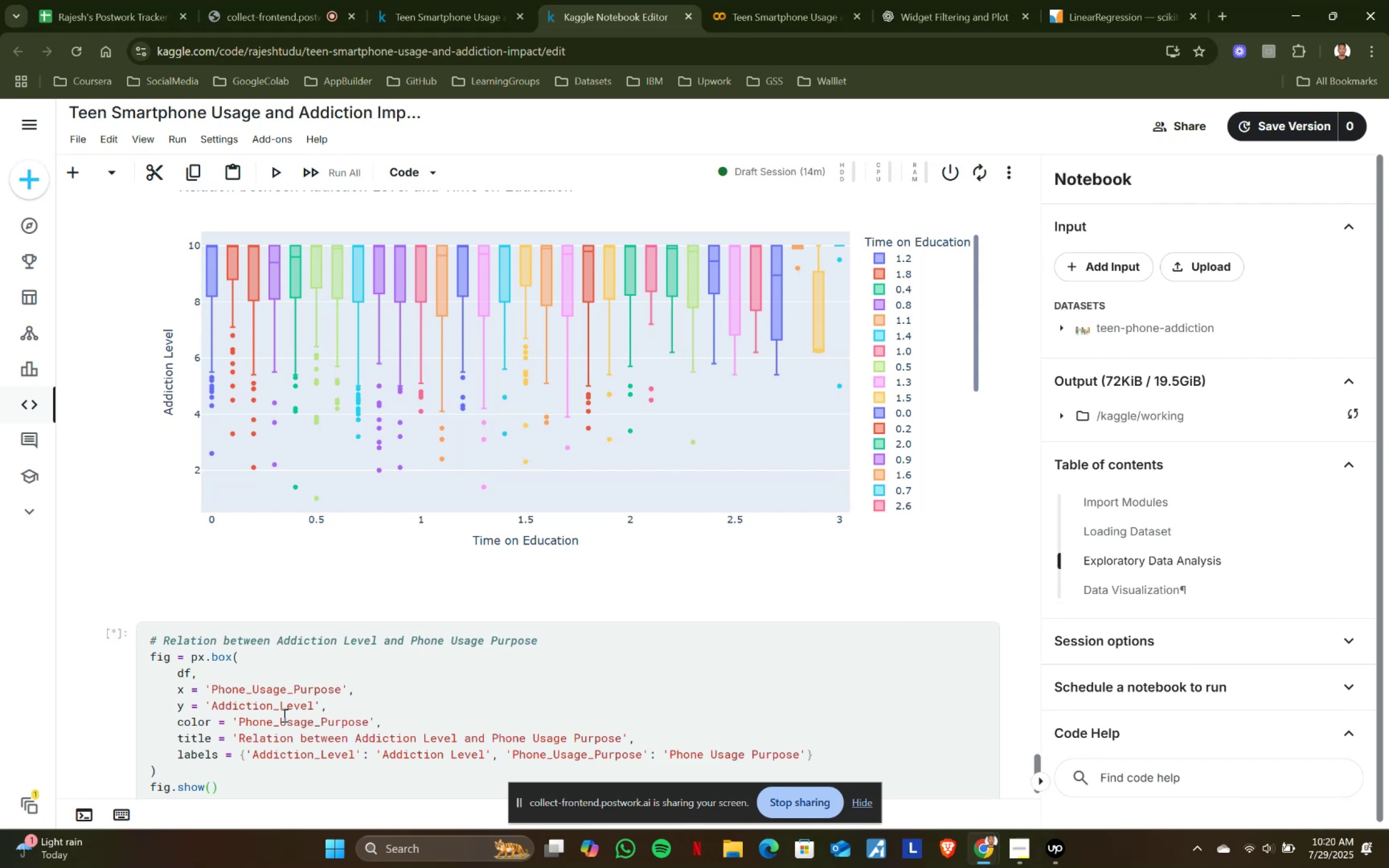 
key(Shift+Enter)
 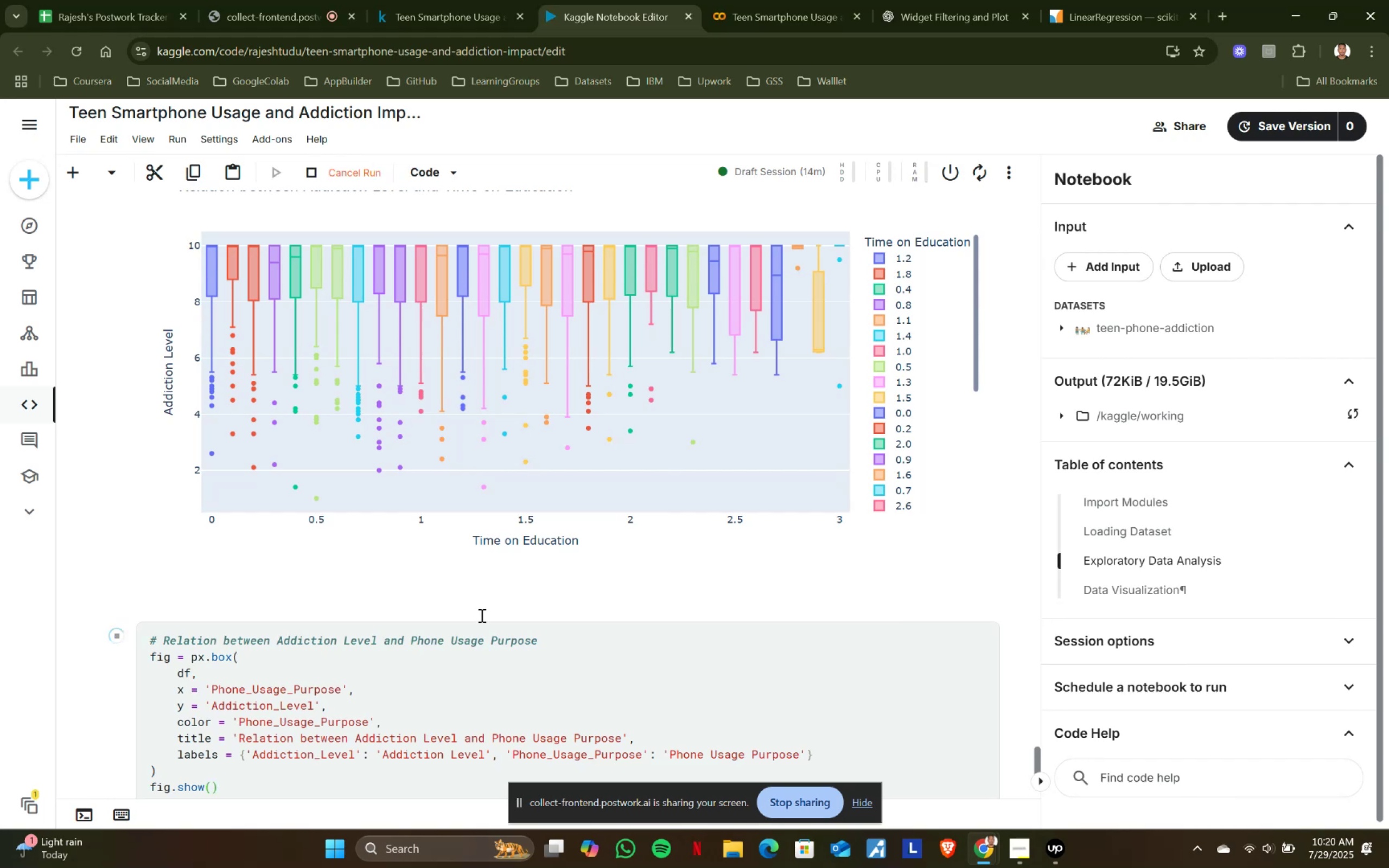 
scroll: coordinate [481, 615], scroll_direction: down, amount: 6.0
 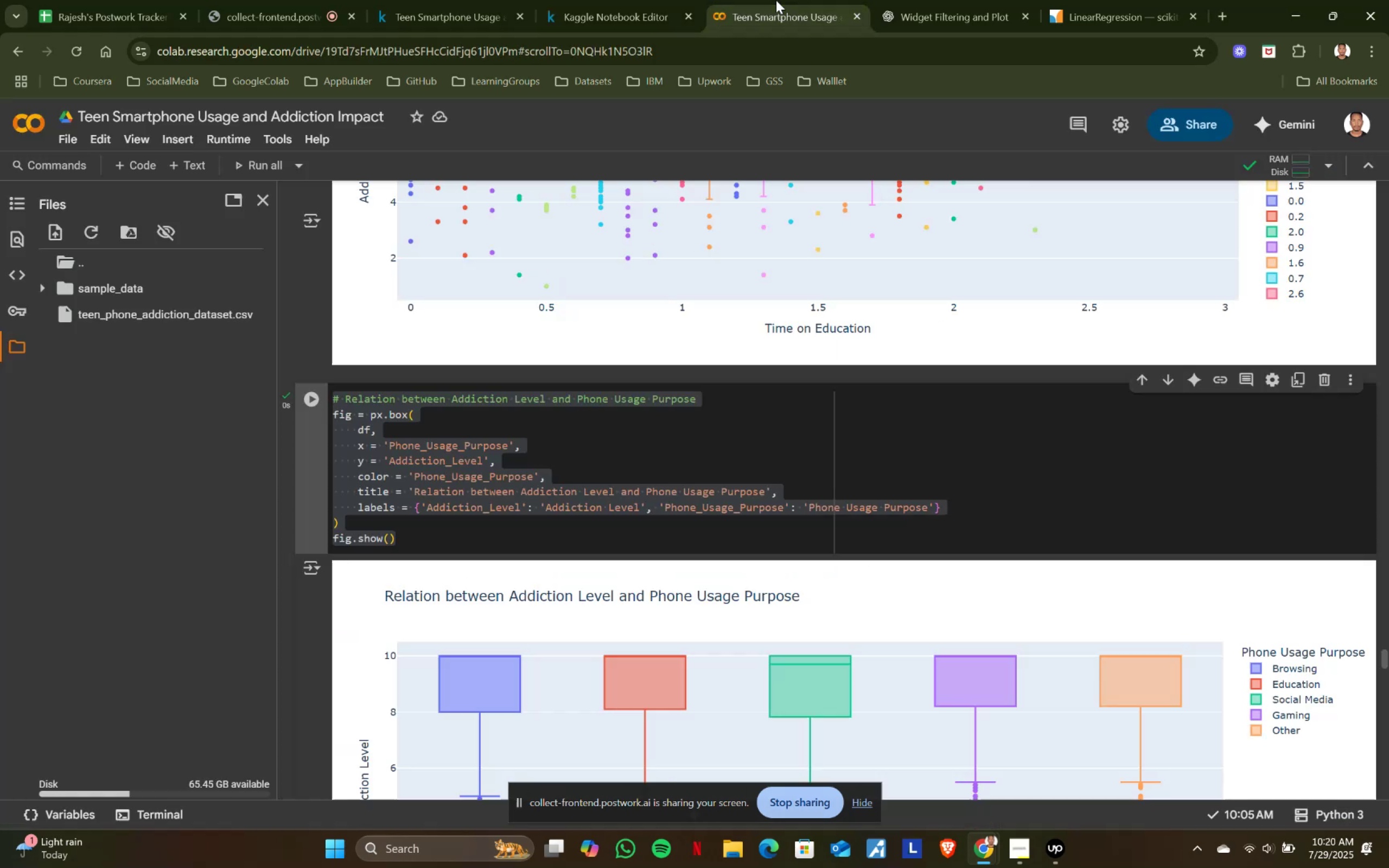 
left_click([776, 0])
 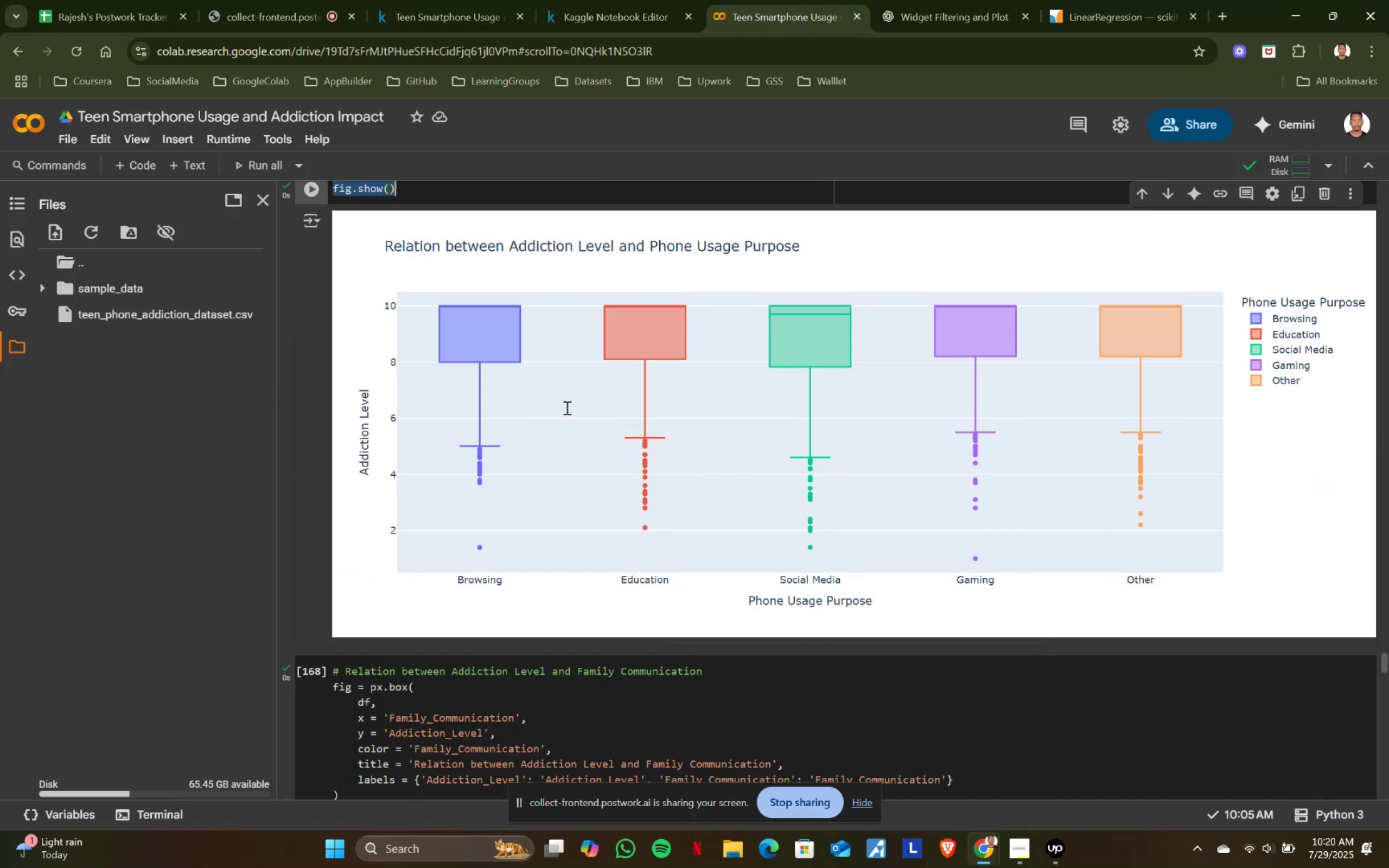 
scroll: coordinate [566, 407], scroll_direction: down, amount: 5.0
 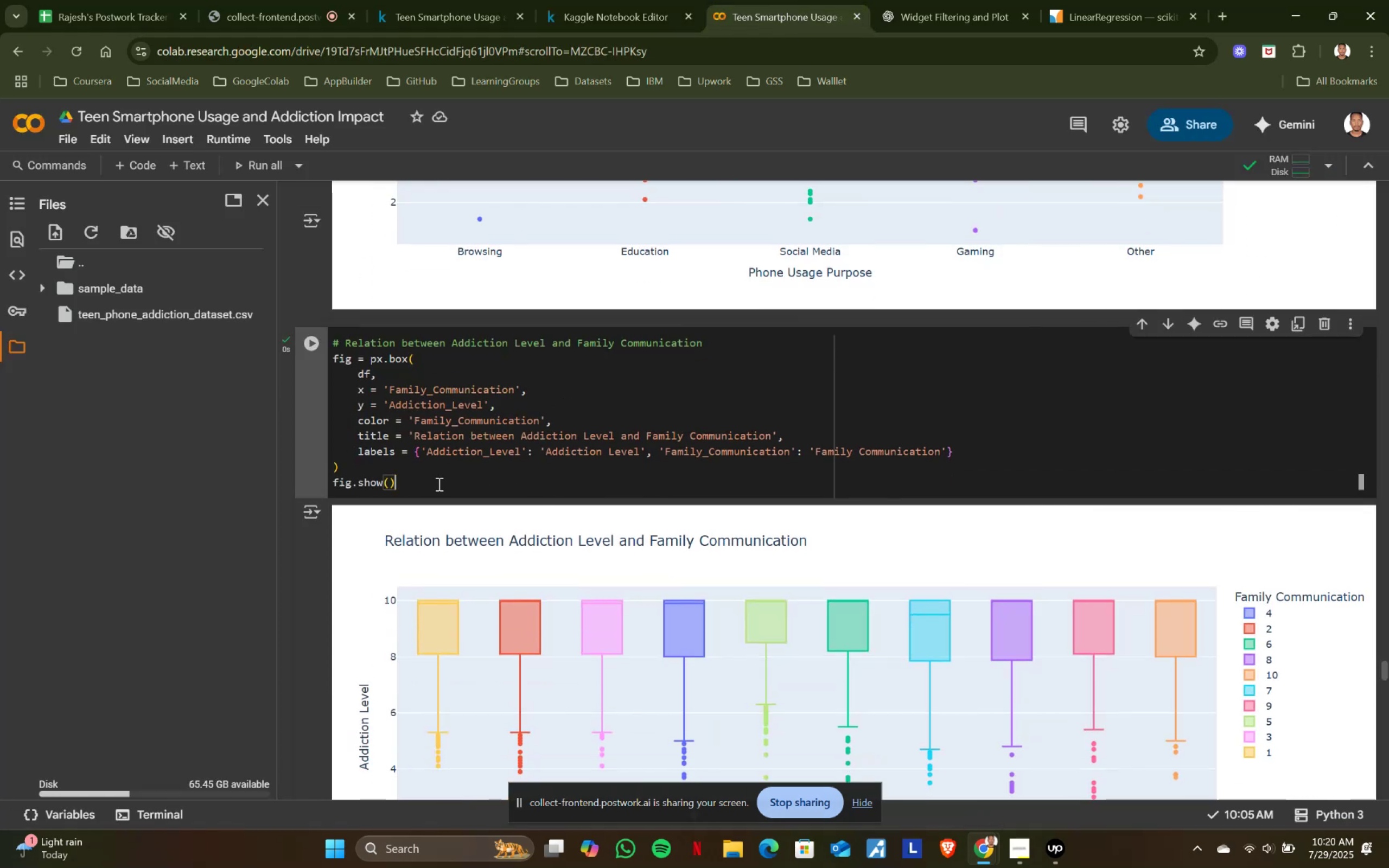 
left_click([438, 484])
 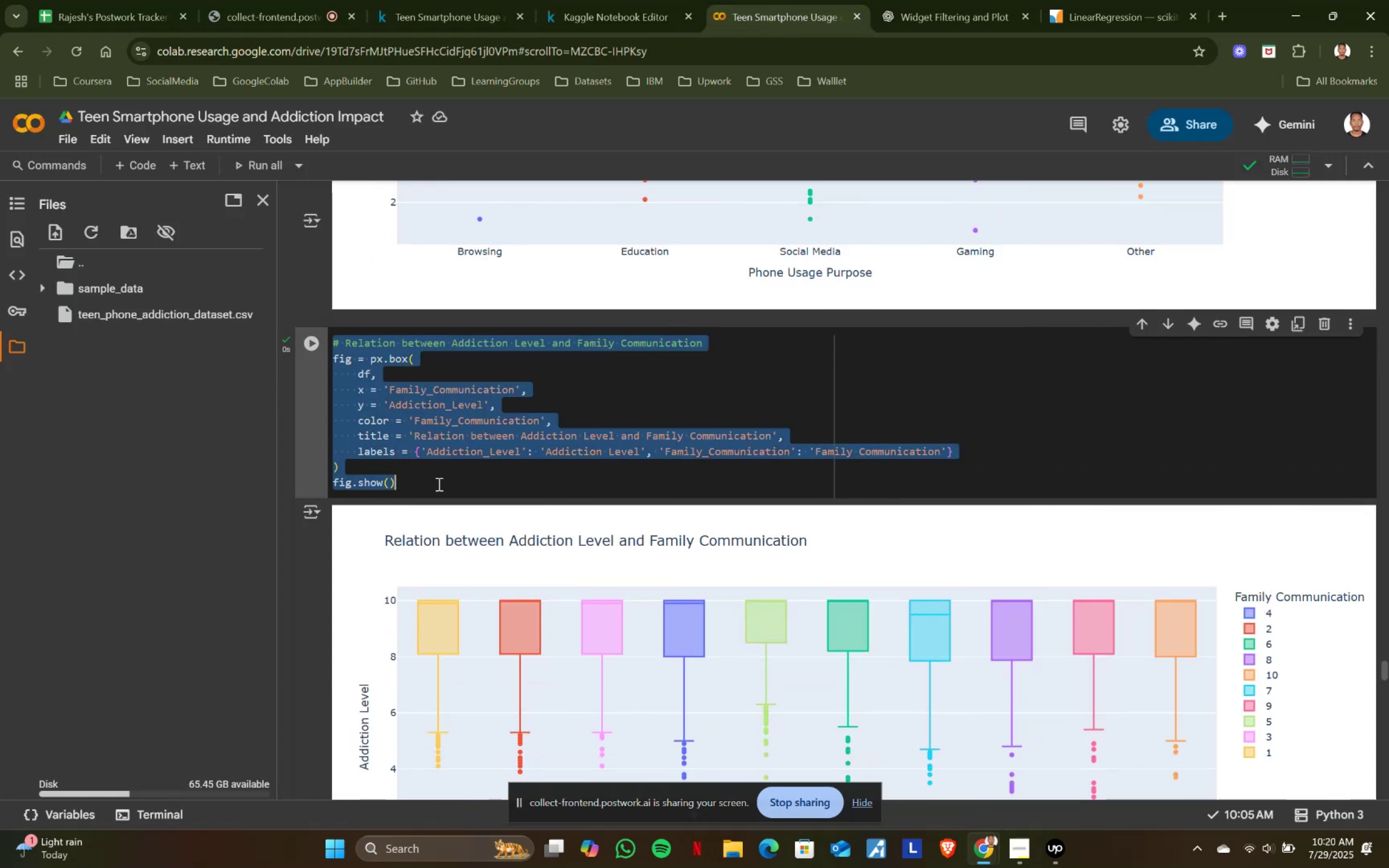 
key(Control+ControlLeft)
 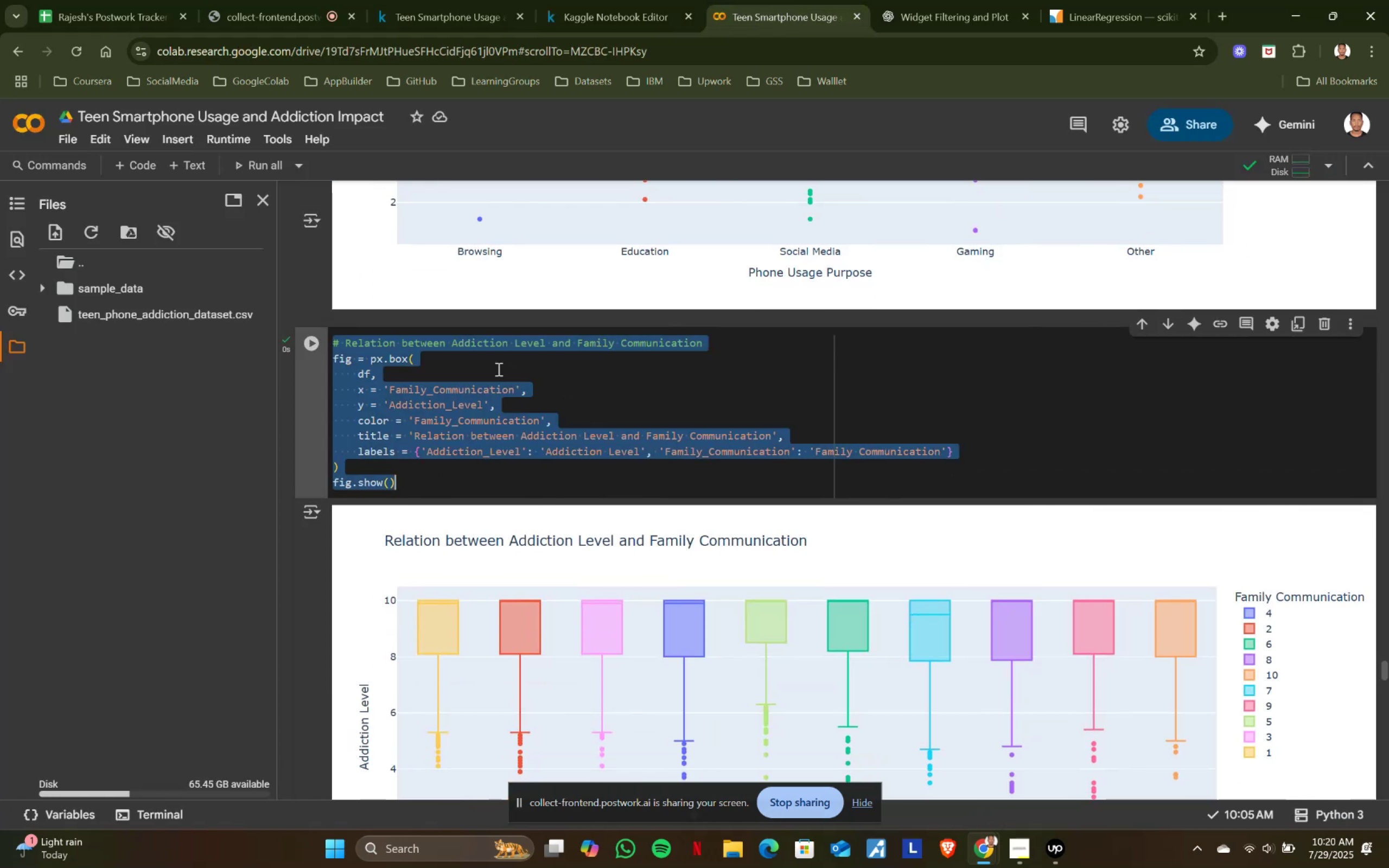 
key(Control+A)
 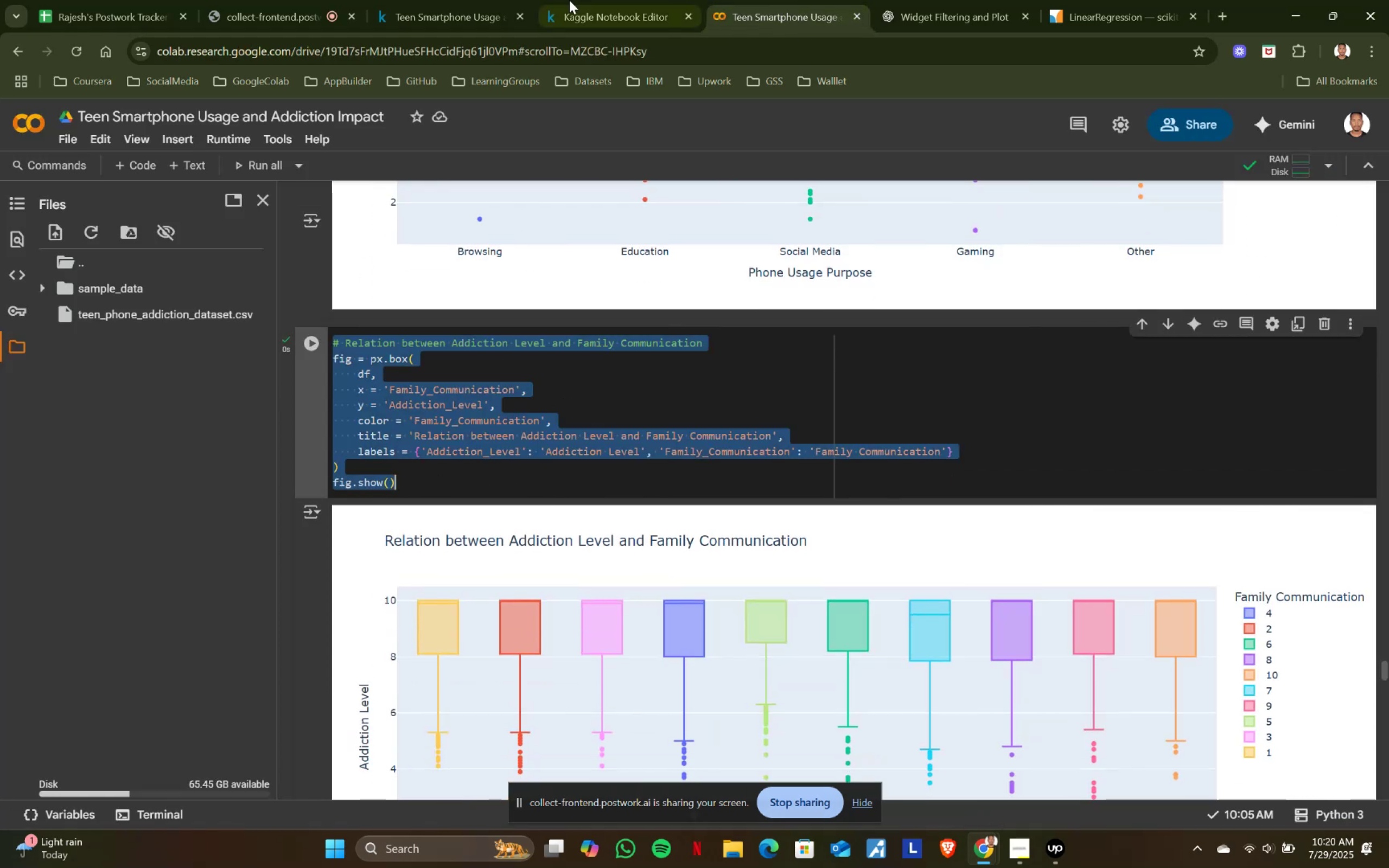 
key(Control+ControlLeft)
 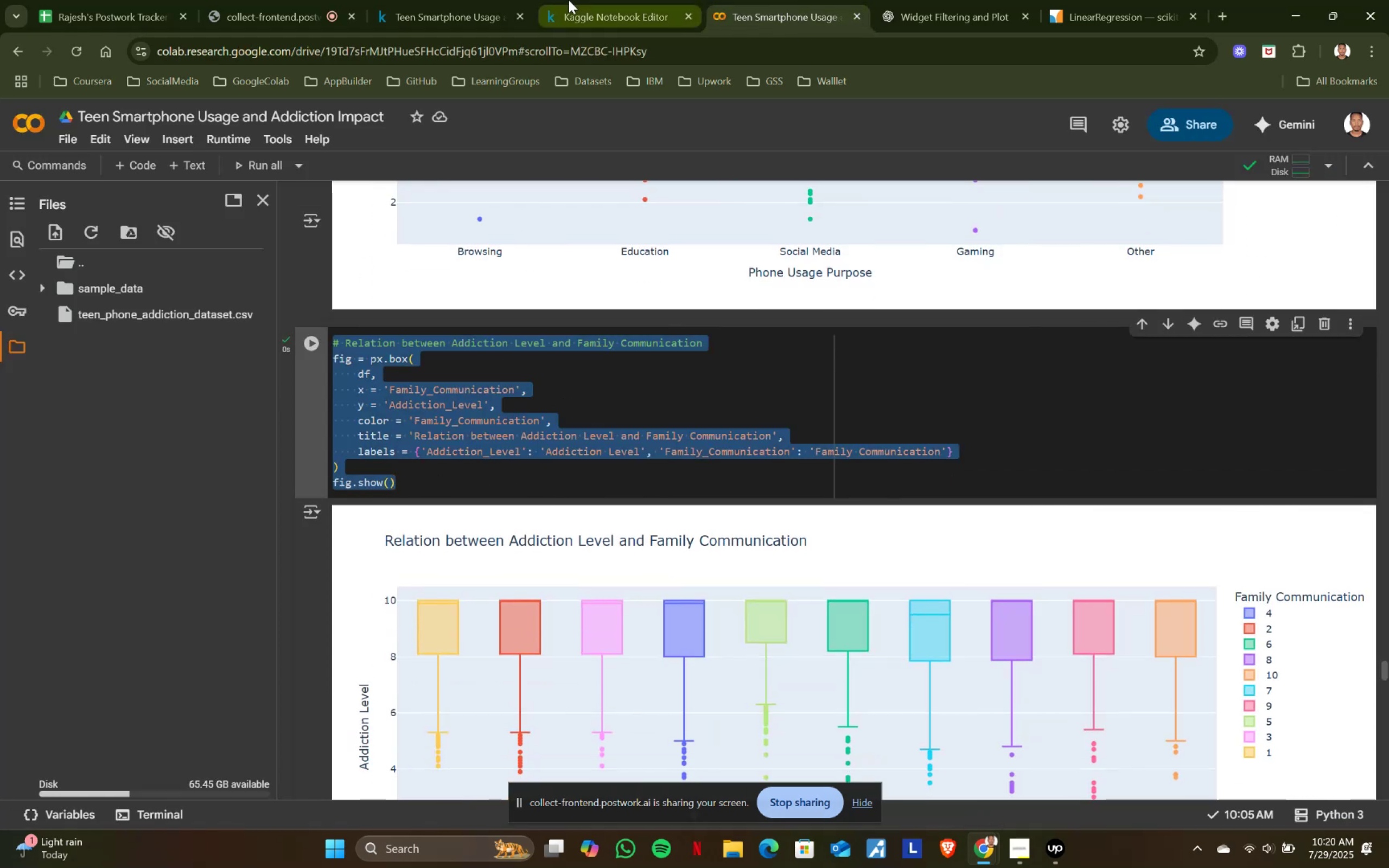 
key(Control+C)
 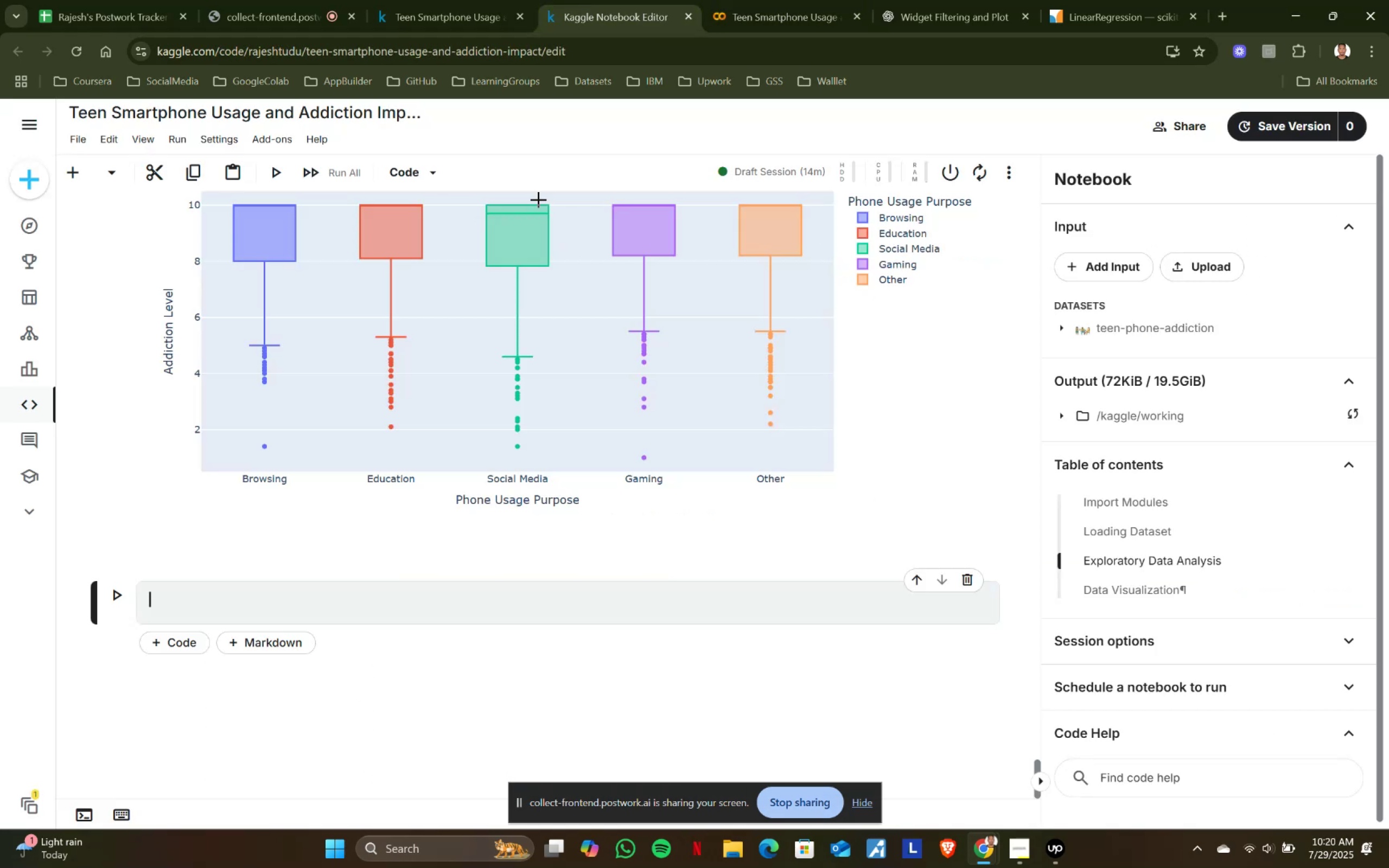 
left_click([569, 0])
 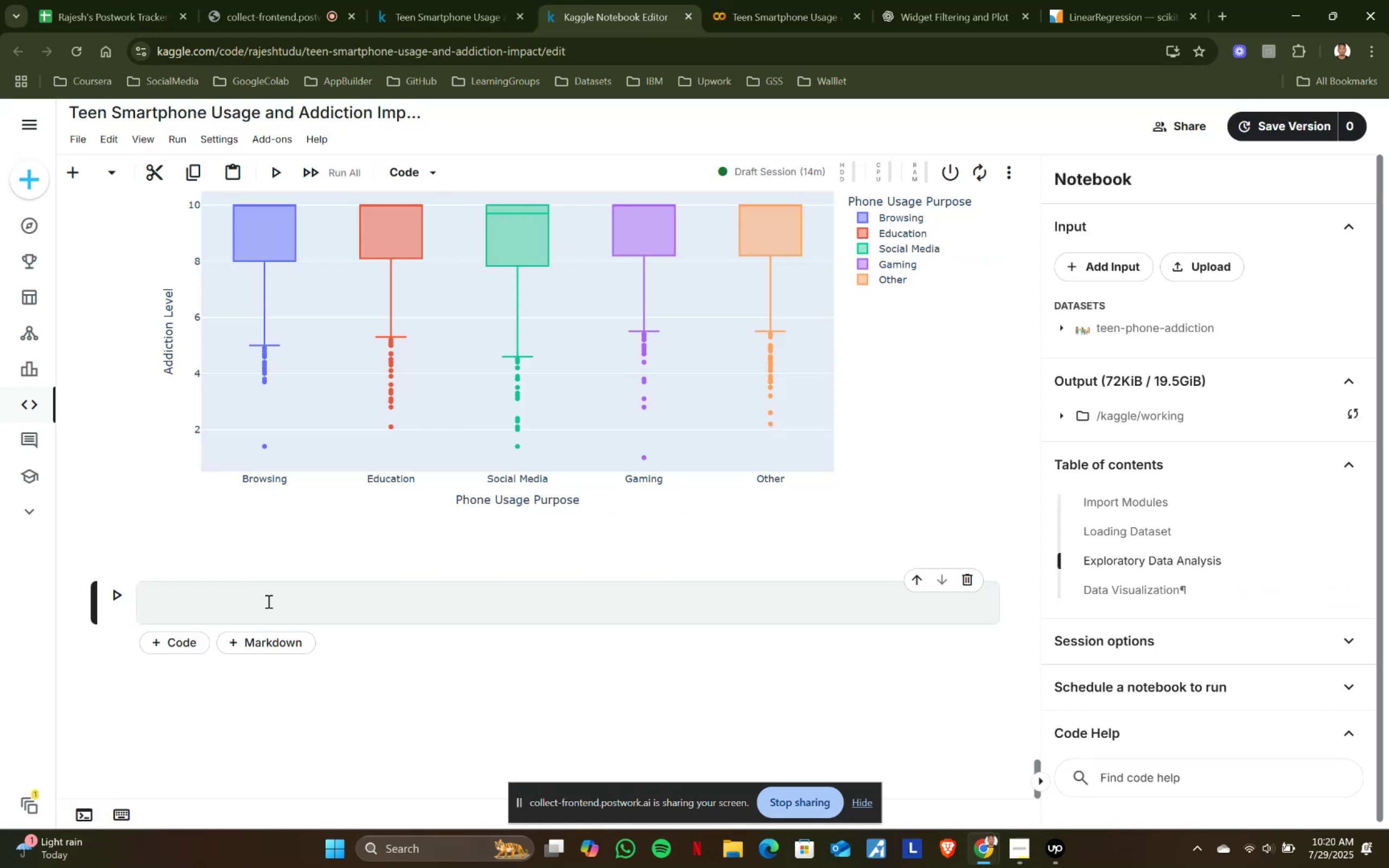 
left_click([267, 601])
 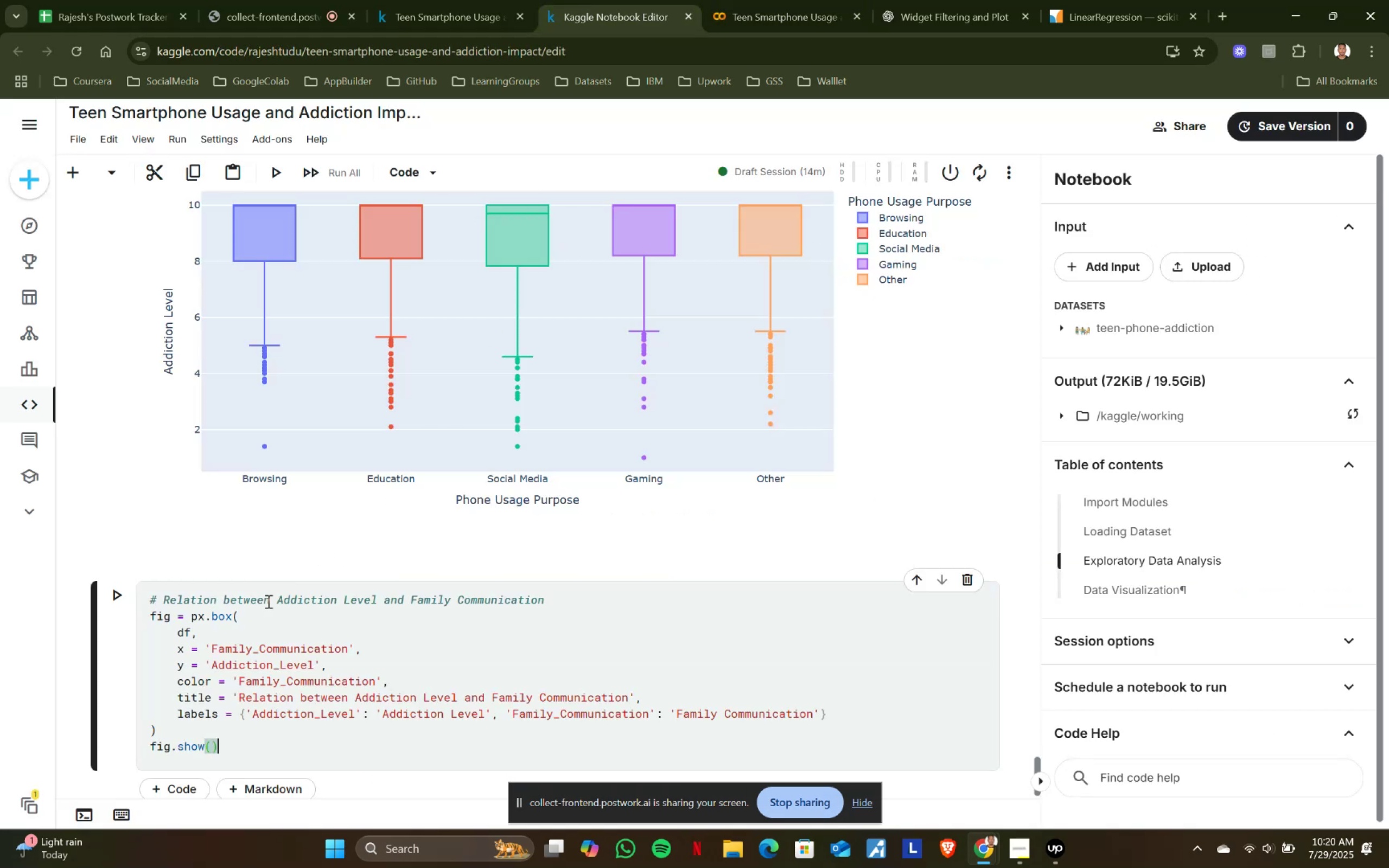 
key(Control+ControlLeft)
 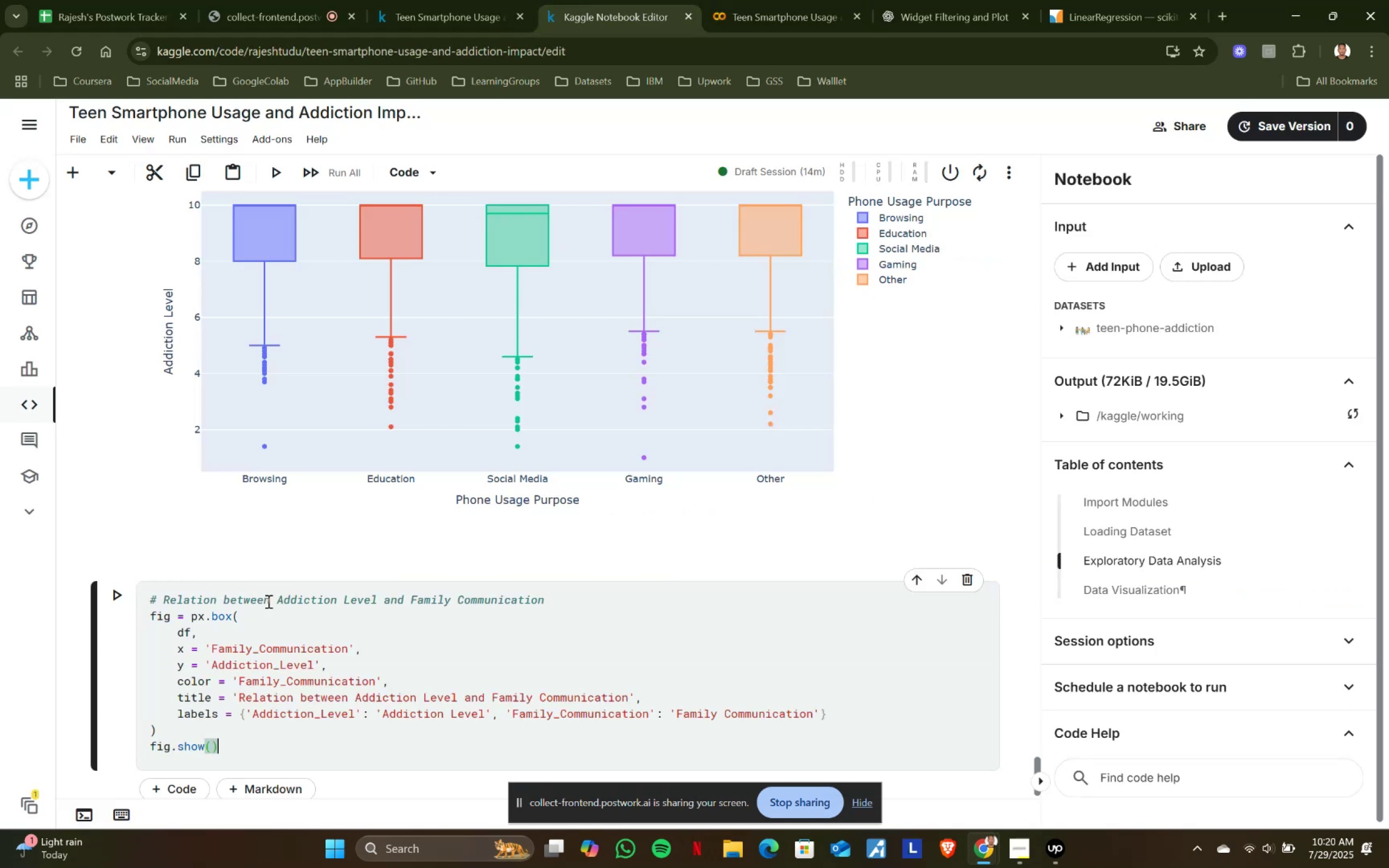 
key(Control+V)
 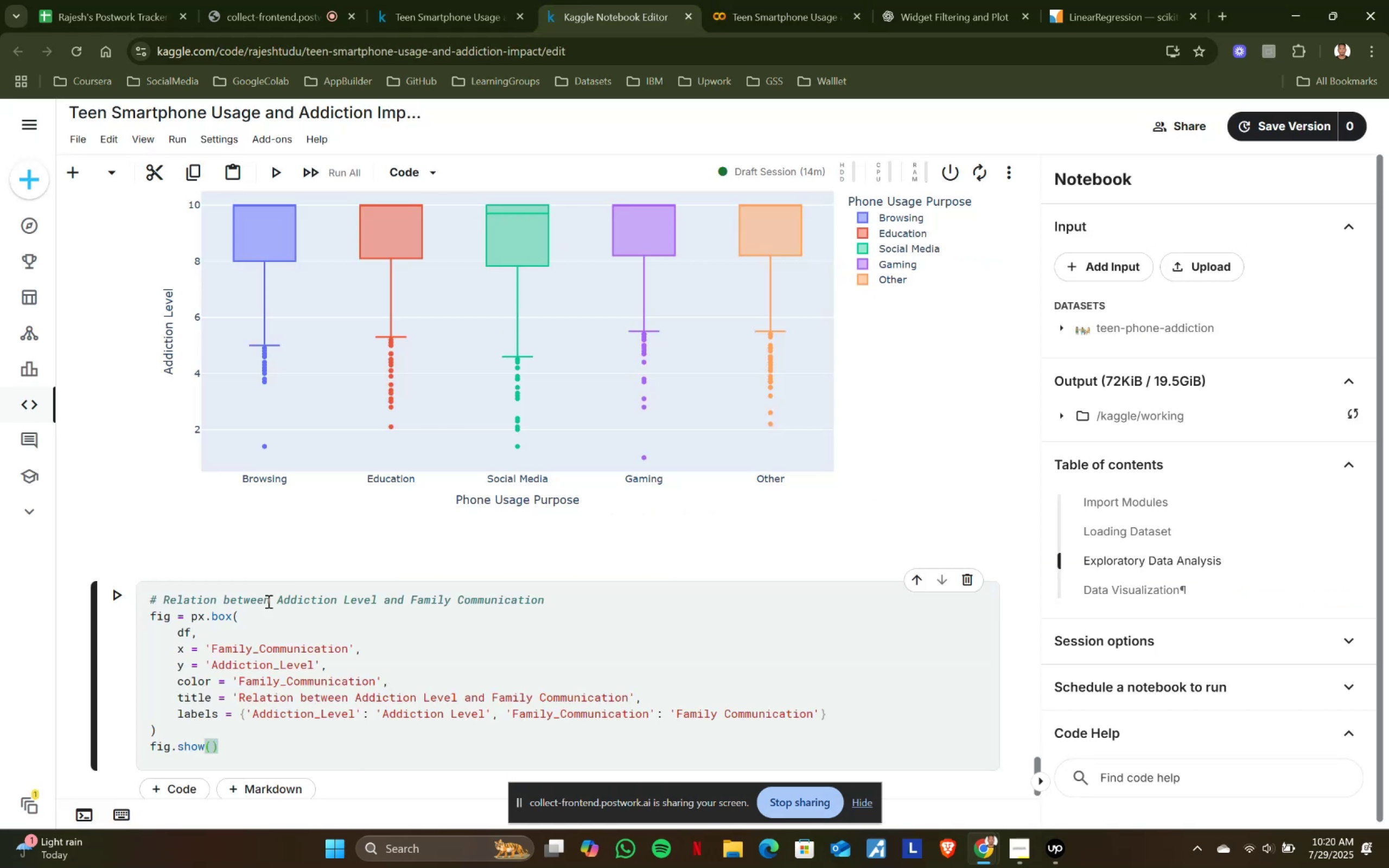 
key(Shift+ShiftRight)
 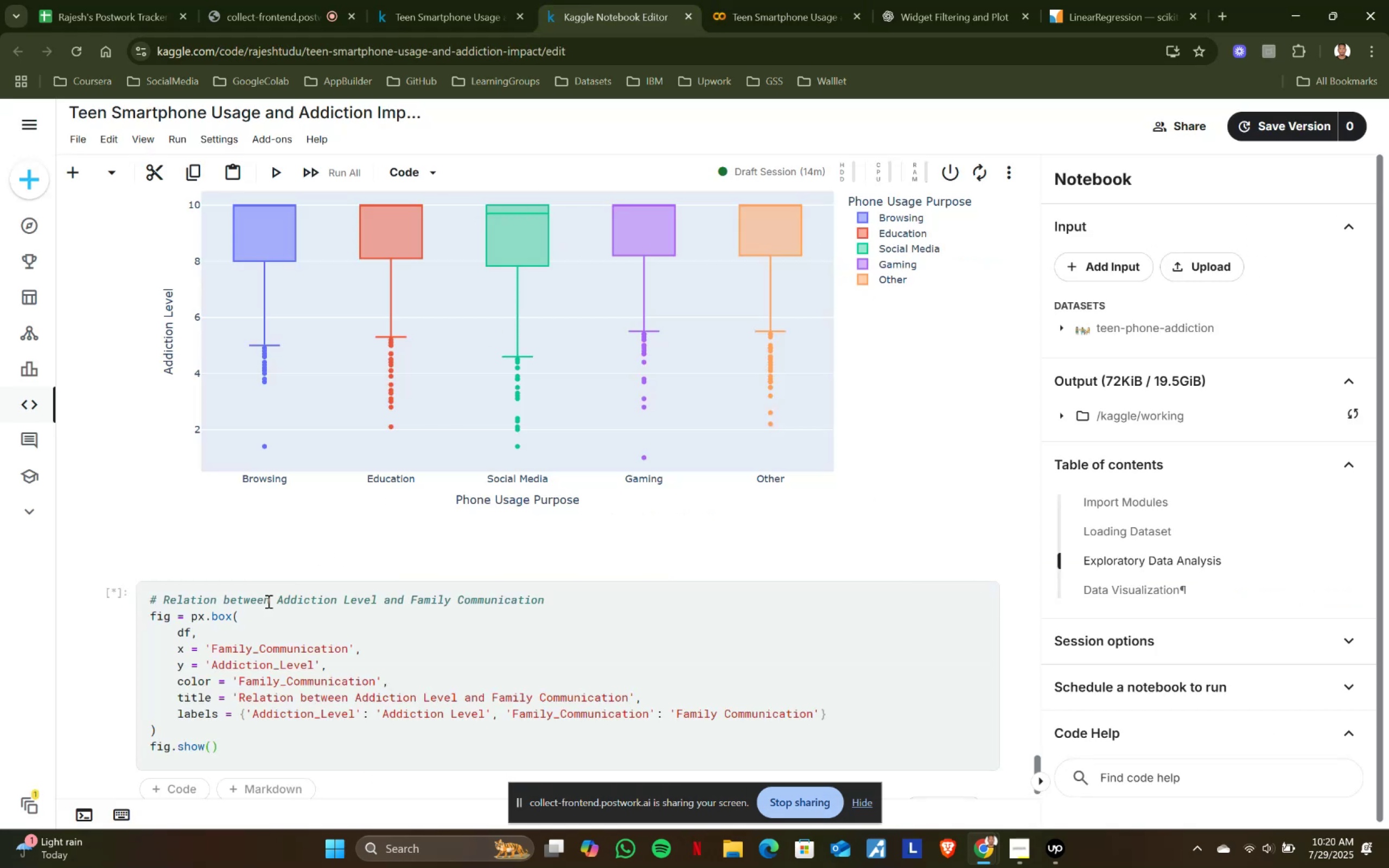 
key(Shift+Enter)
 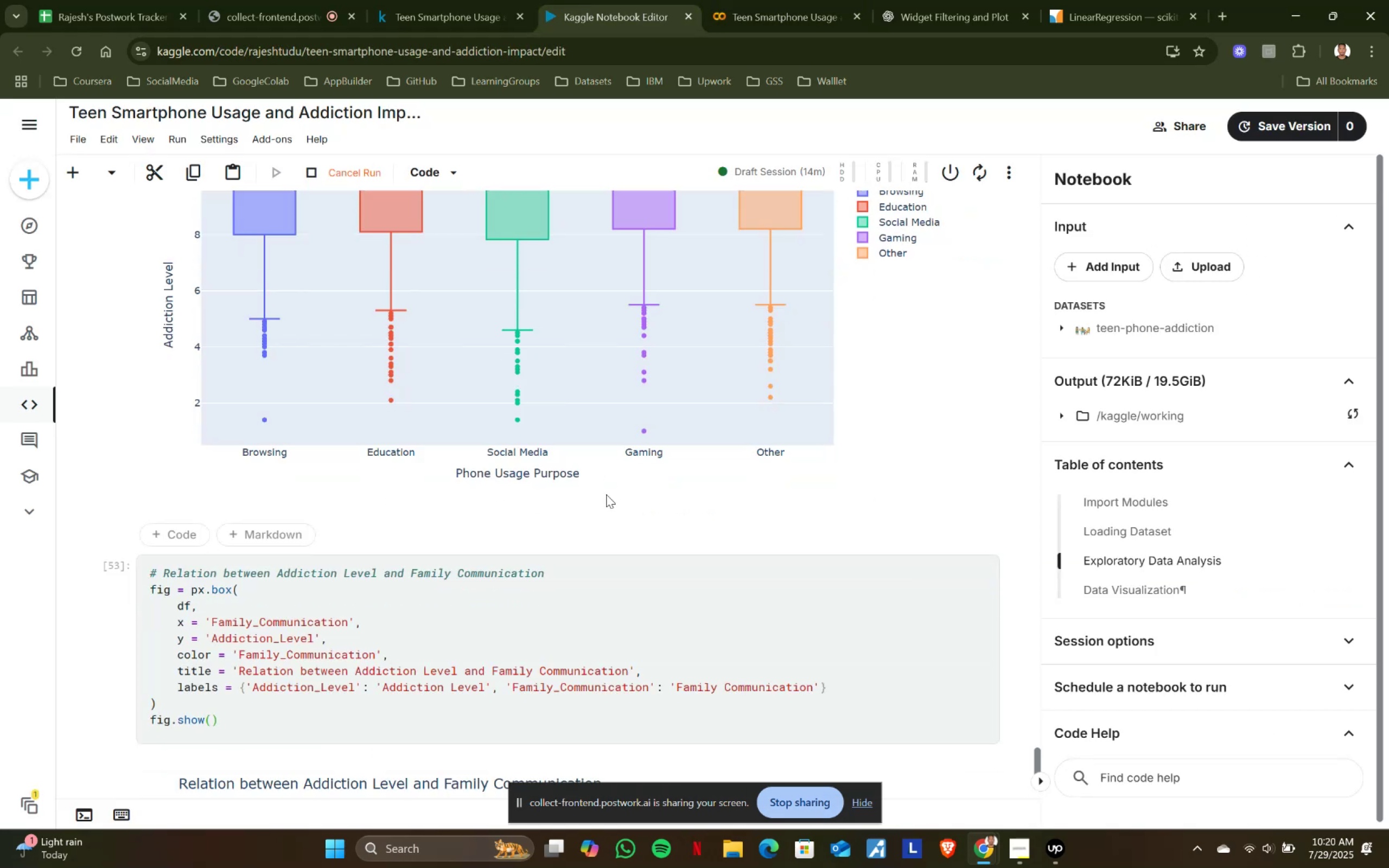 
scroll: coordinate [606, 494], scroll_direction: down, amount: 5.0
 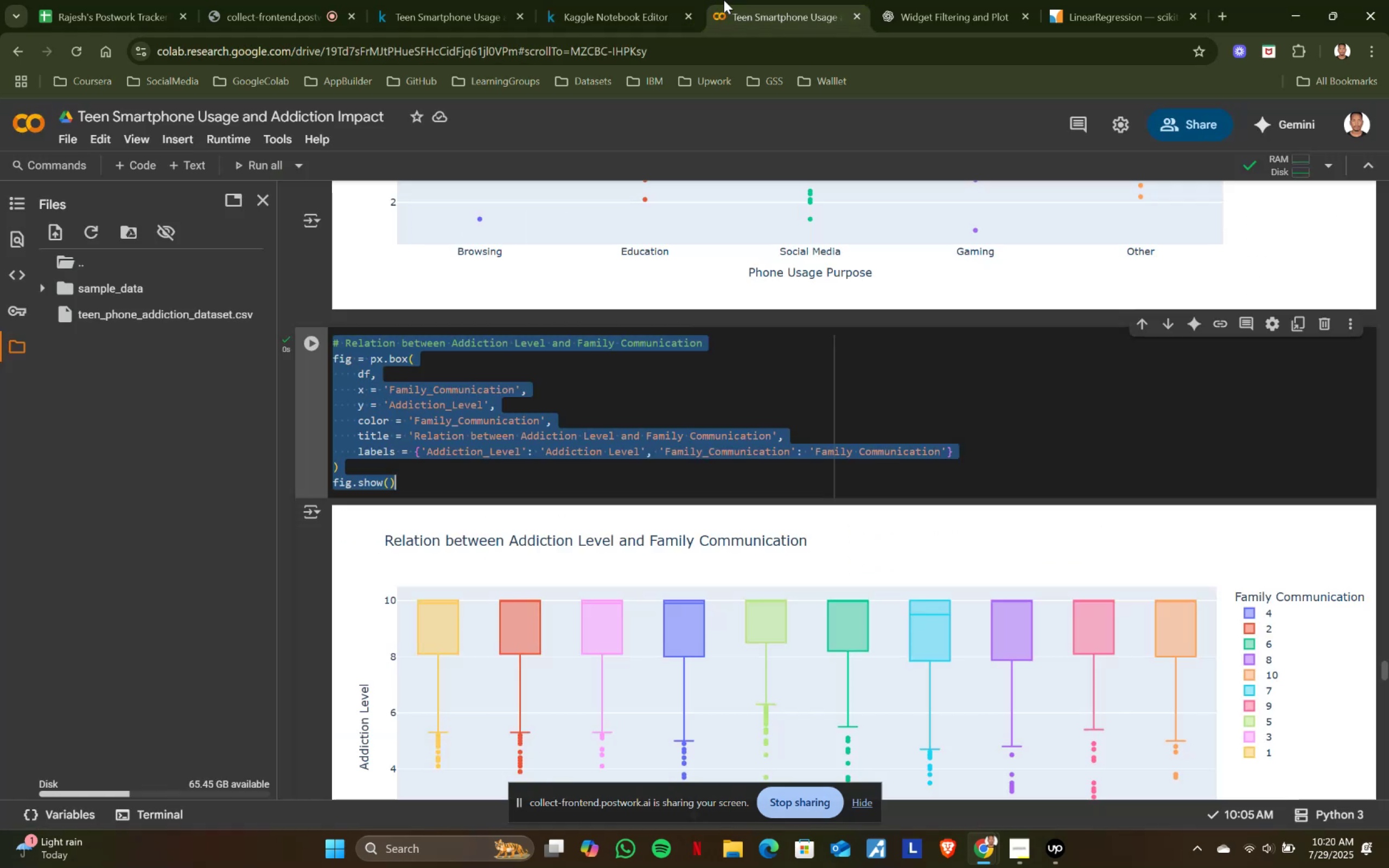 
left_click([724, 0])
 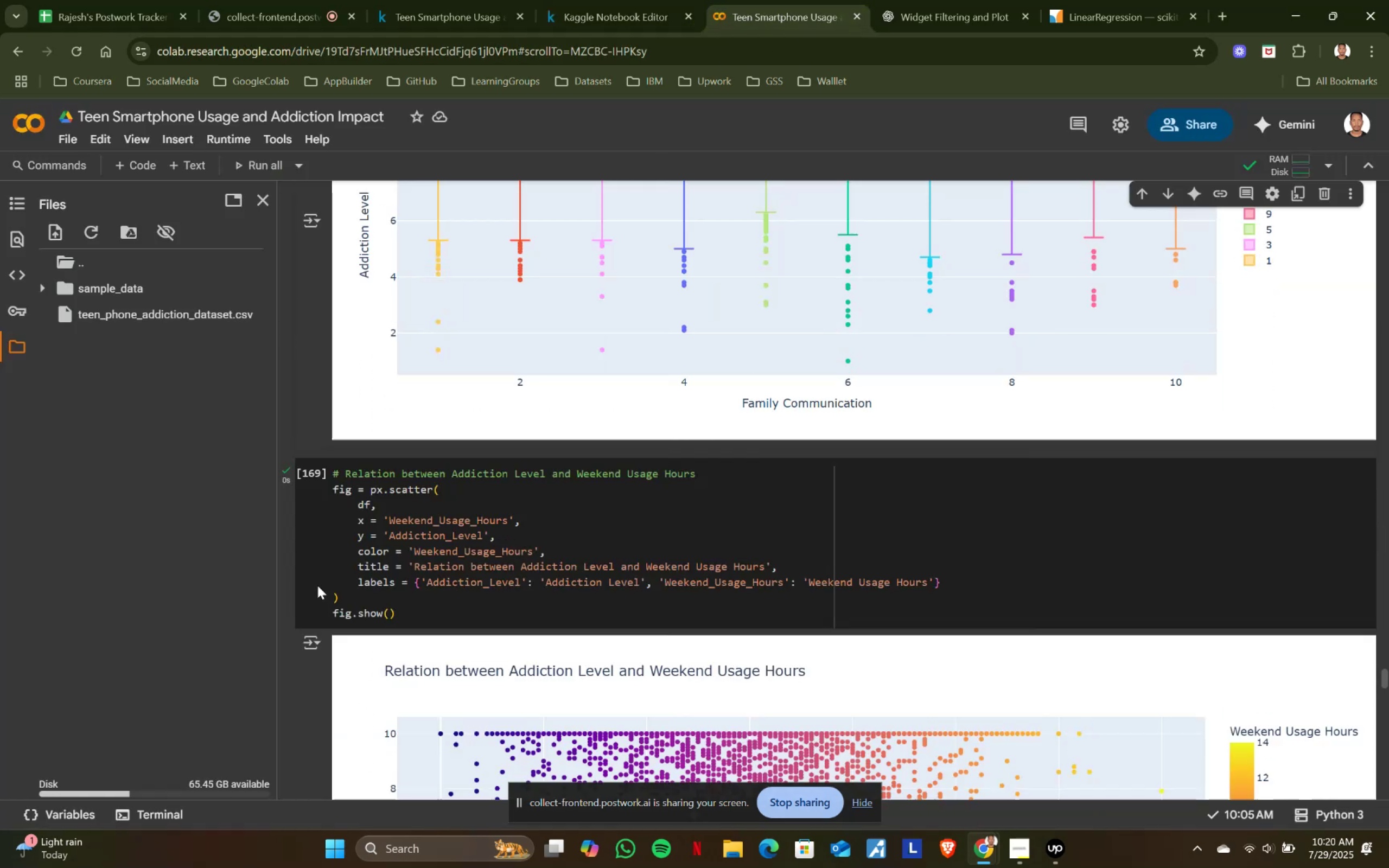 
scroll: coordinate [317, 585], scroll_direction: down, amount: 4.0
 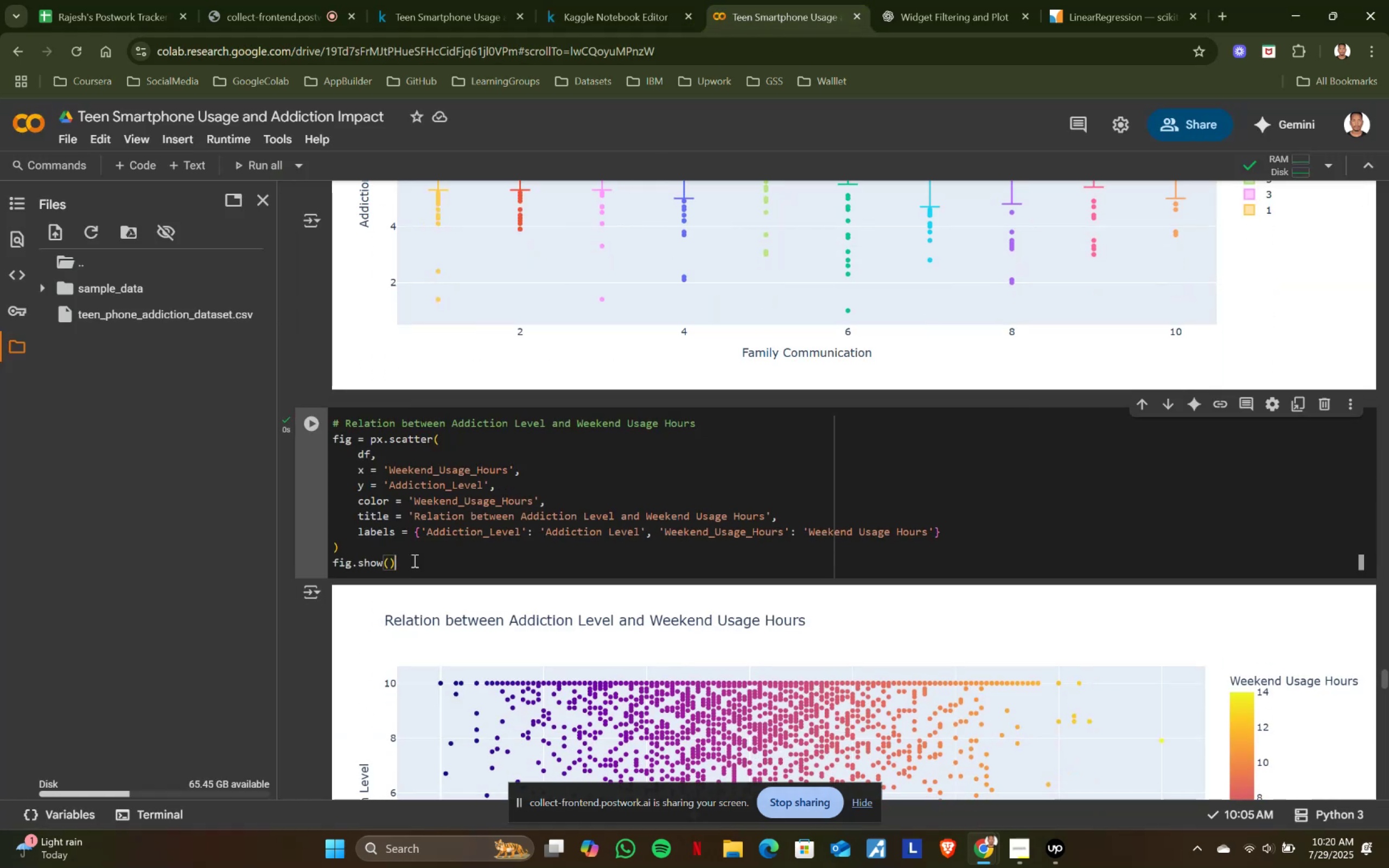 
left_click([413, 560])
 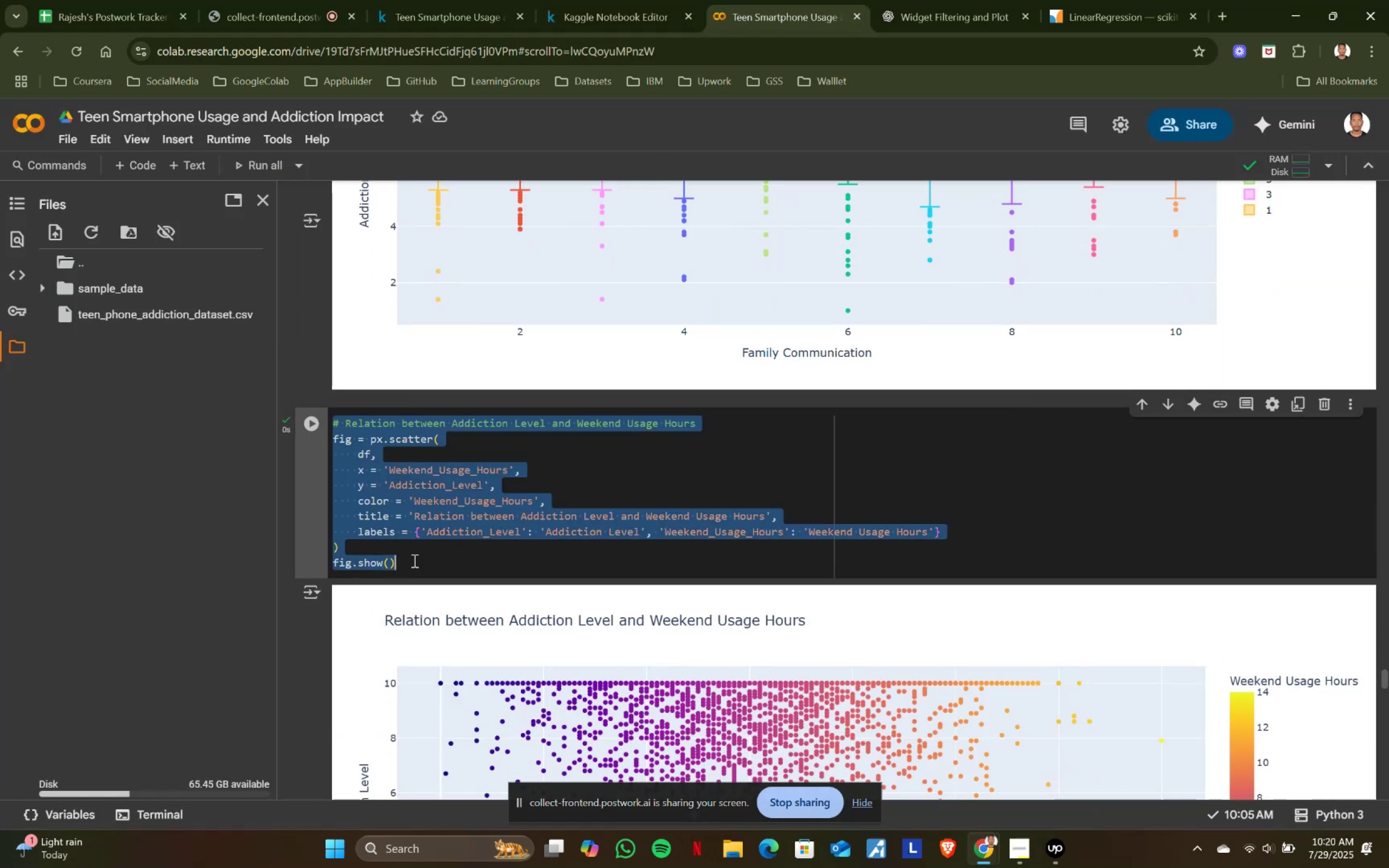 
key(Control+ControlLeft)
 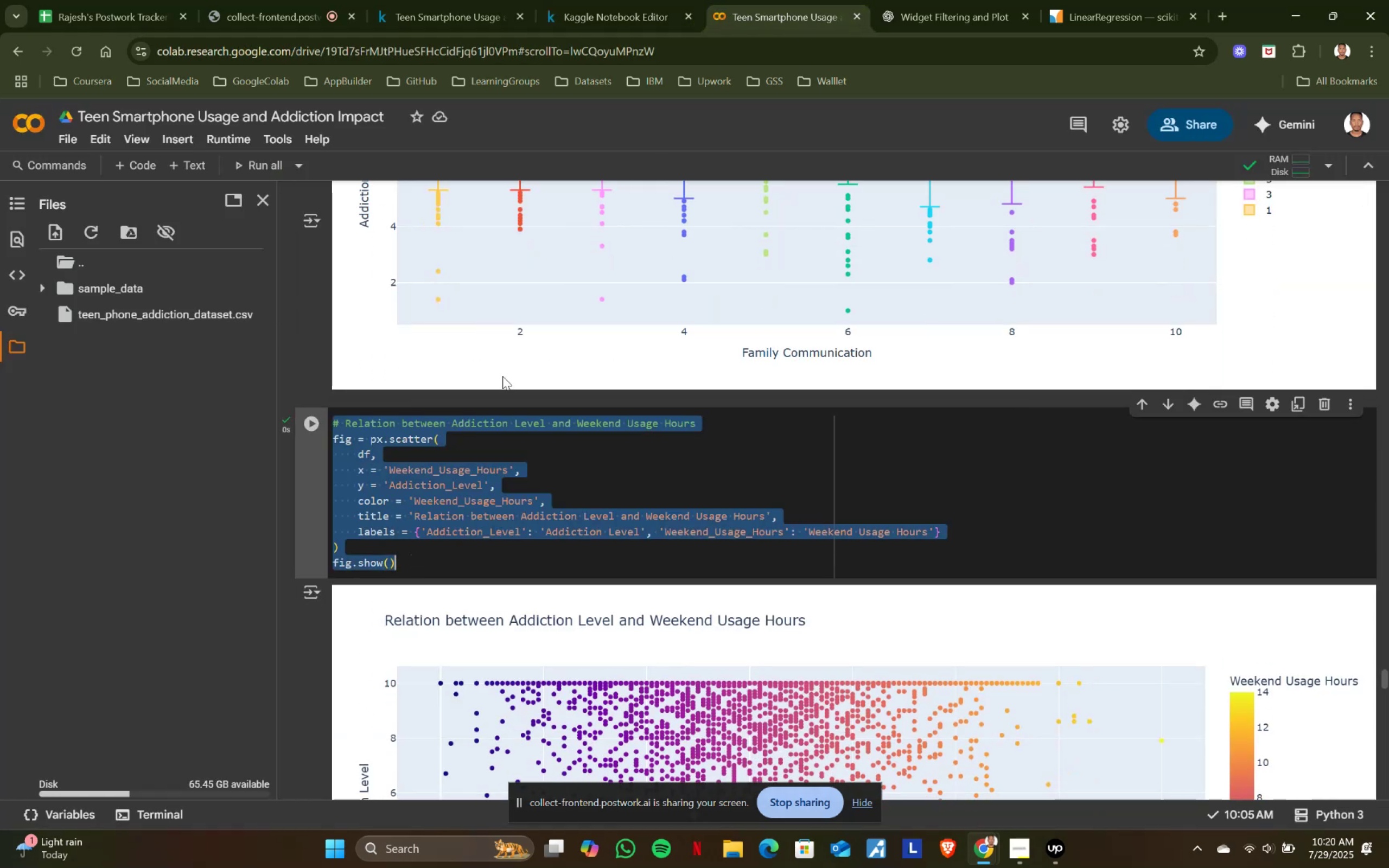 
key(Control+A)
 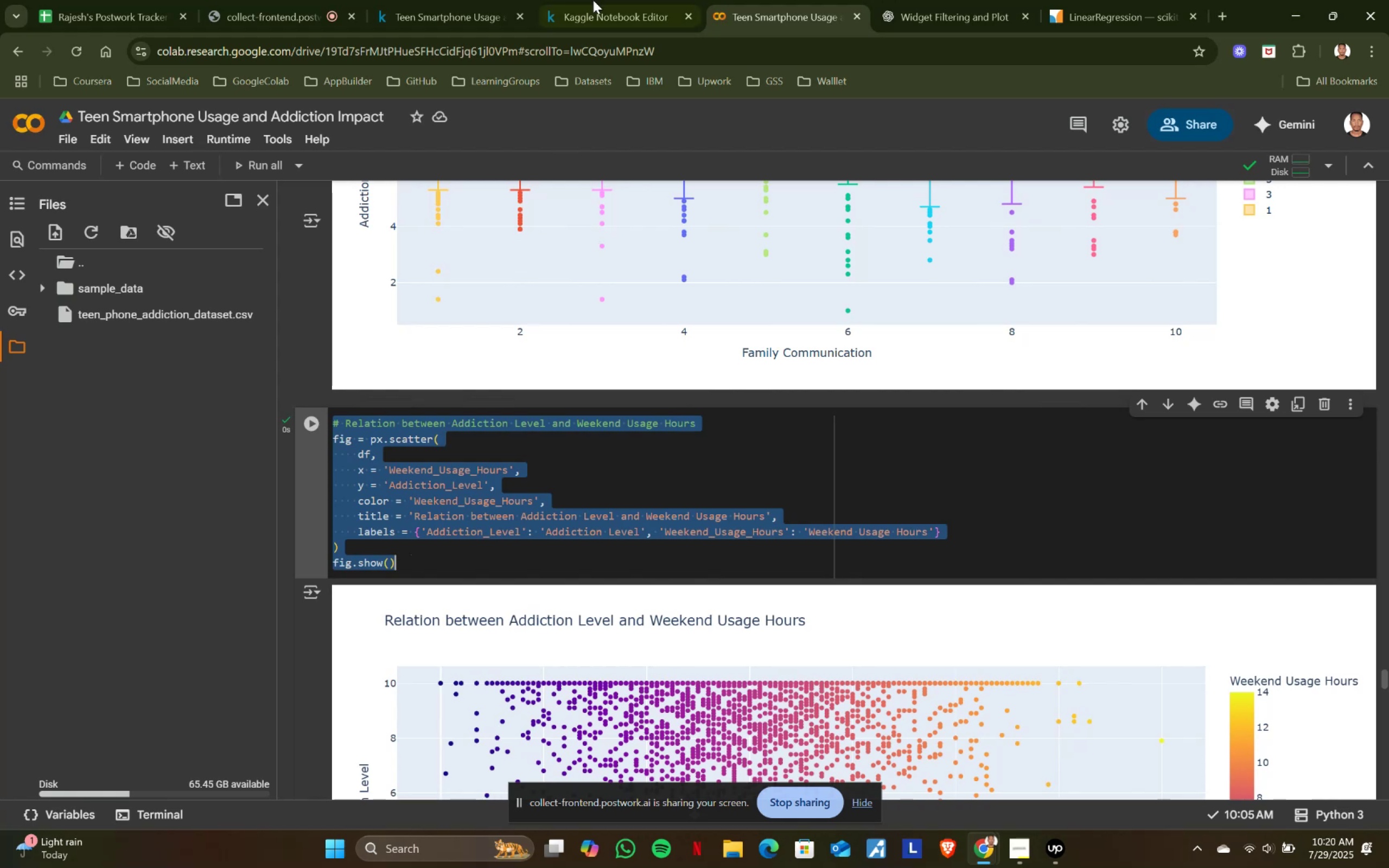 
key(Control+ControlLeft)
 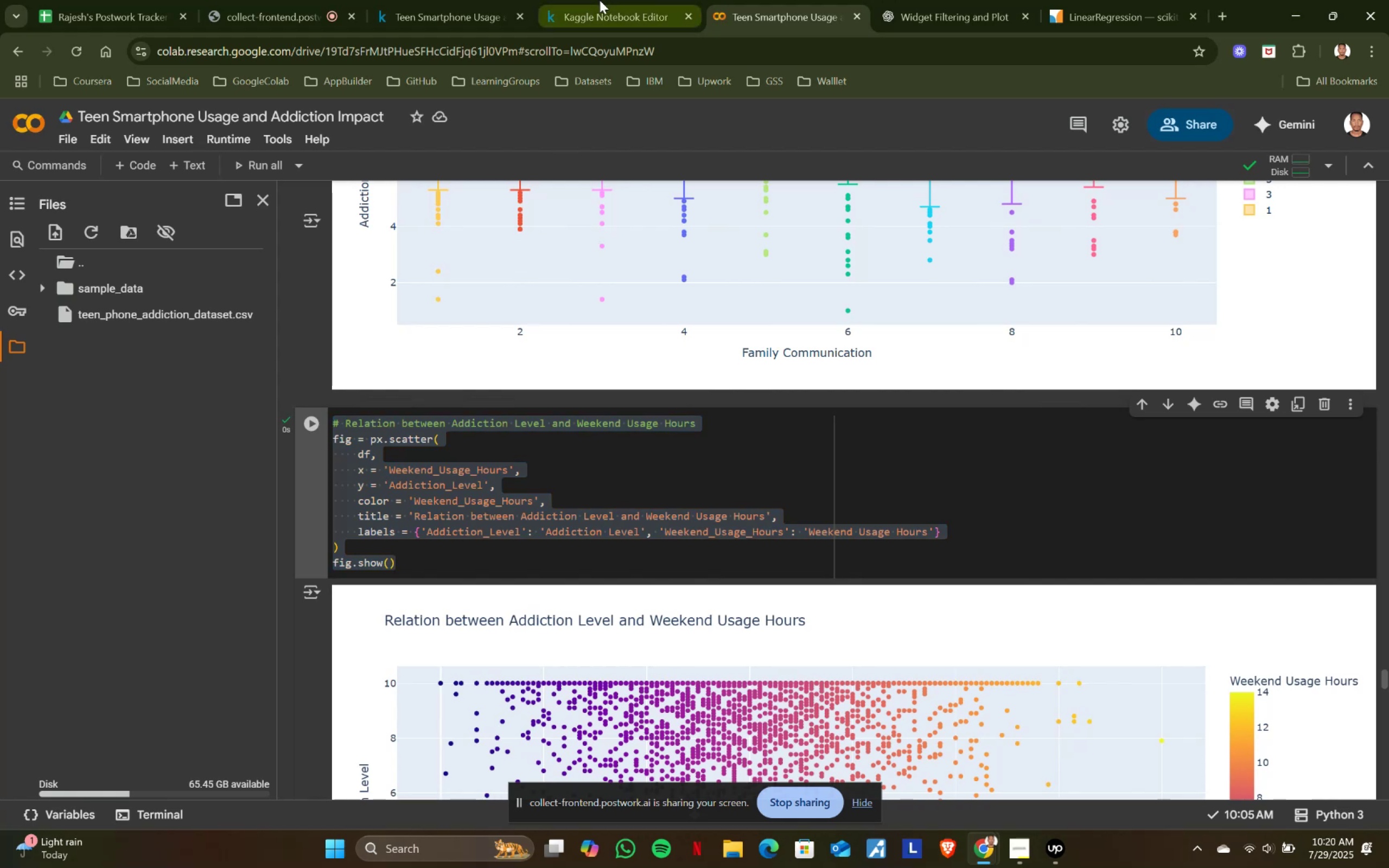 
key(Control+C)
 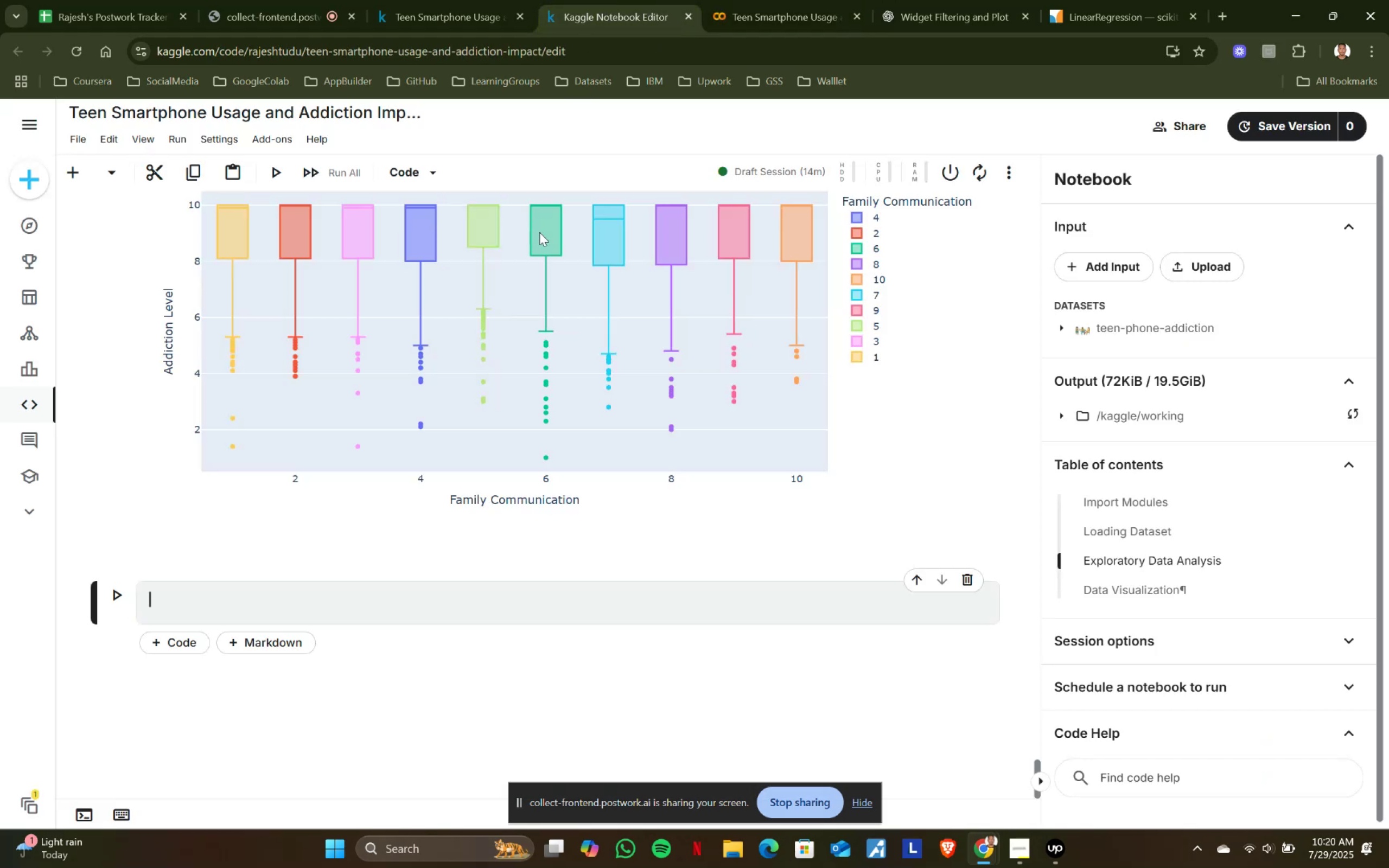 
left_click([600, 0])
 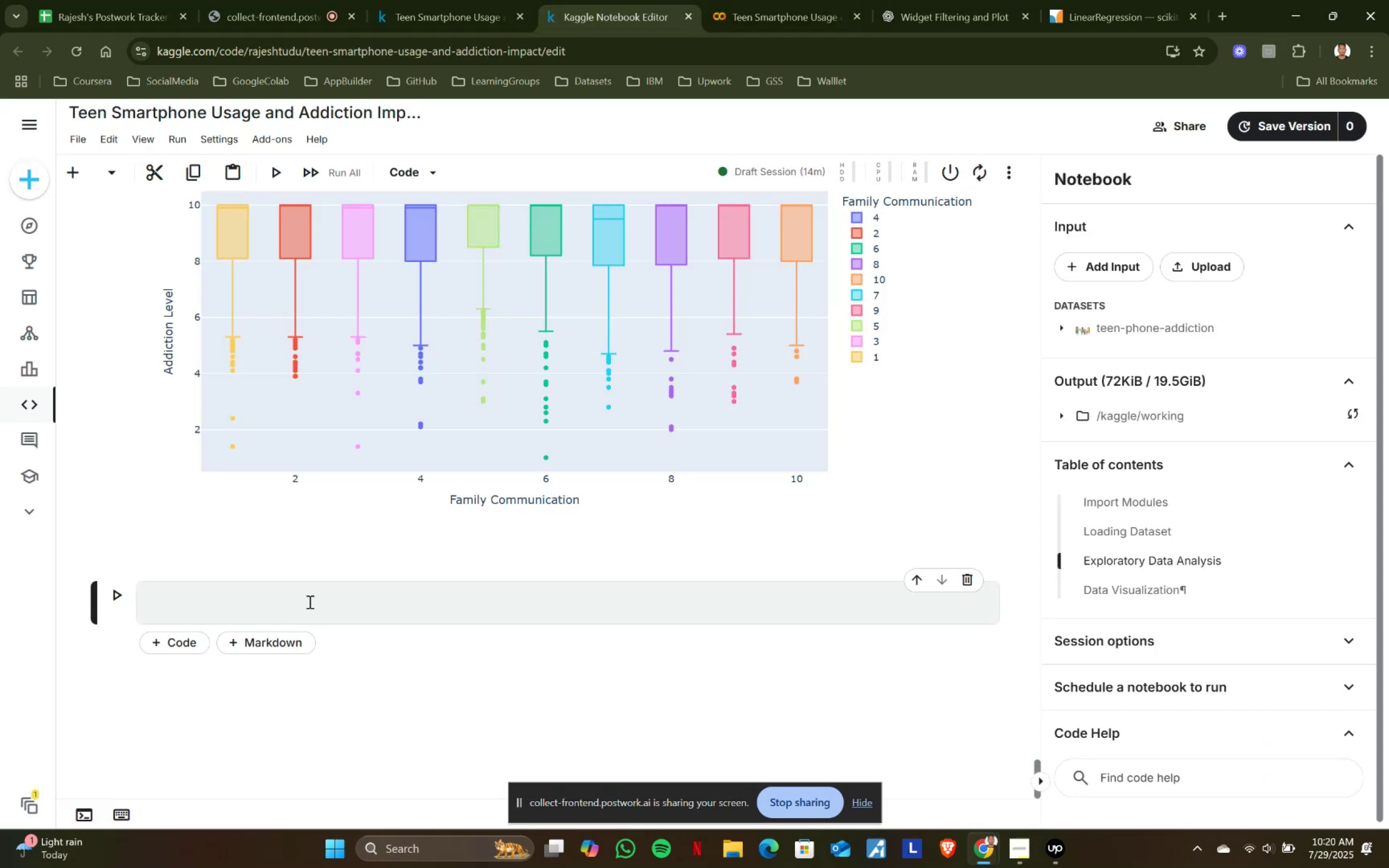 
left_click([309, 602])
 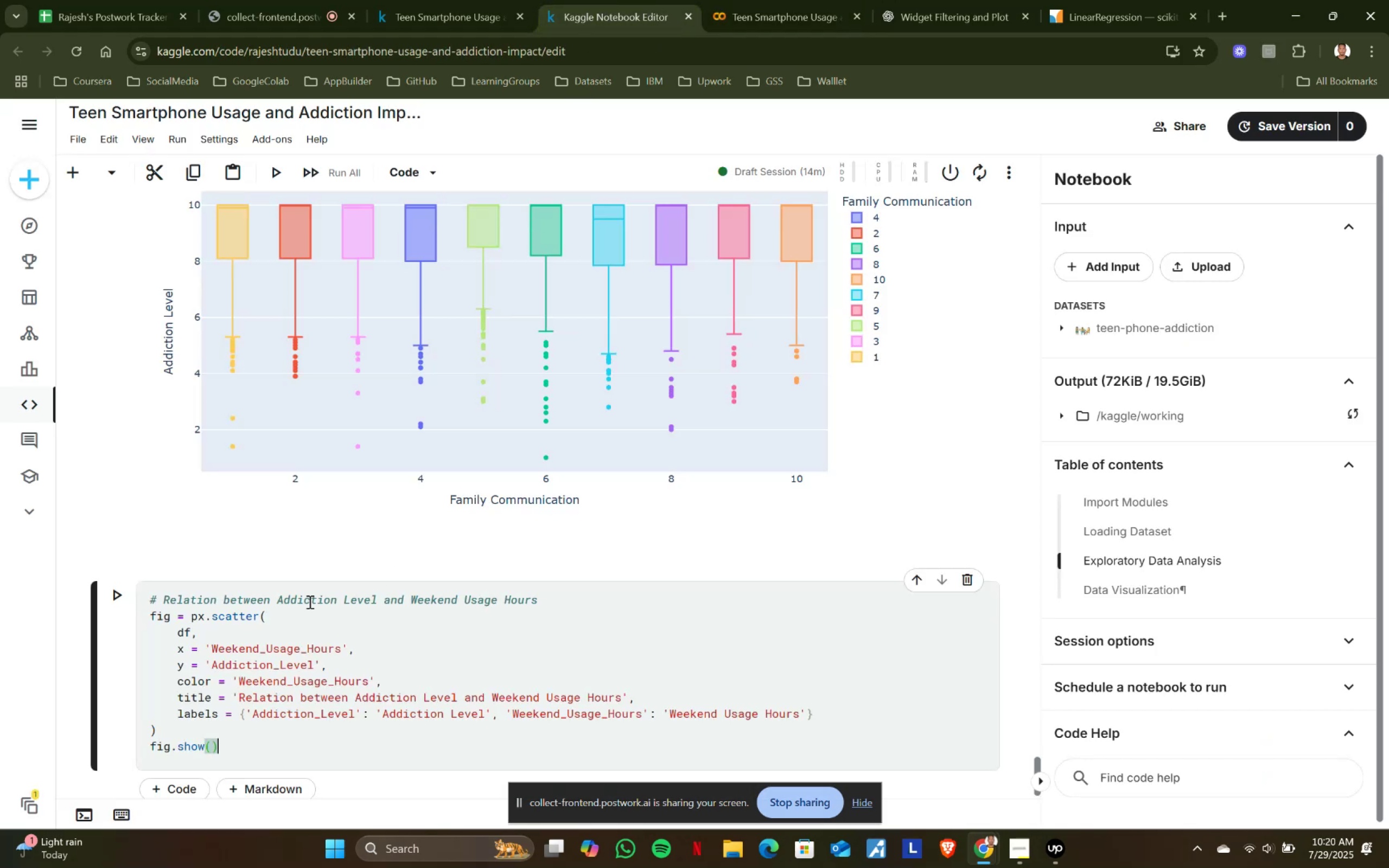 
key(Control+ControlLeft)
 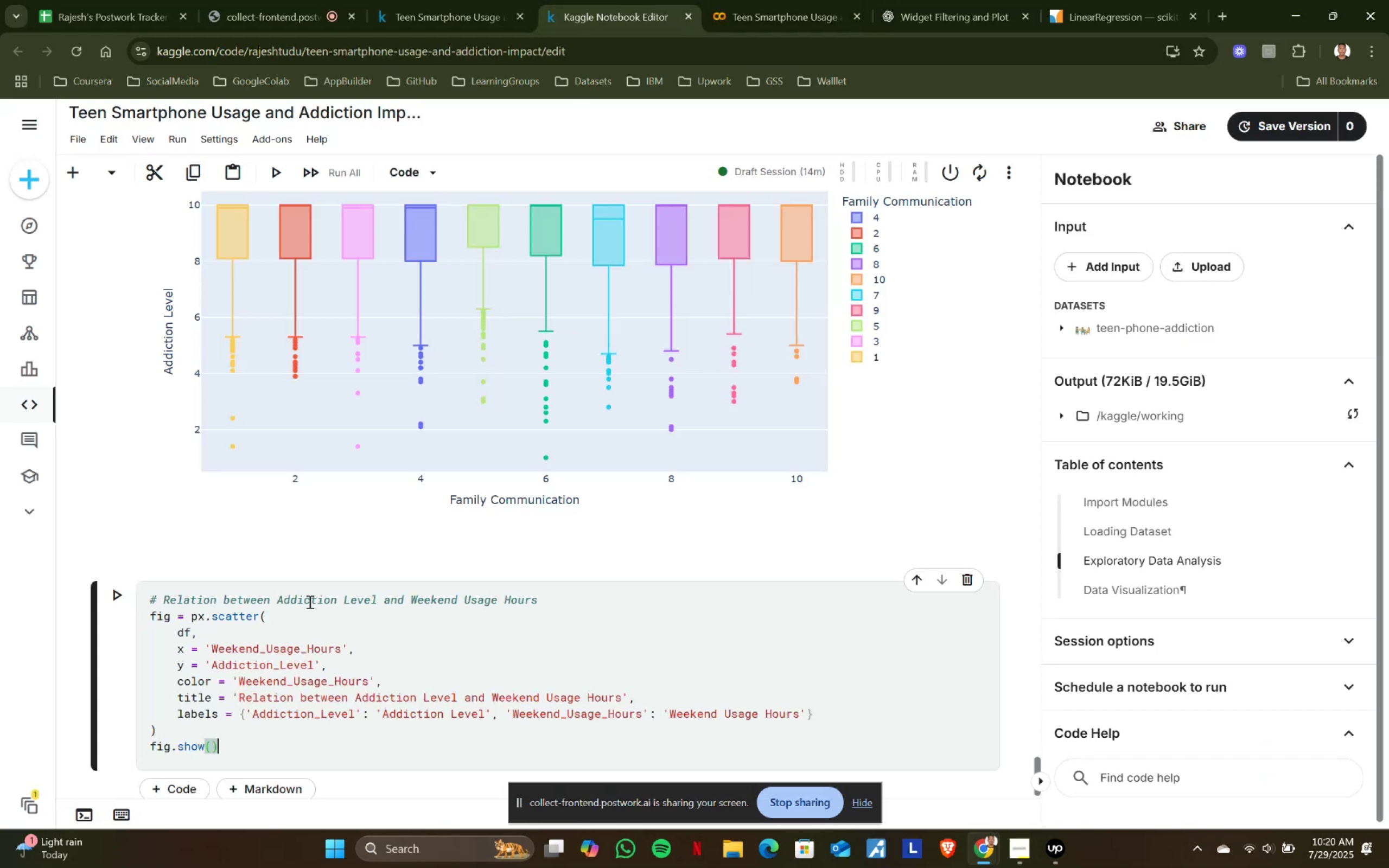 
key(Control+V)
 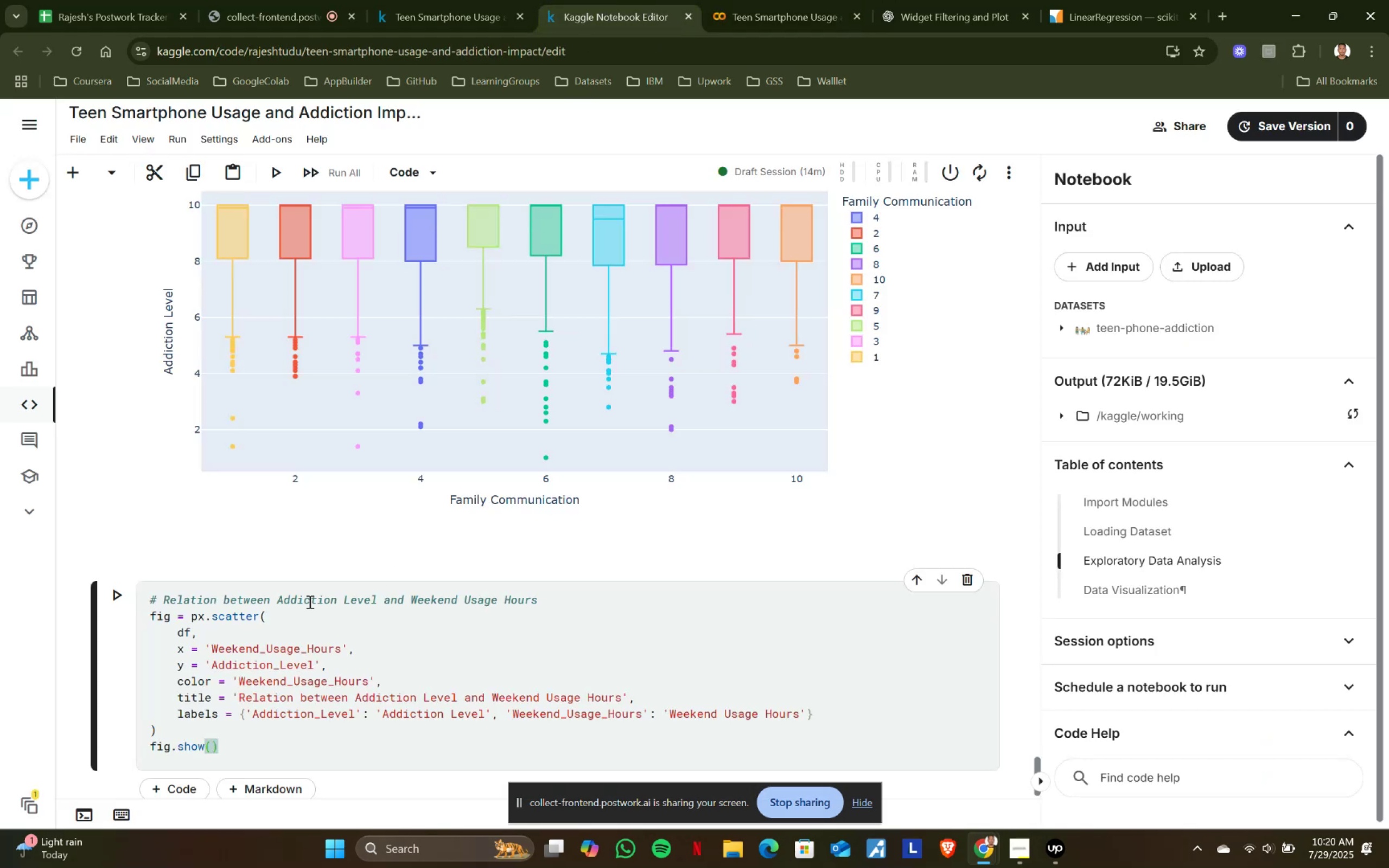 
key(Shift+ShiftRight)
 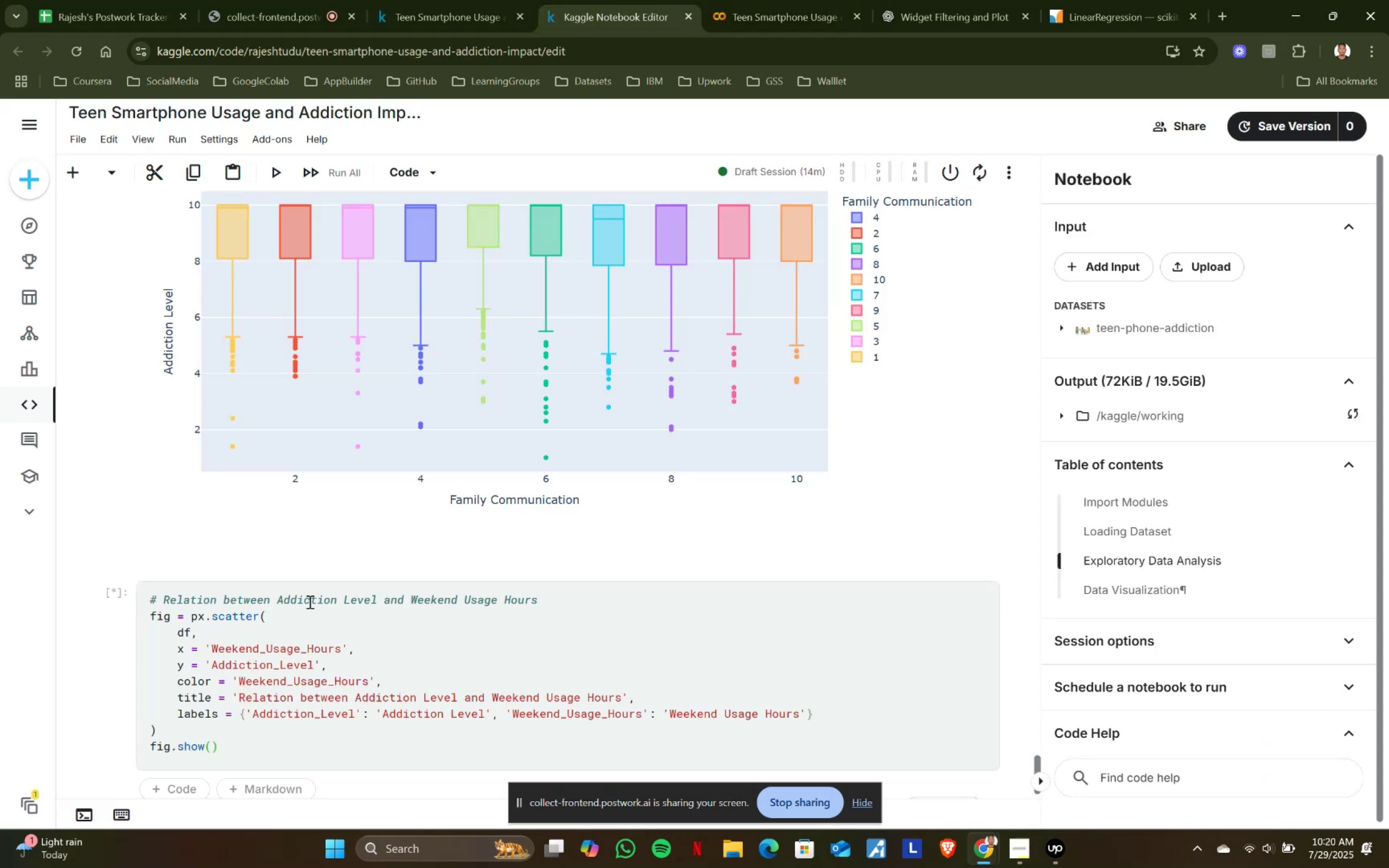 
key(Shift+Enter)
 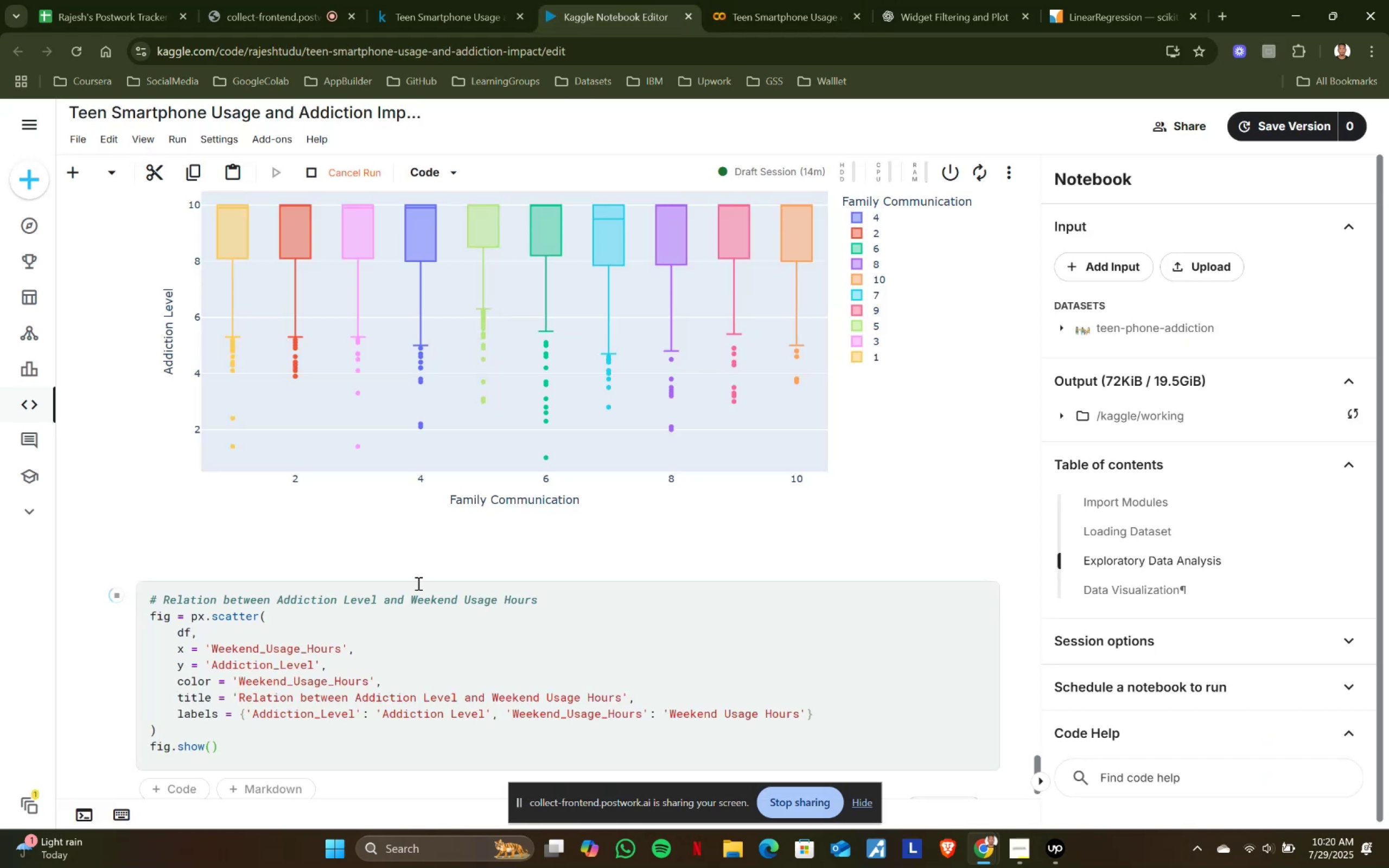 
scroll: coordinate [452, 576], scroll_direction: down, amount: 6.0
 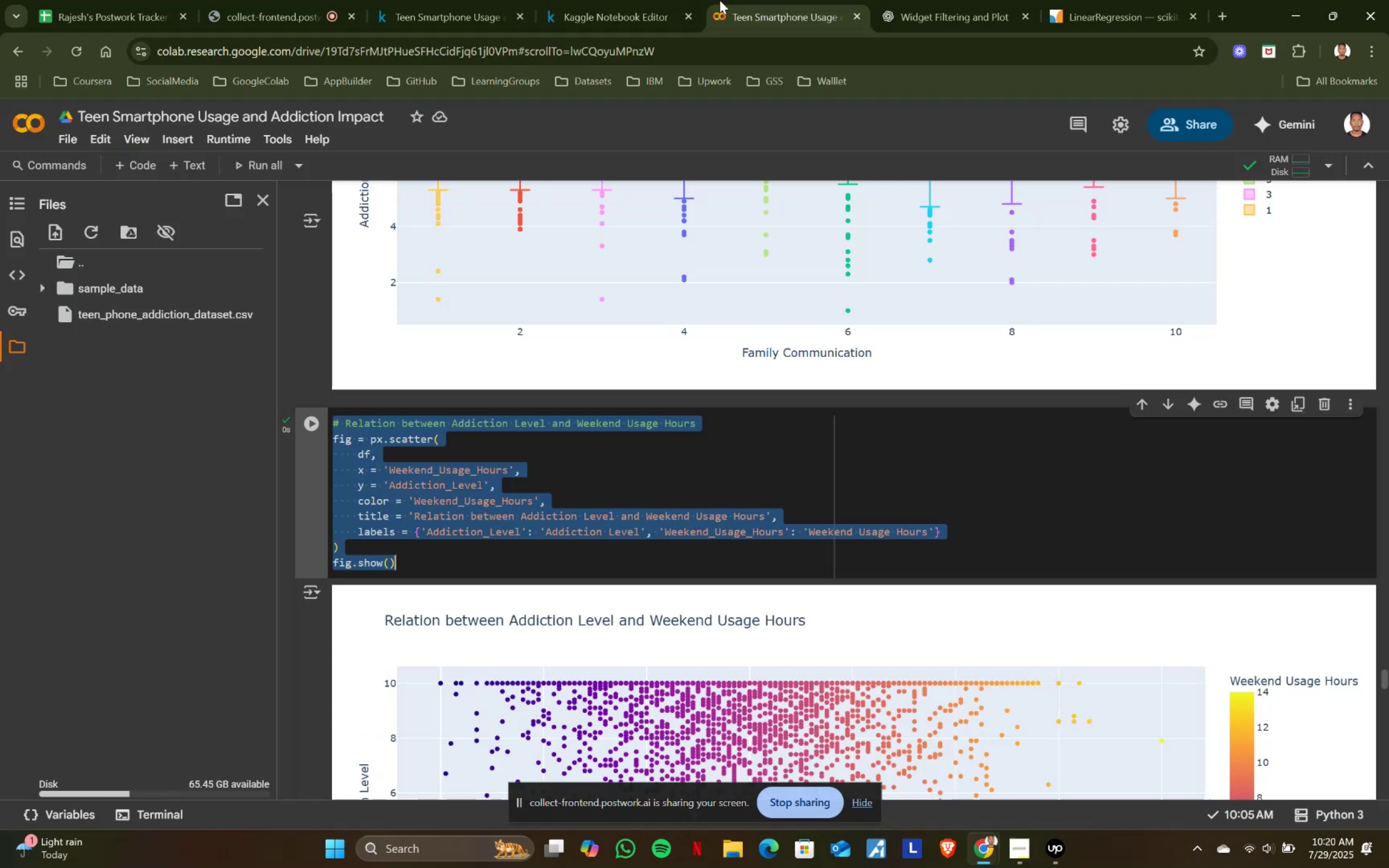 
left_click([719, 0])
 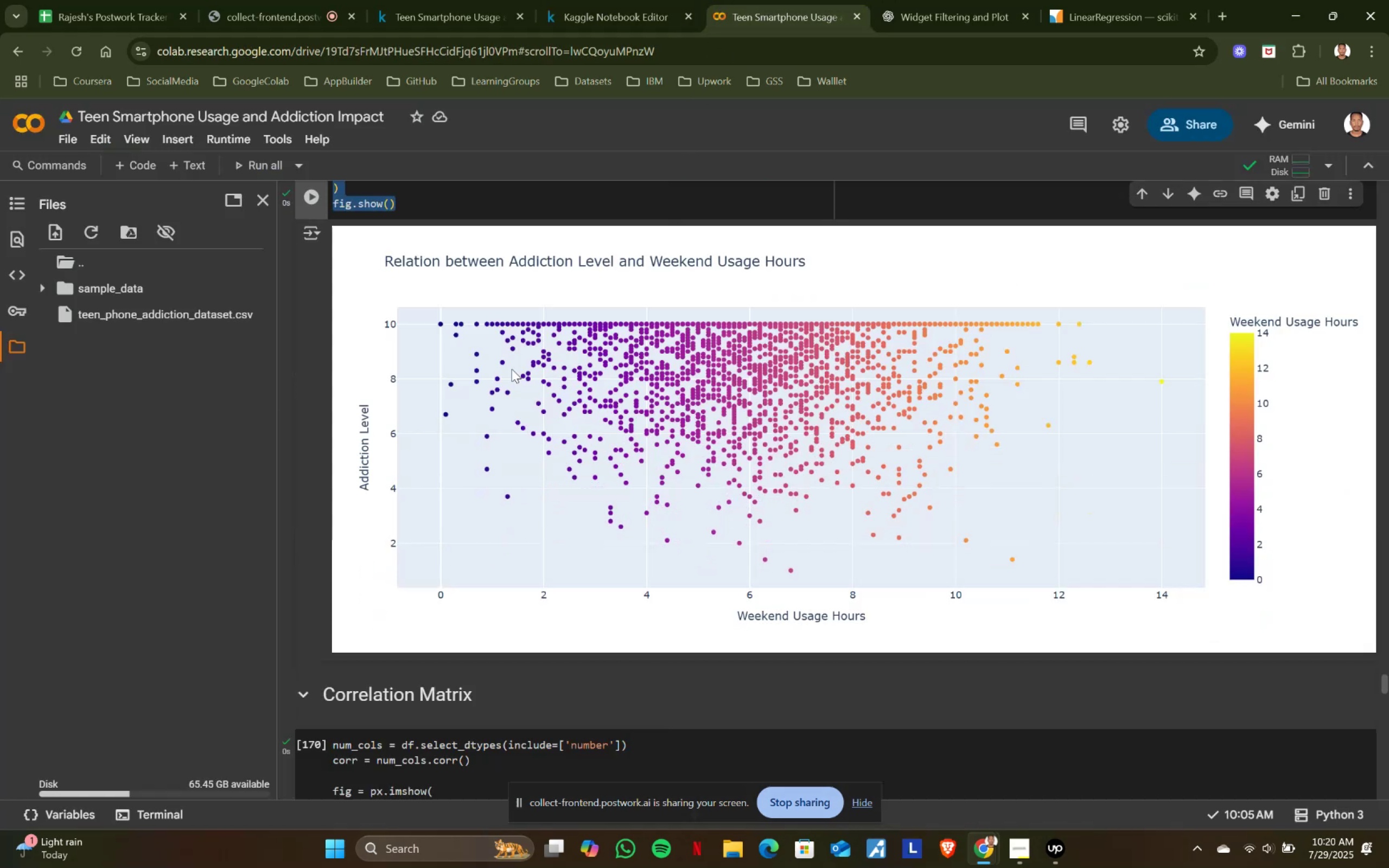 
scroll: coordinate [491, 454], scroll_direction: down, amount: 6.0
 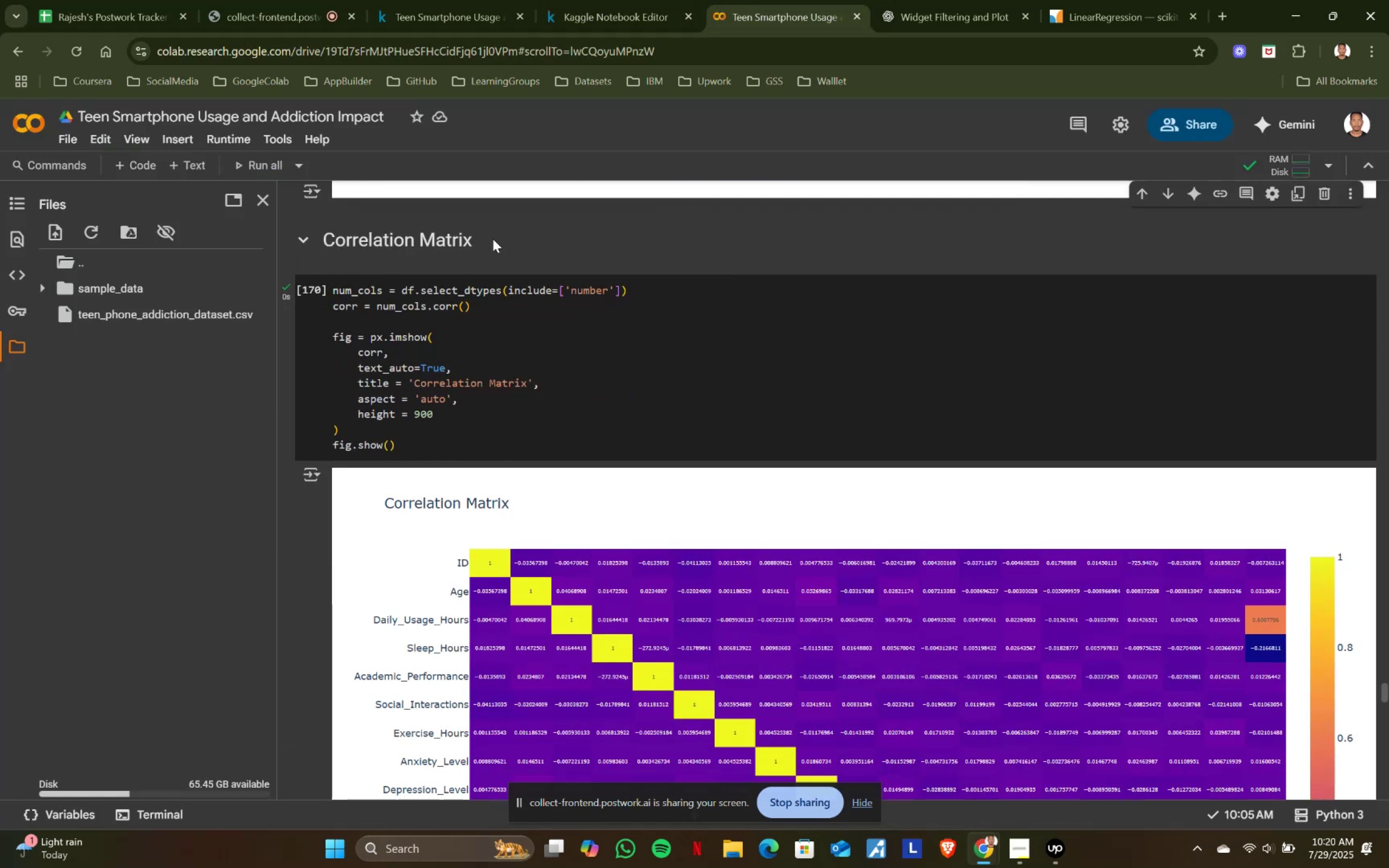 
left_click_drag(start_coordinate=[493, 239], to_coordinate=[320, 237])
 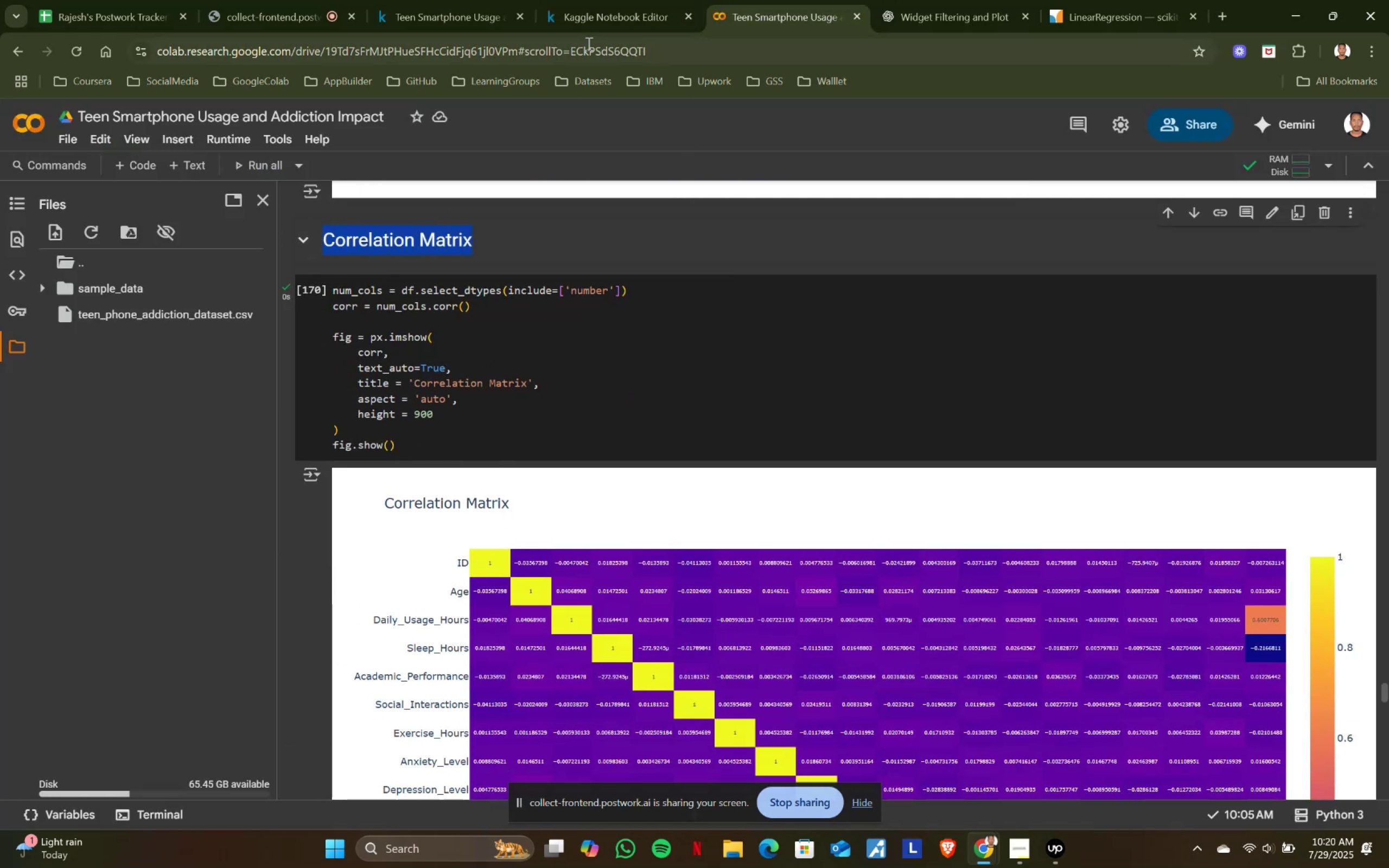 
key(Control+ControlLeft)
 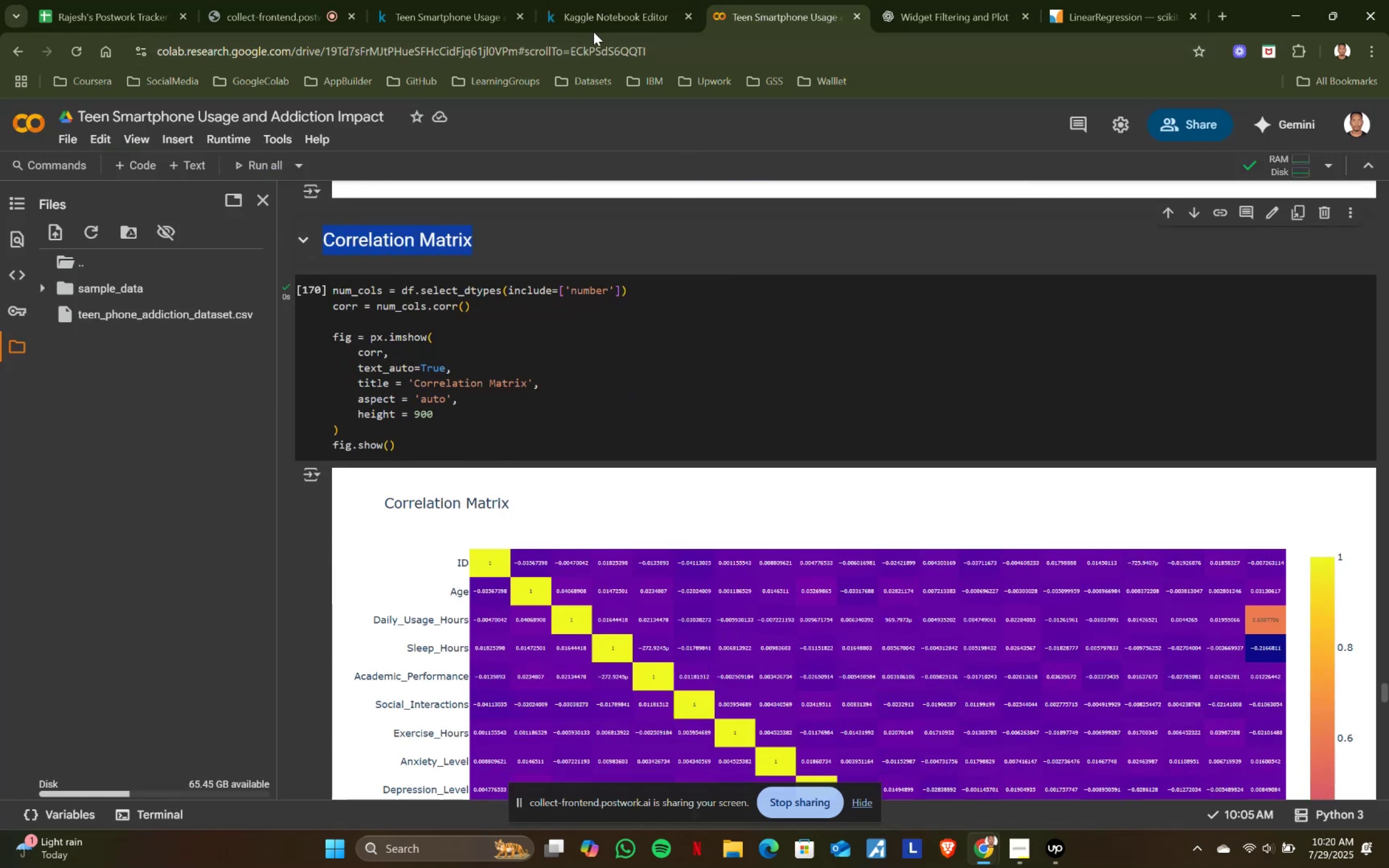 
key(Control+C)
 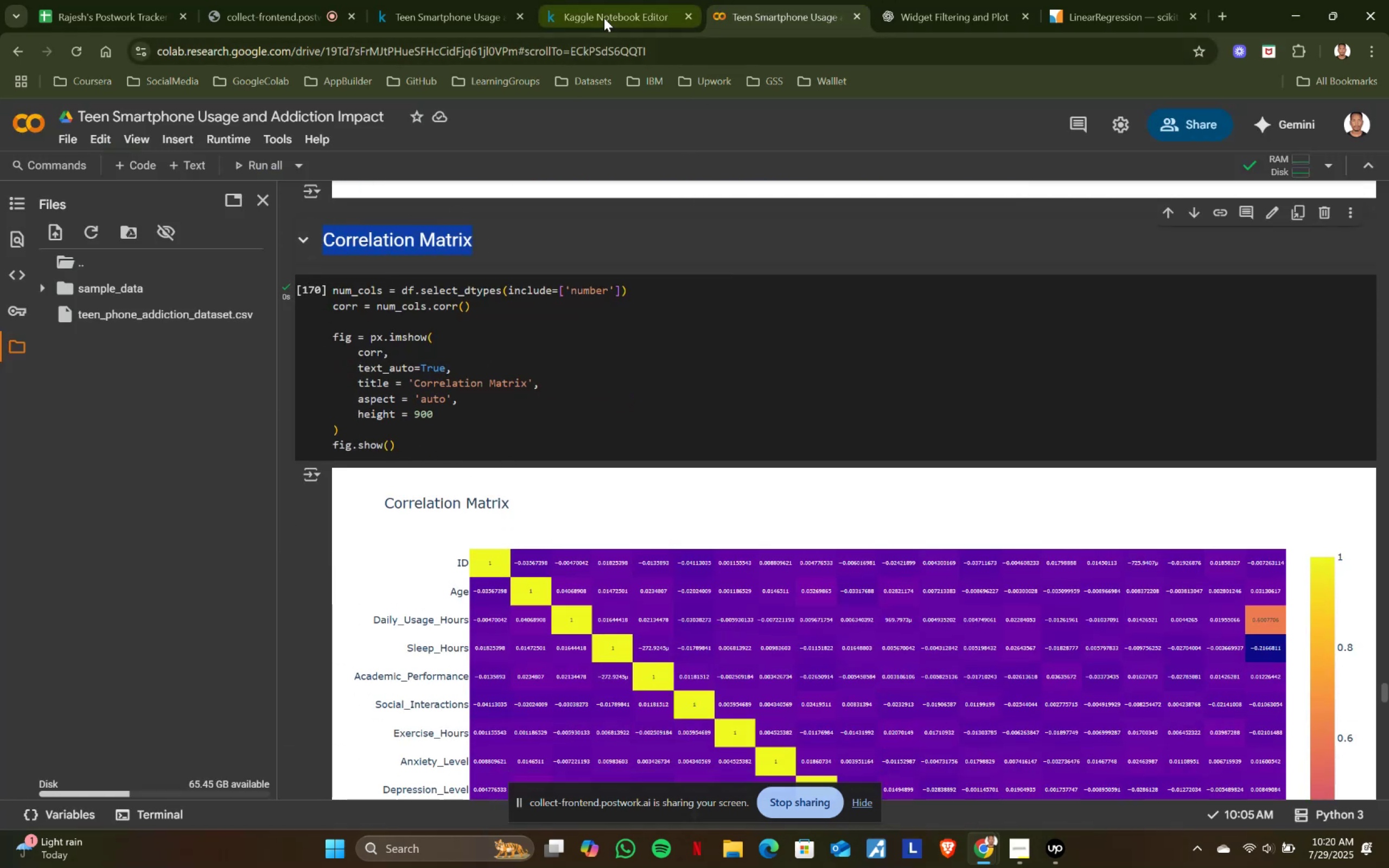 
key(Control+ControlLeft)
 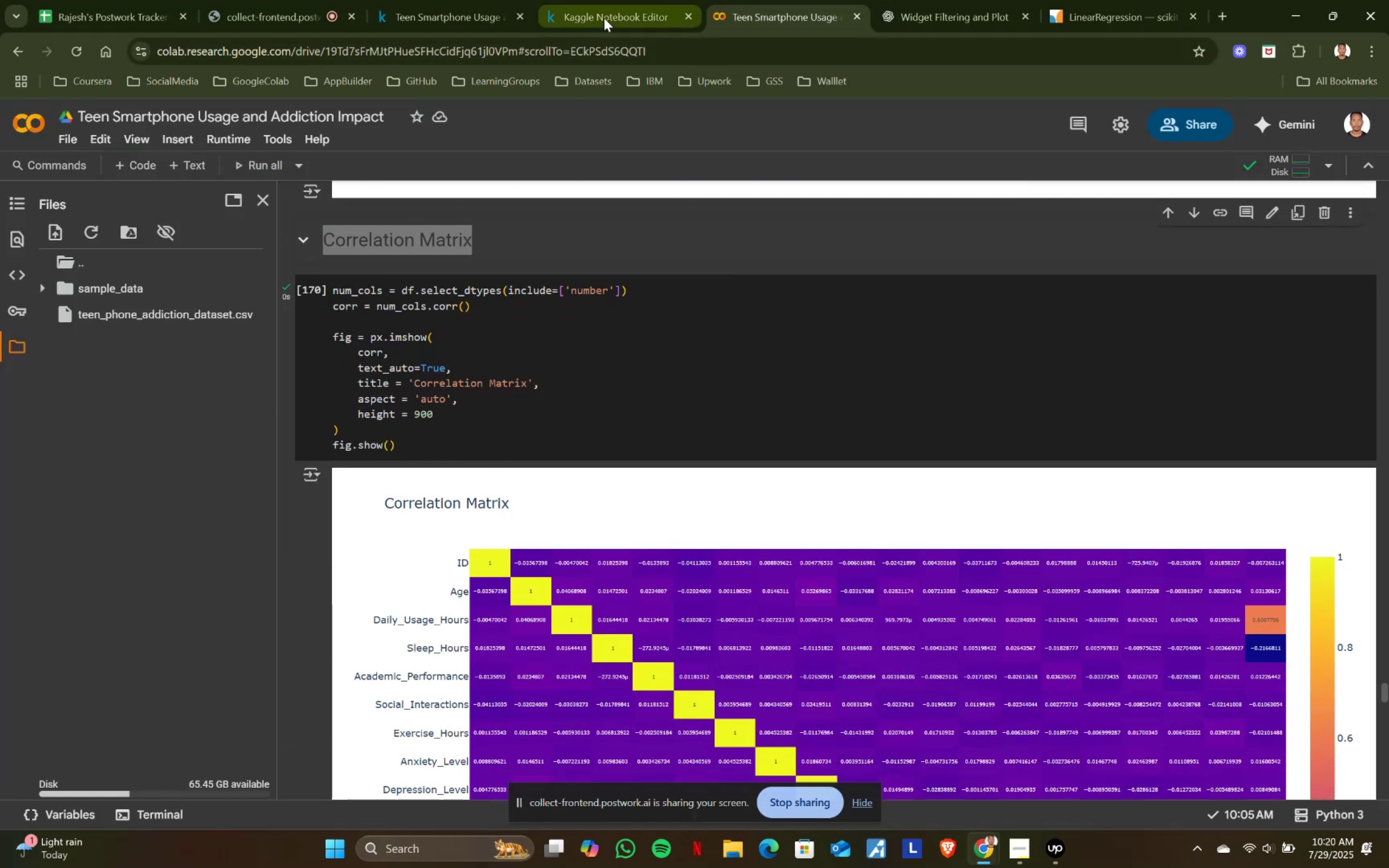 
key(Control+C)
 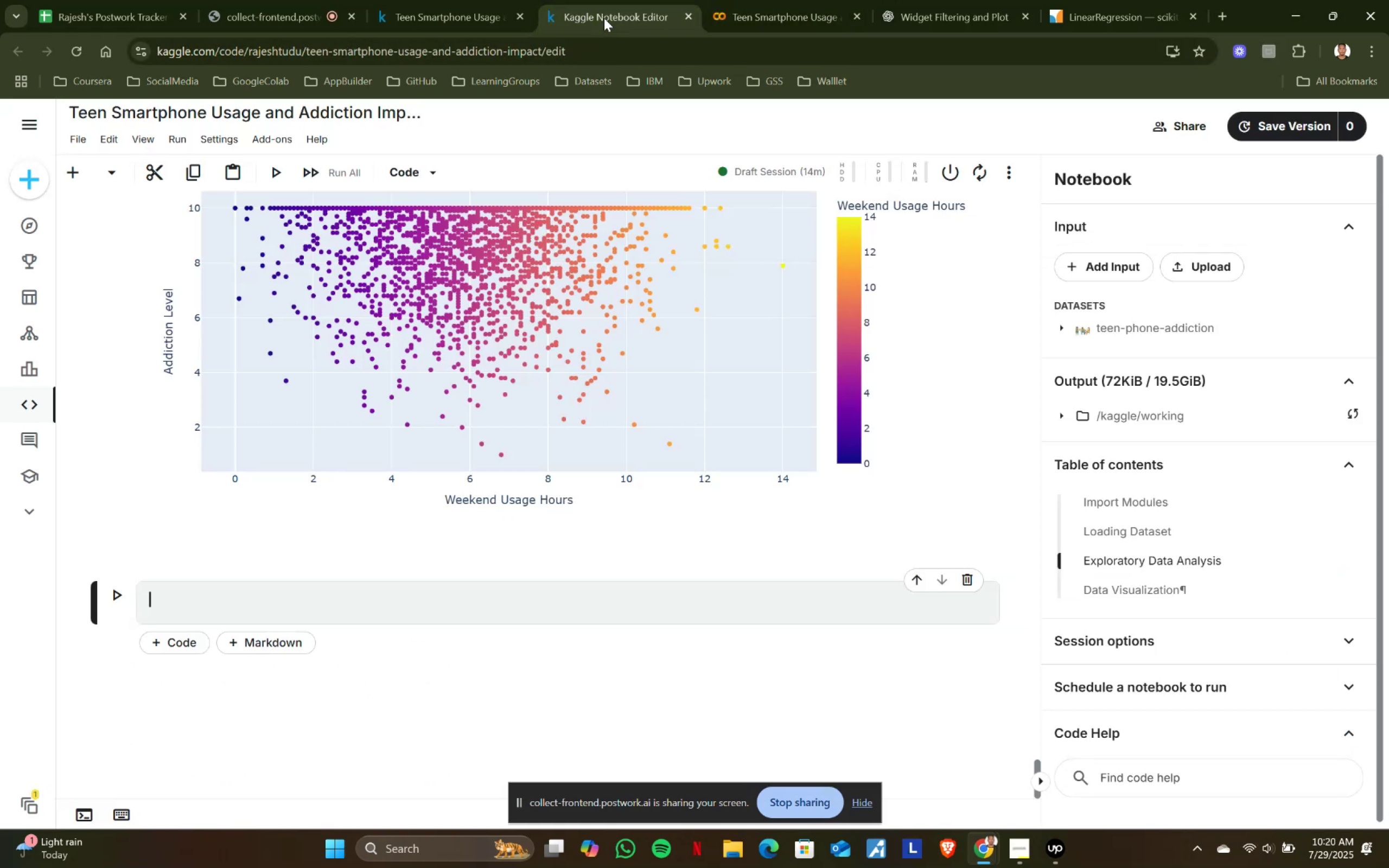 
left_click([604, 18])
 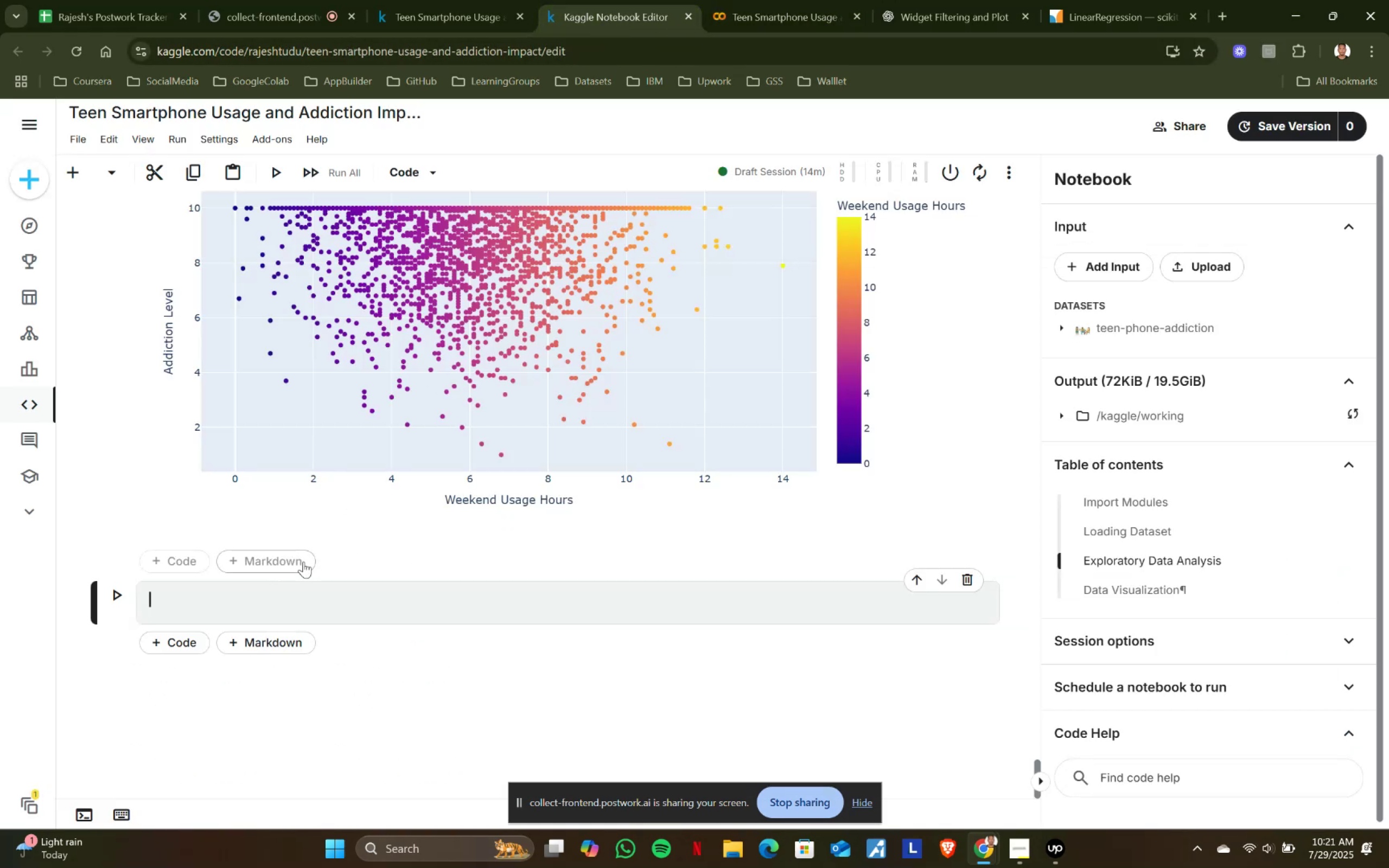 
left_click([303, 561])
 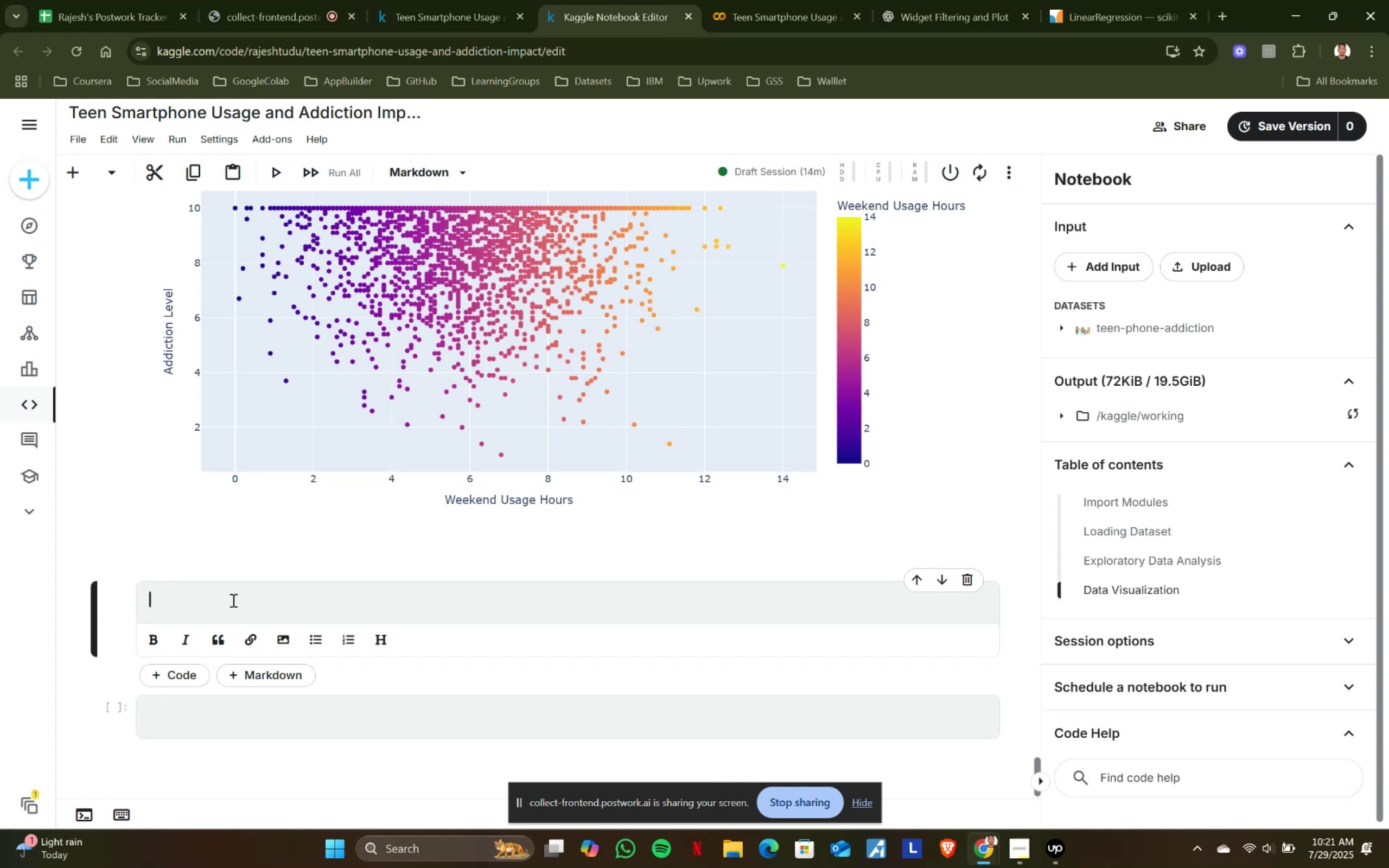 
double_click([232, 600])
 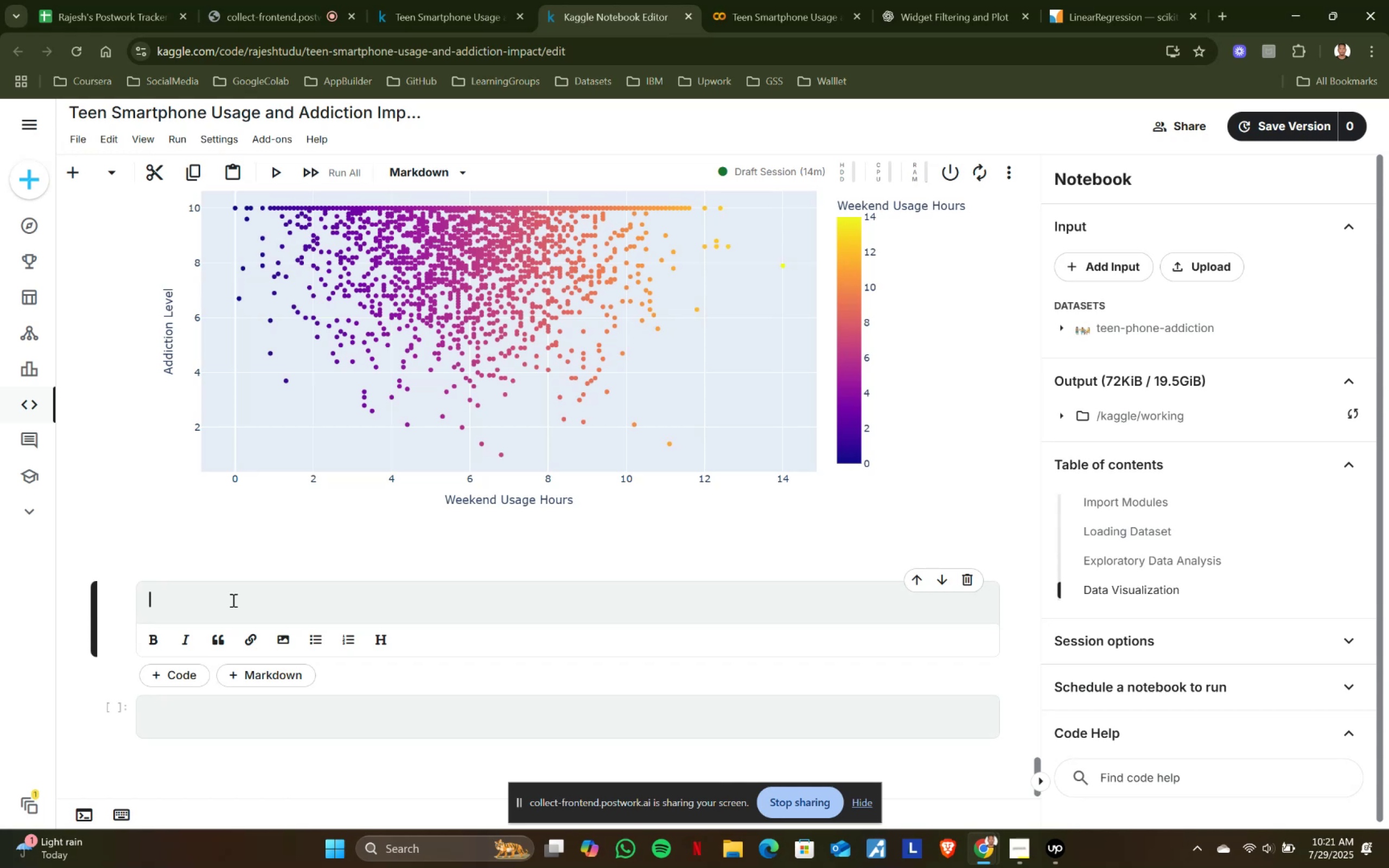 
type(## )
 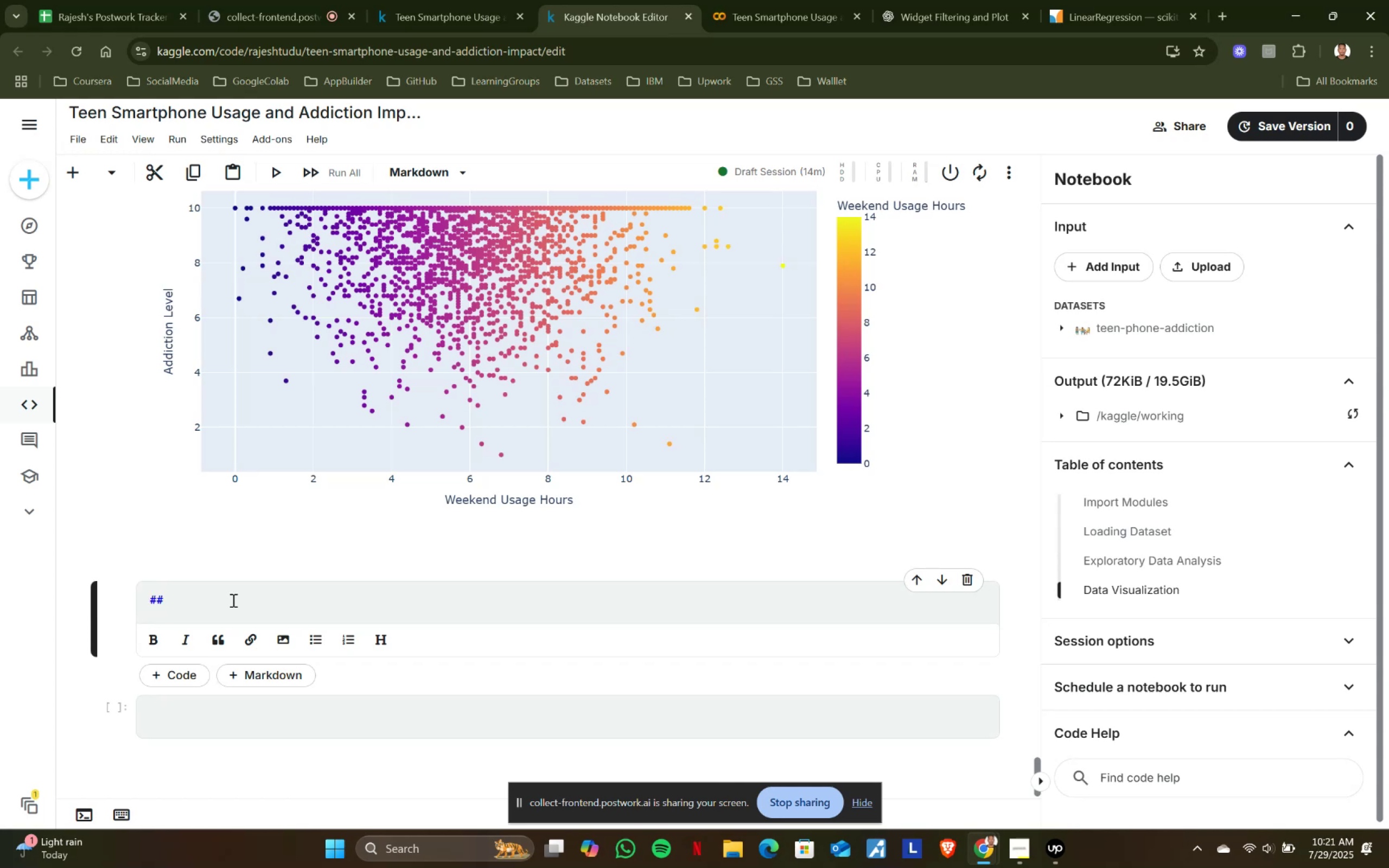 
key(Control+V)
 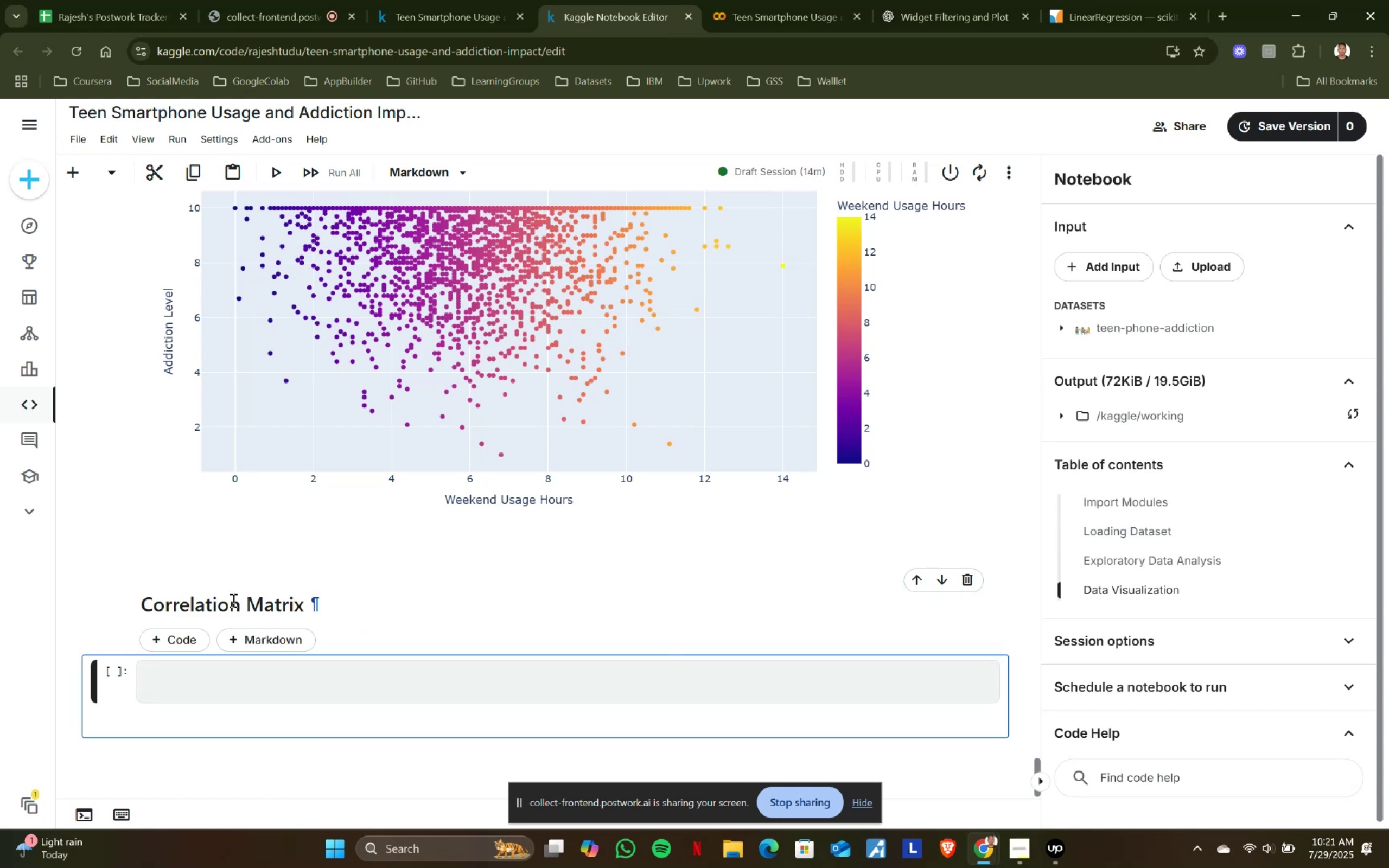 
key(Shift+ShiftRight)
 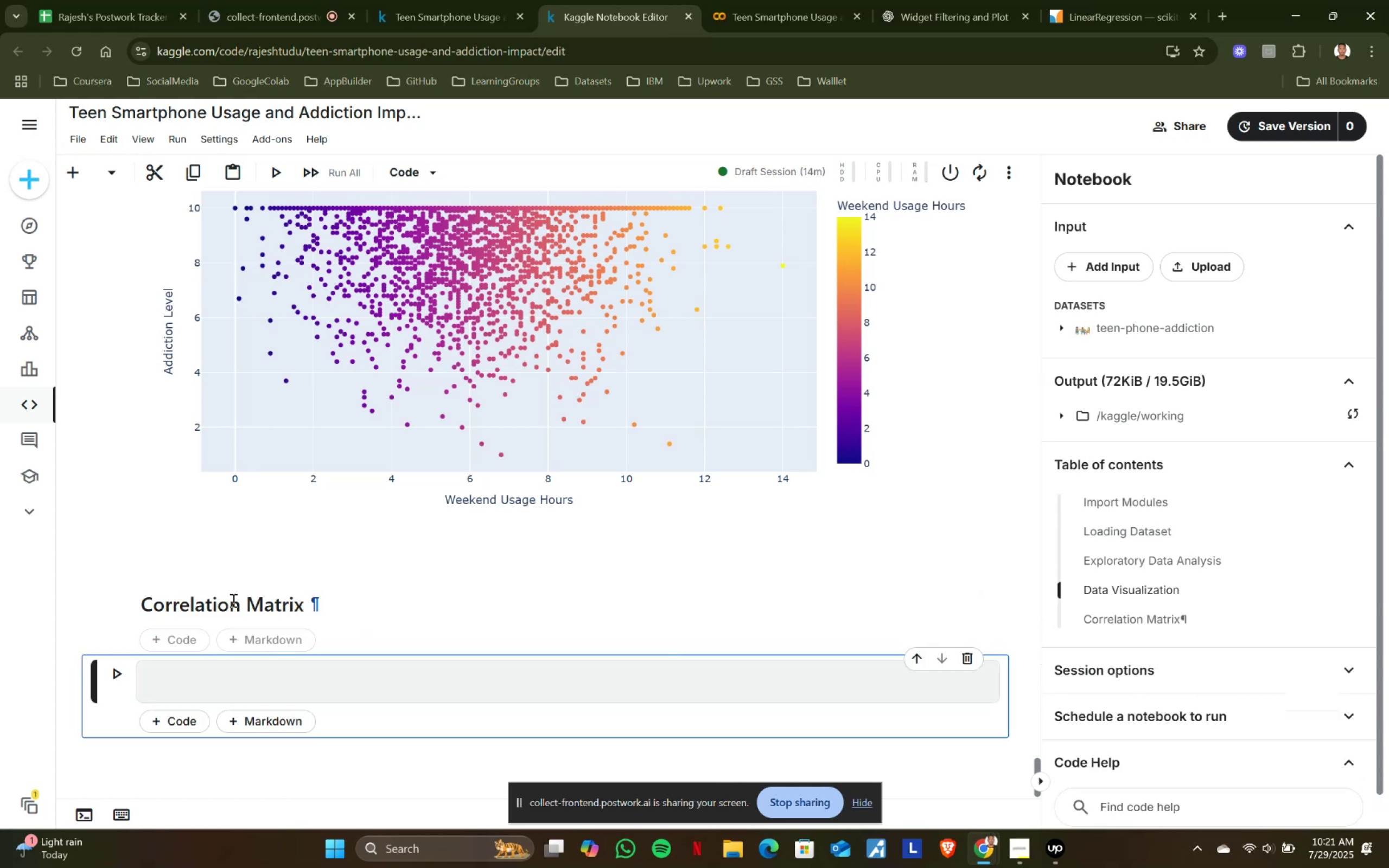 
key(Shift+Enter)
 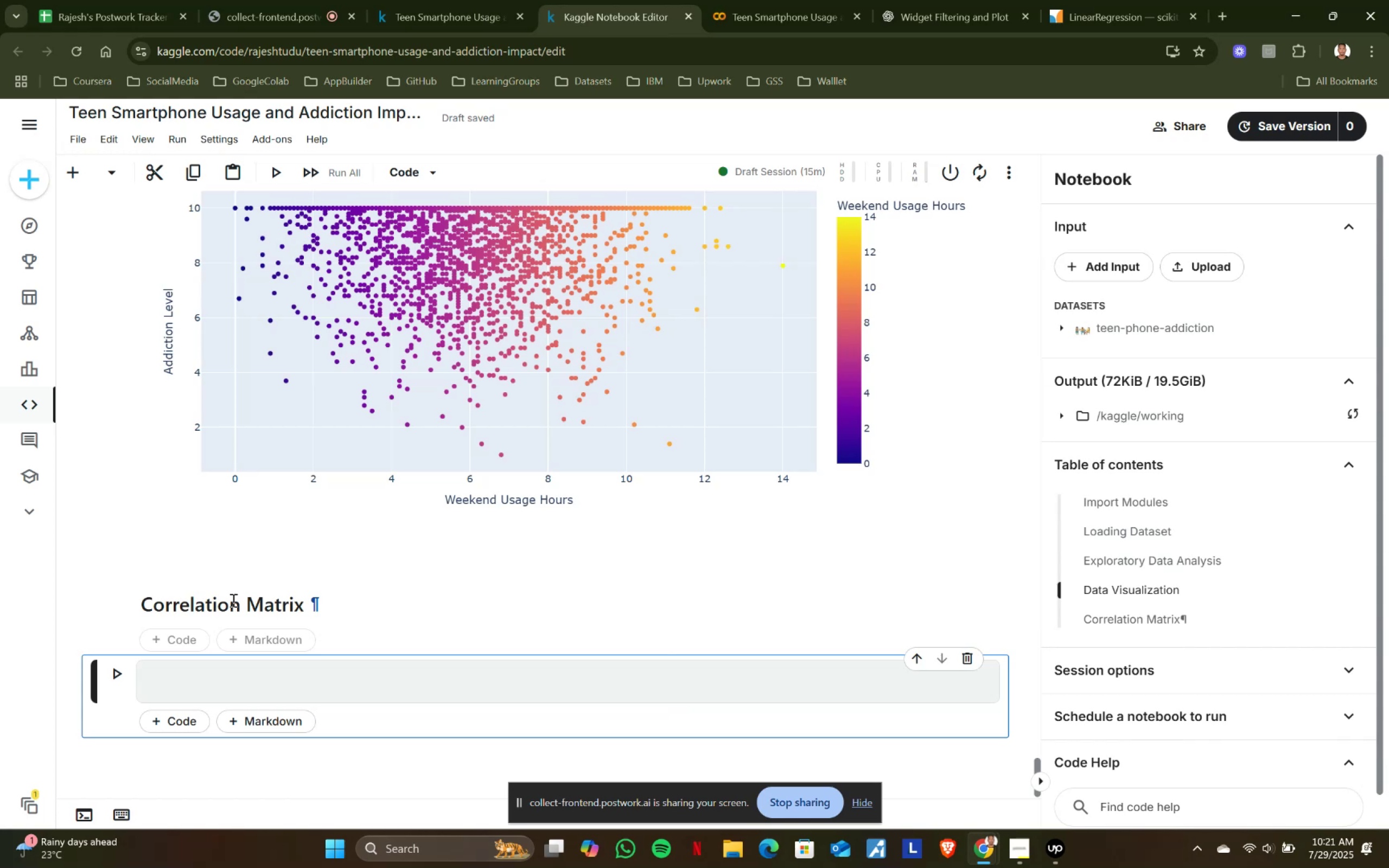 
wait(27.68)
 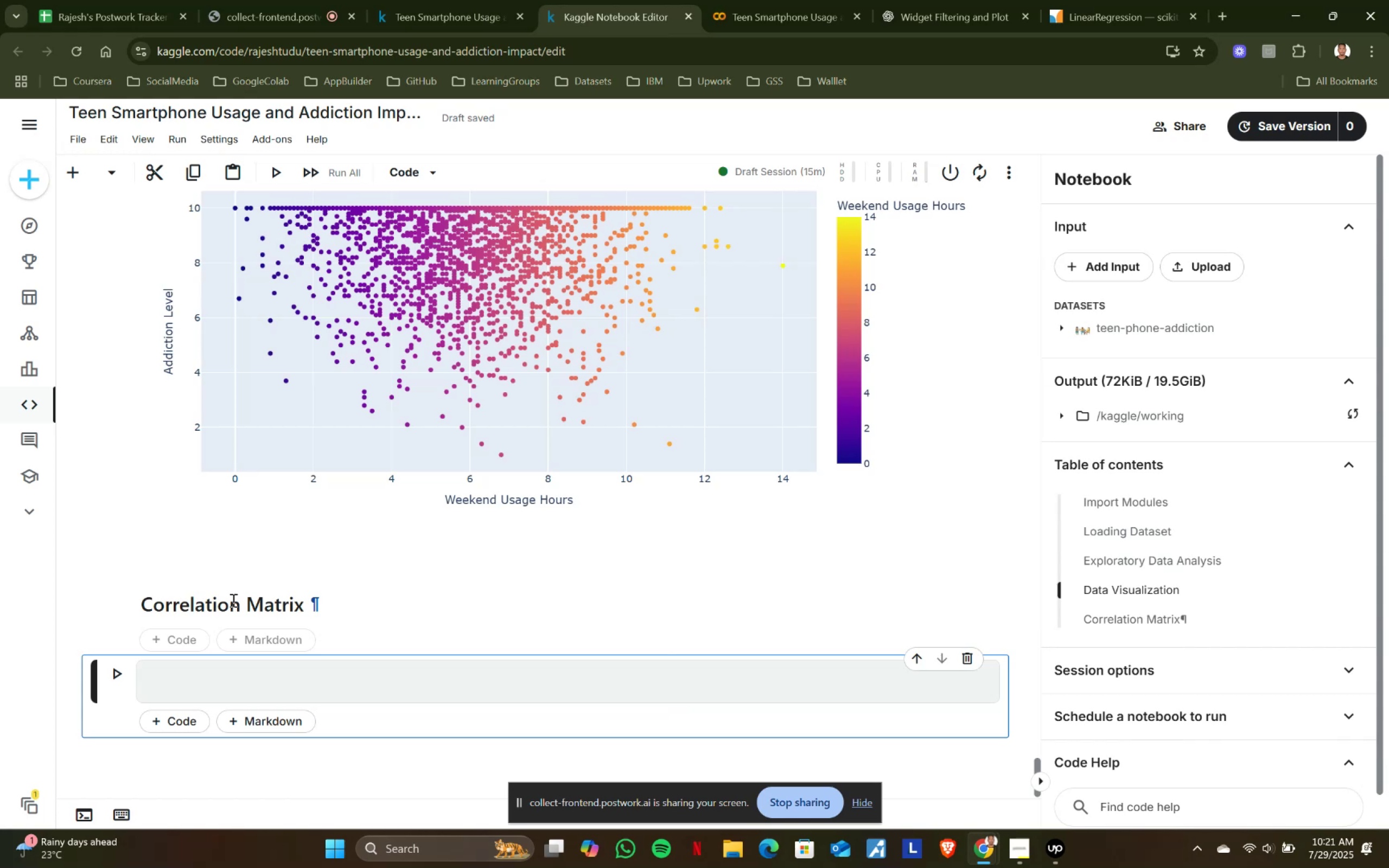 
left_click([742, 0])
 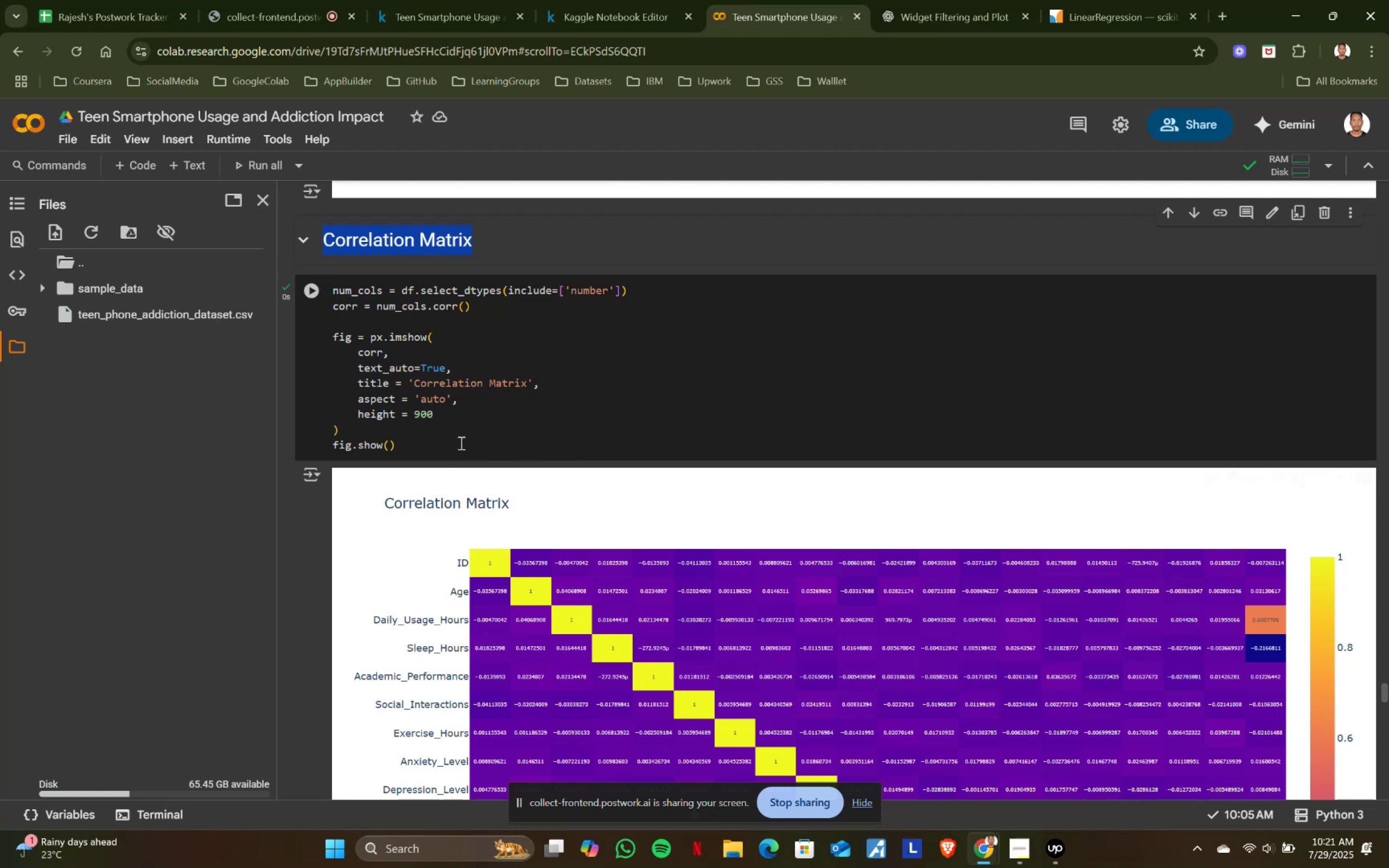 
left_click([460, 443])
 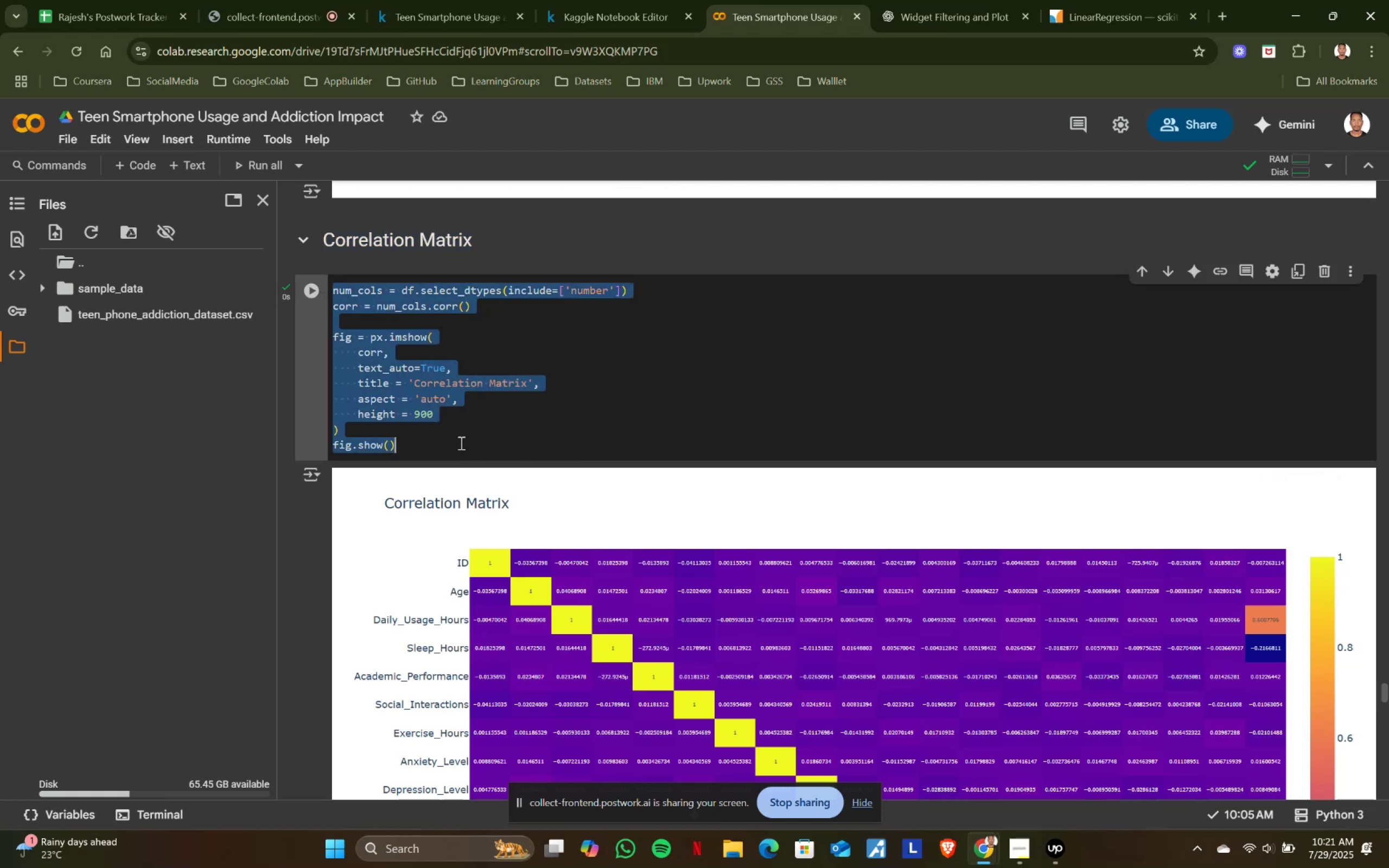 
key(Control+ControlLeft)
 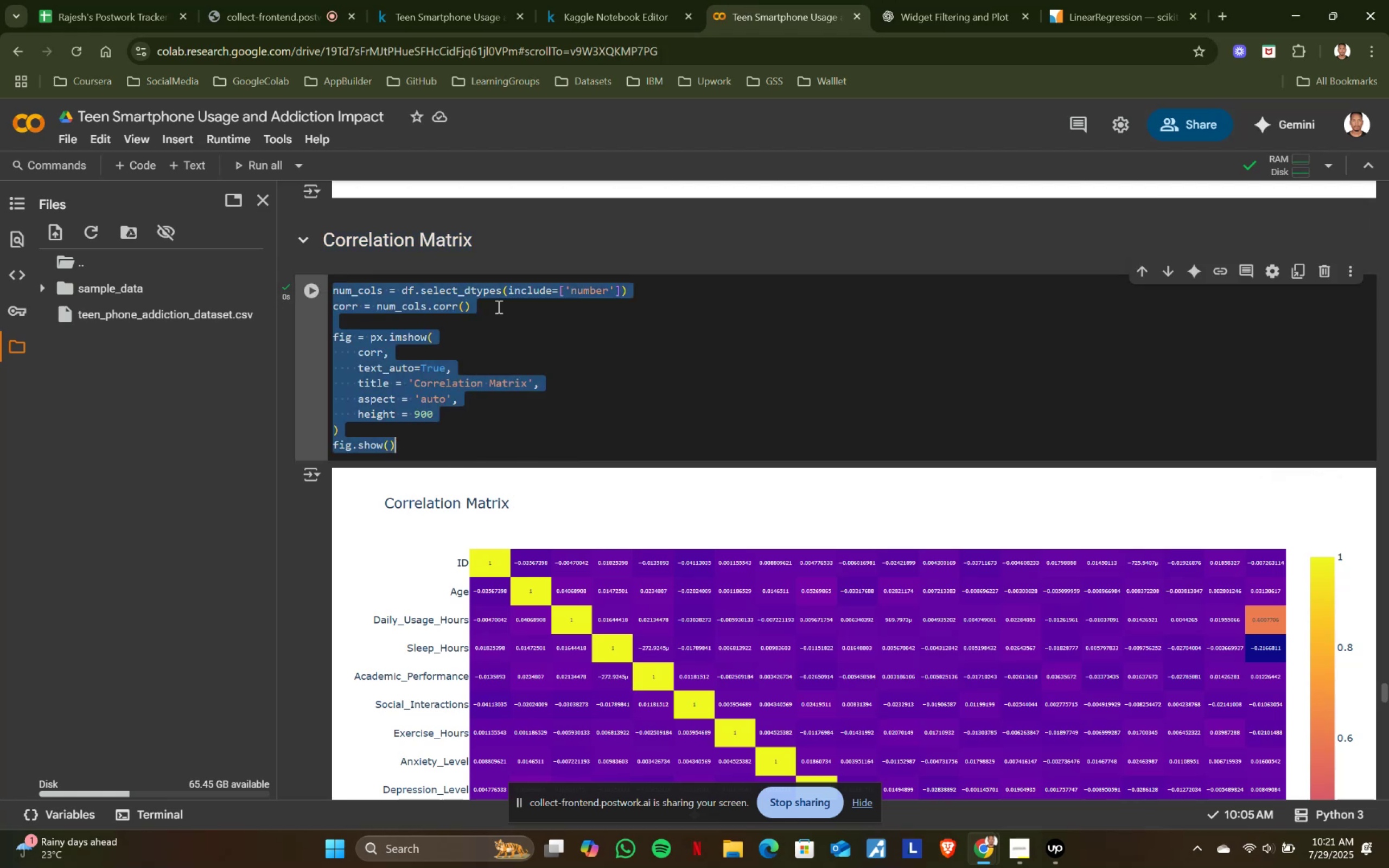 
key(Control+A)
 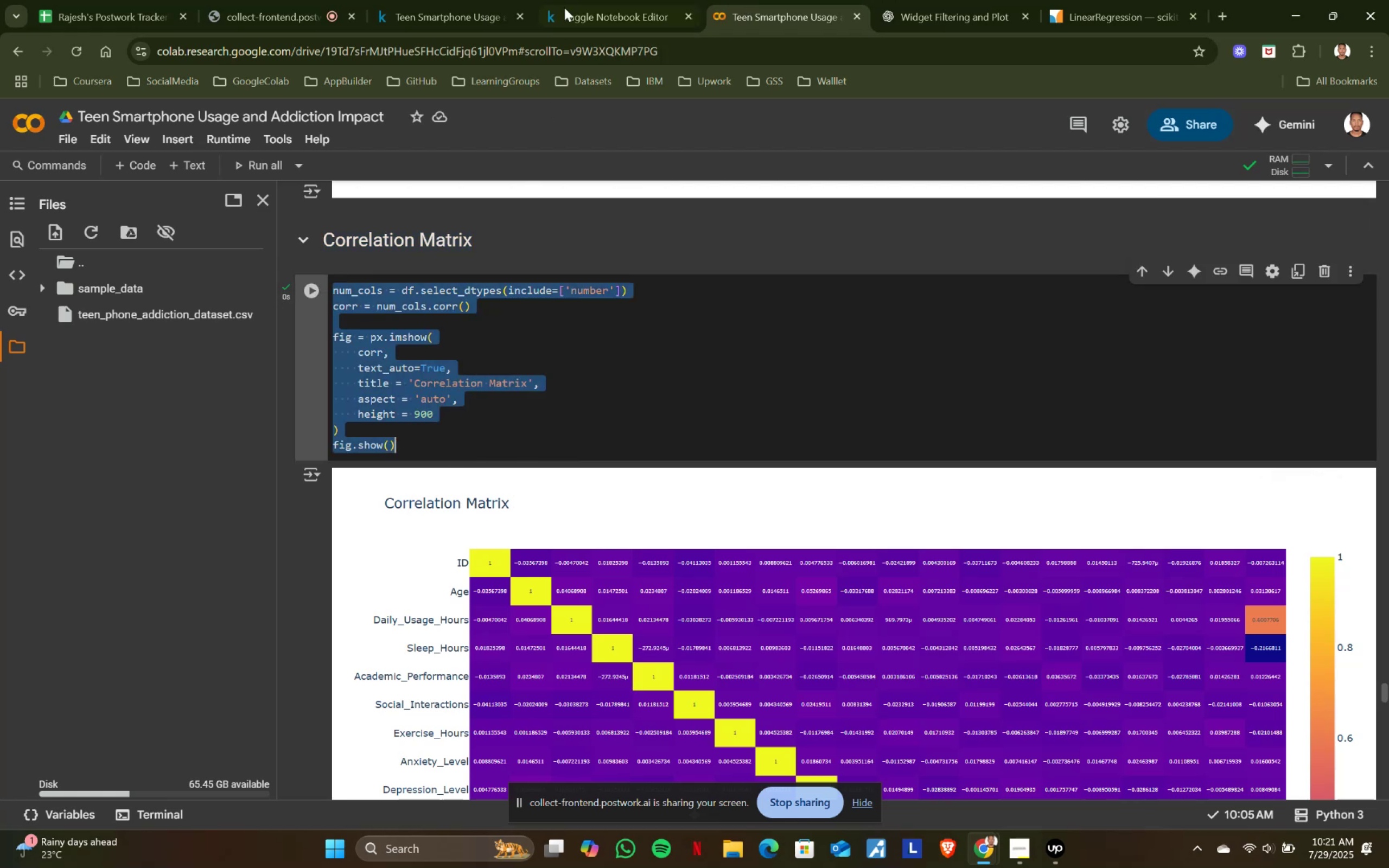 
key(Control+ControlLeft)
 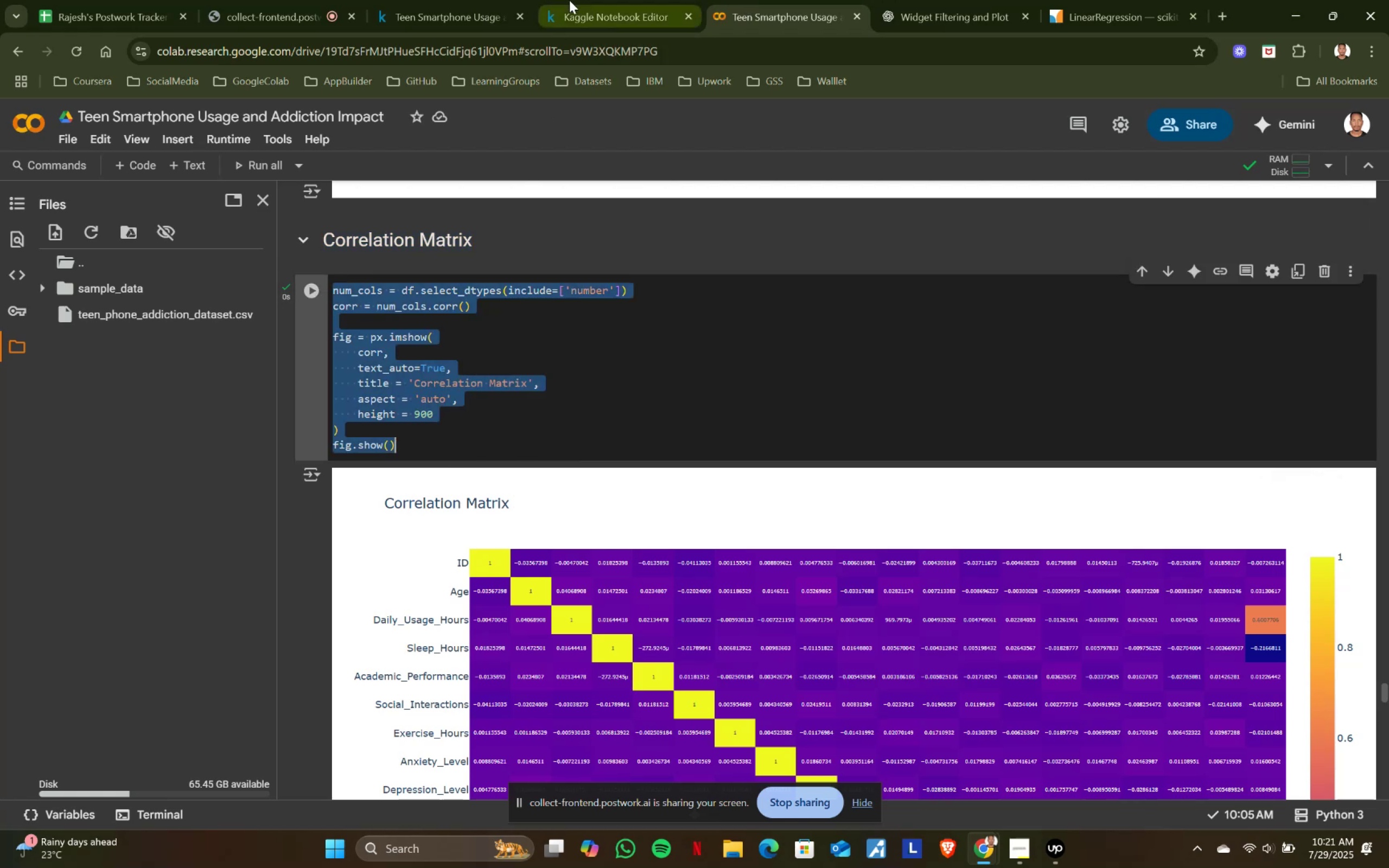 
key(Control+C)
 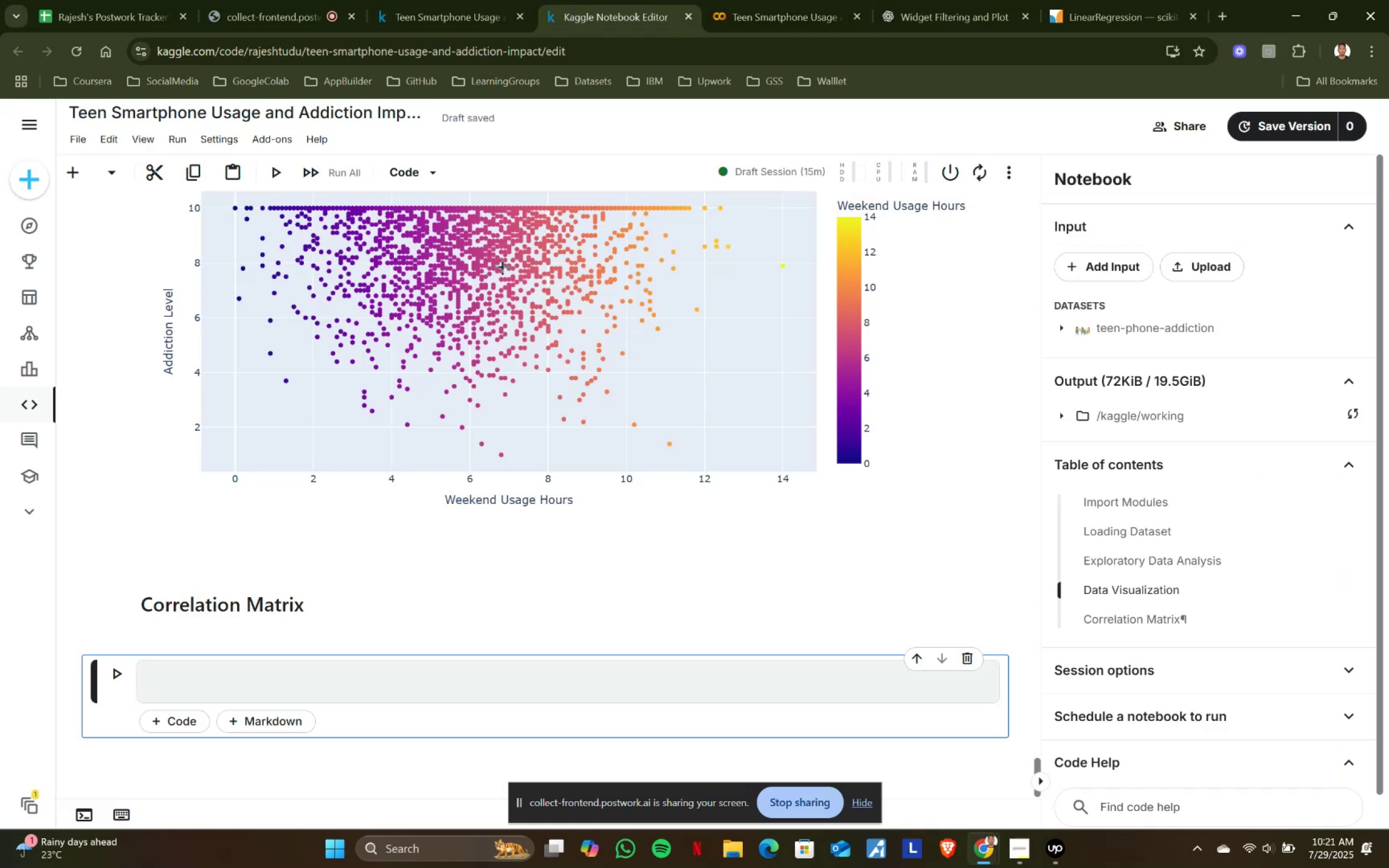 
left_click([569, 0])
 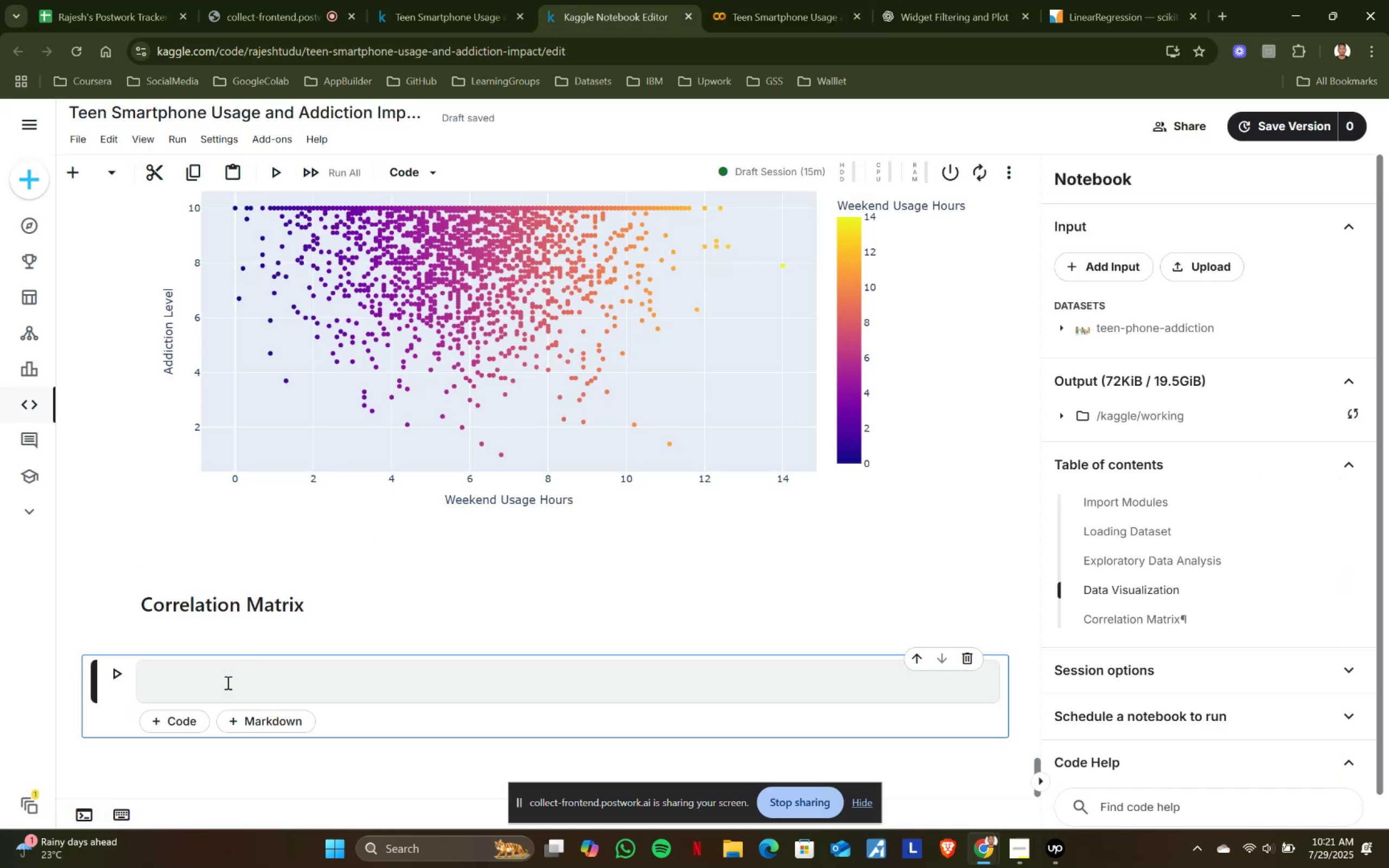 
key(Control+ControlLeft)
 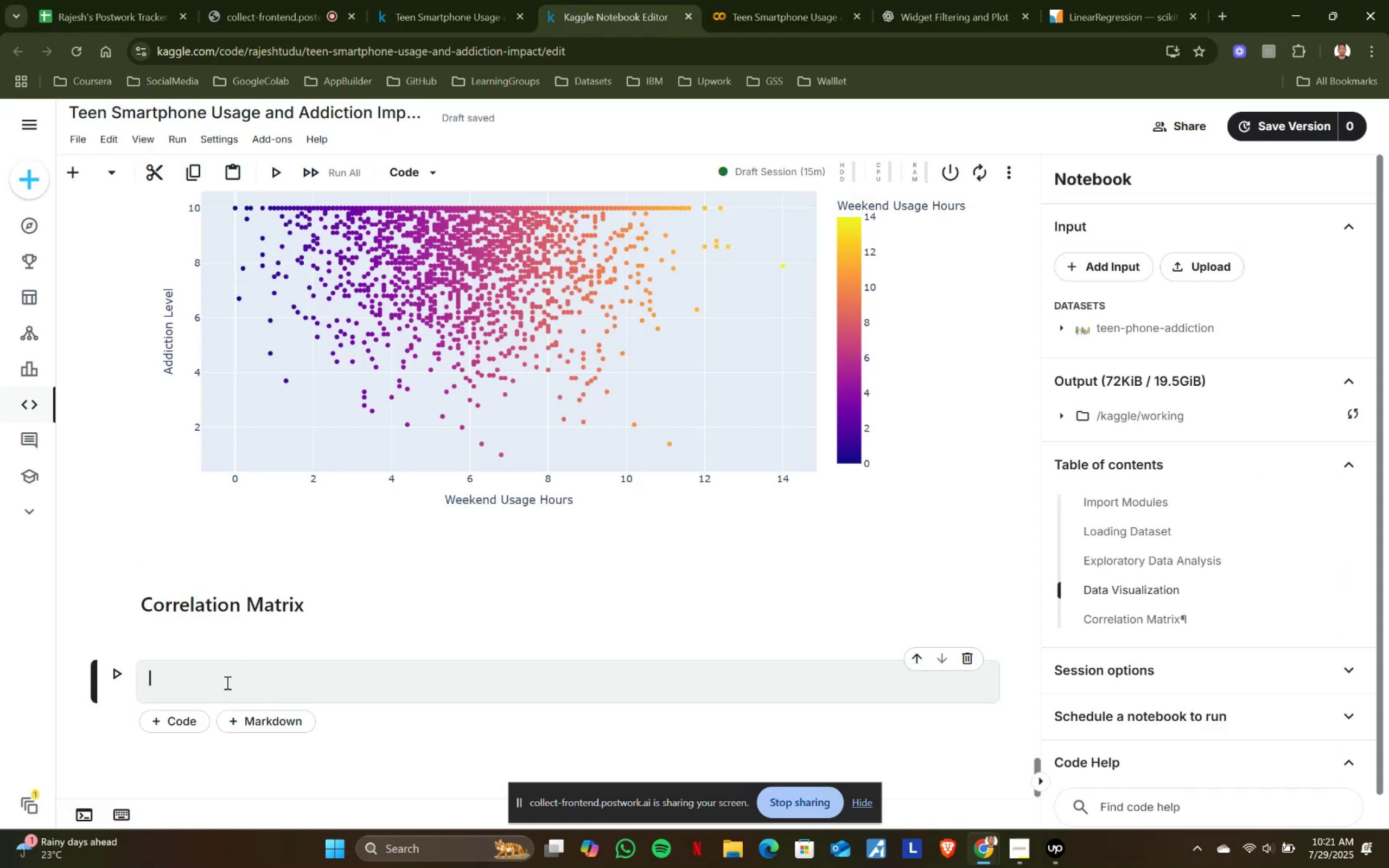 
left_click([226, 682])
 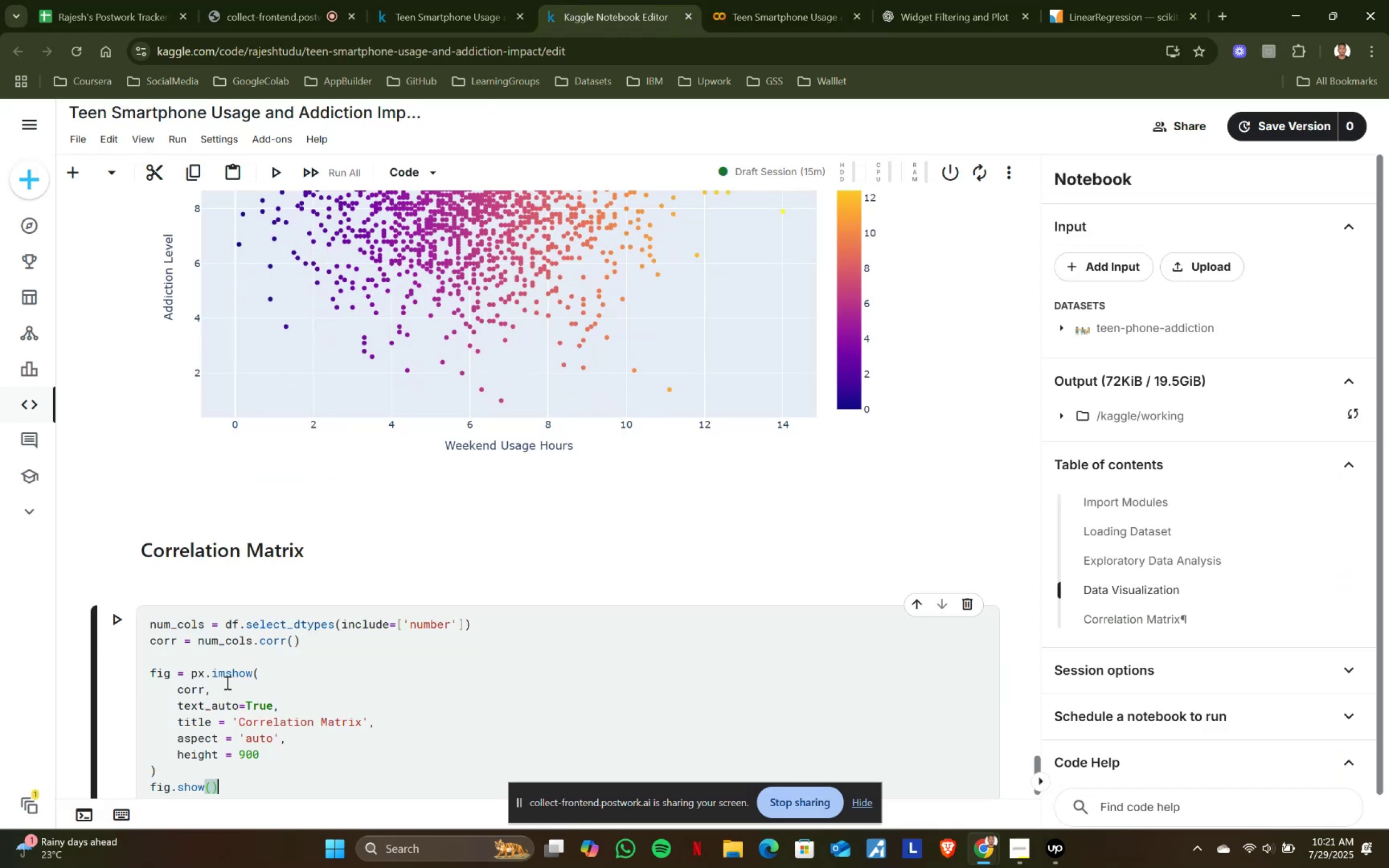 
key(Control+ControlLeft)
 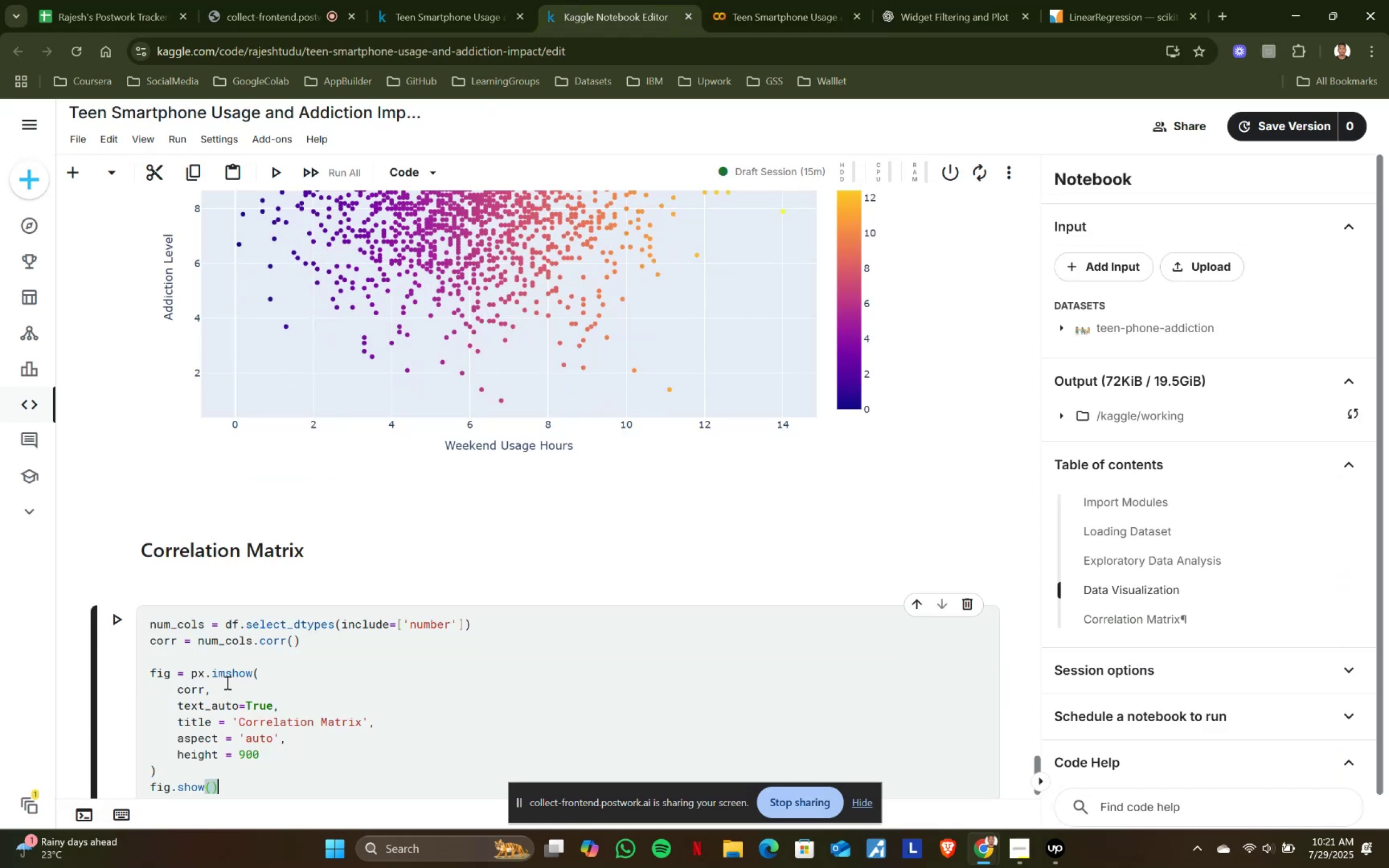 
key(Control+V)
 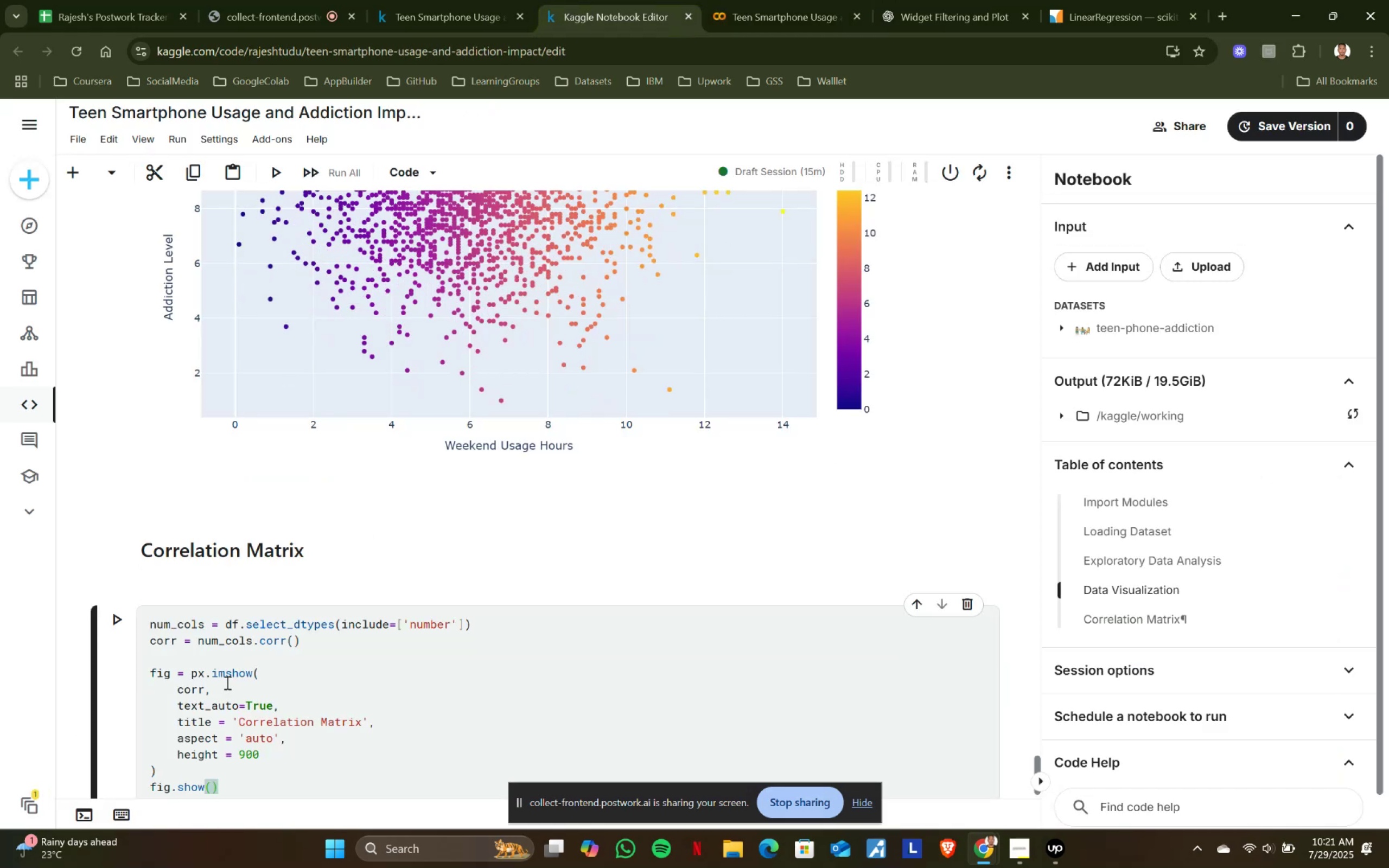 
key(Shift+ShiftRight)
 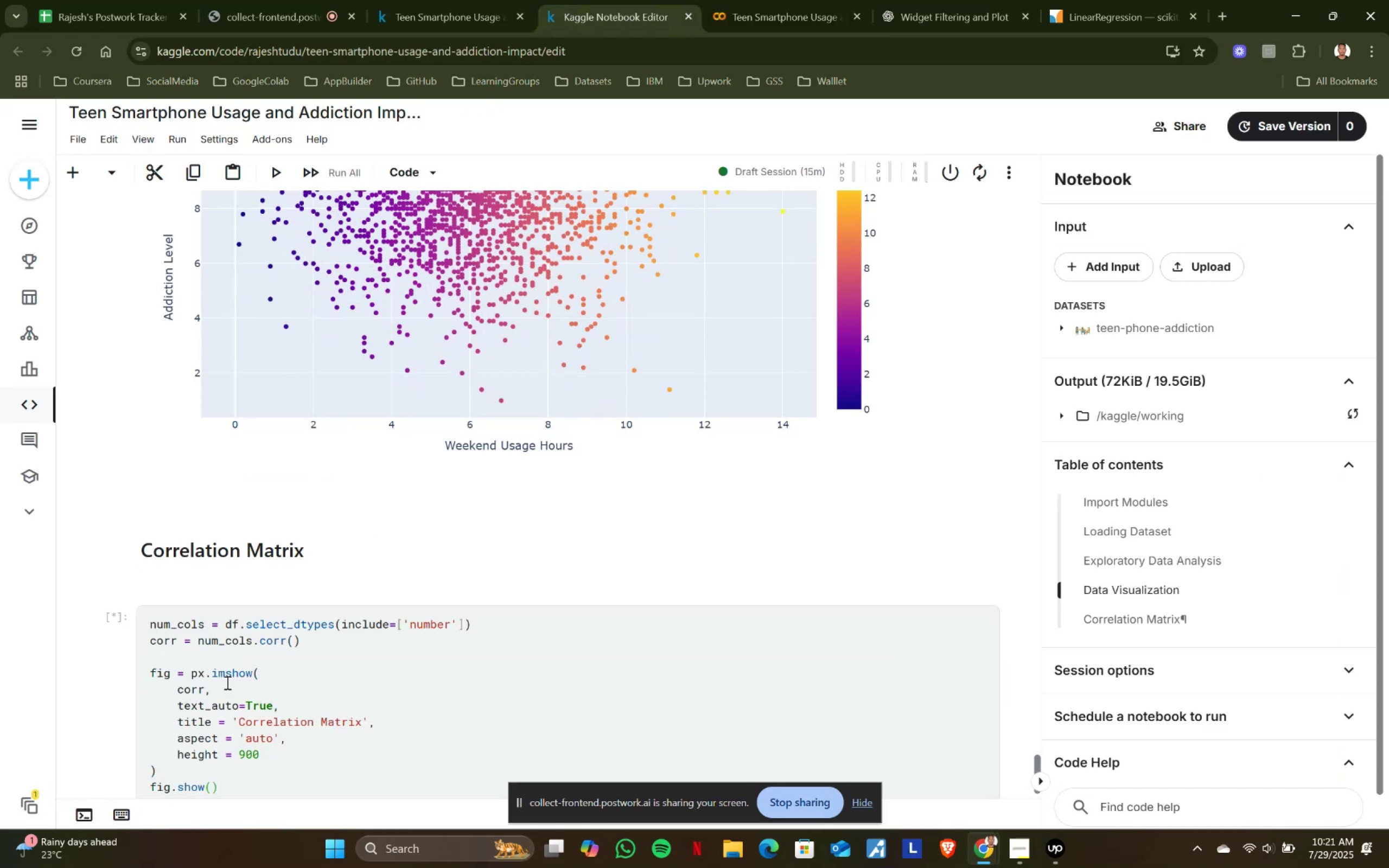 
key(Shift+Enter)
 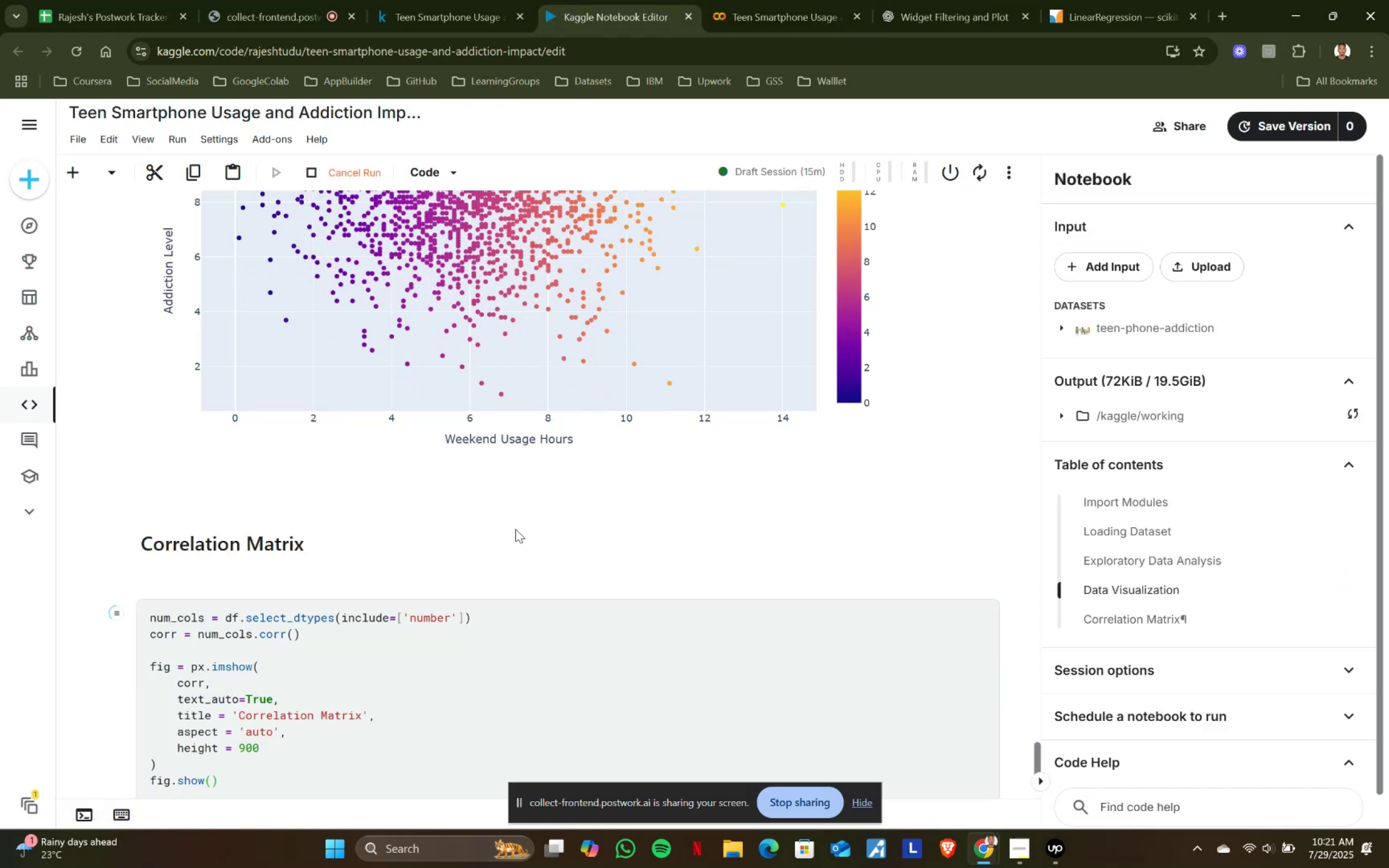 
scroll: coordinate [368, 391], scroll_direction: down, amount: 5.0
 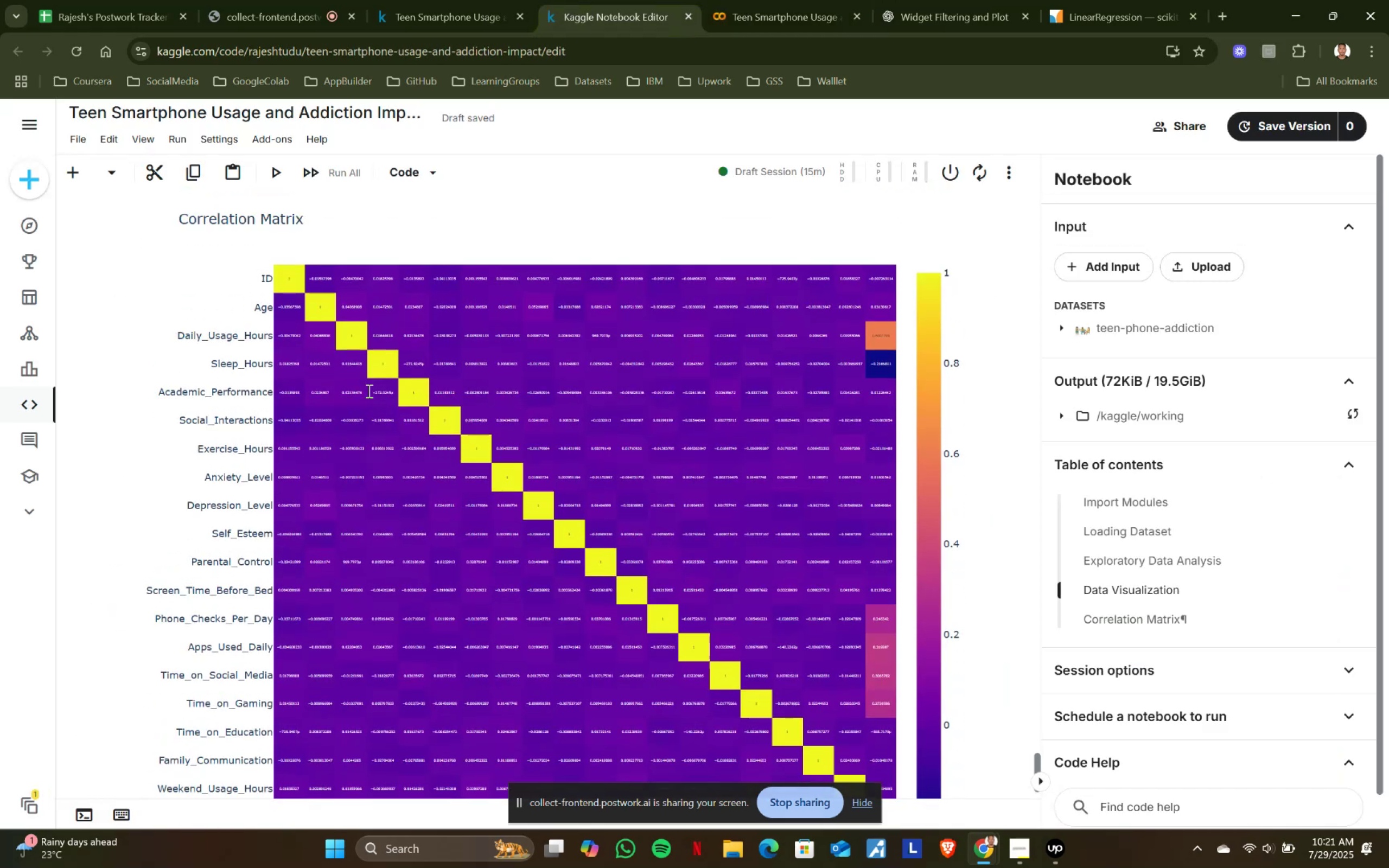 
scroll: coordinate [368, 391], scroll_direction: up, amount: 2.0
 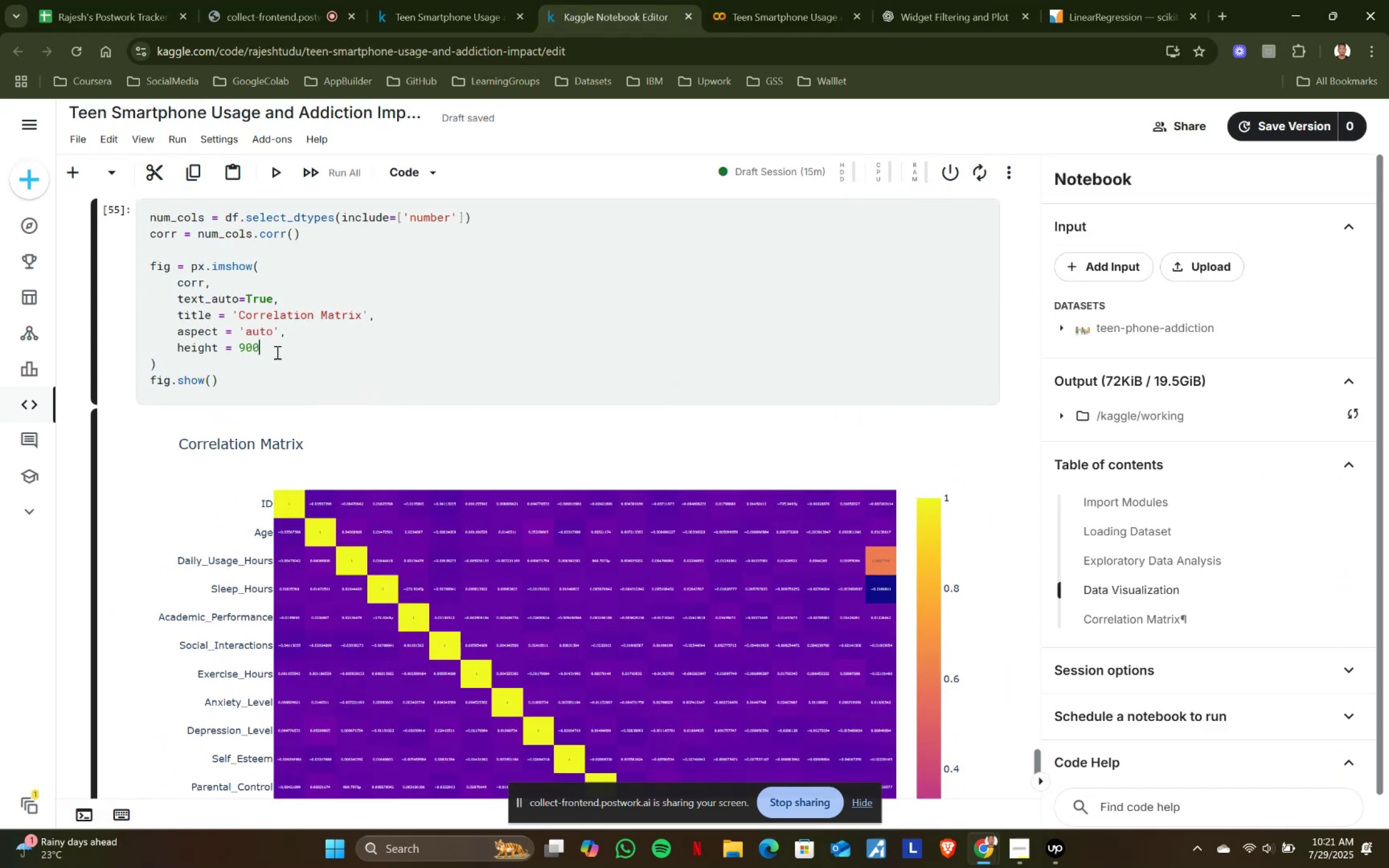 
left_click([276, 352])
 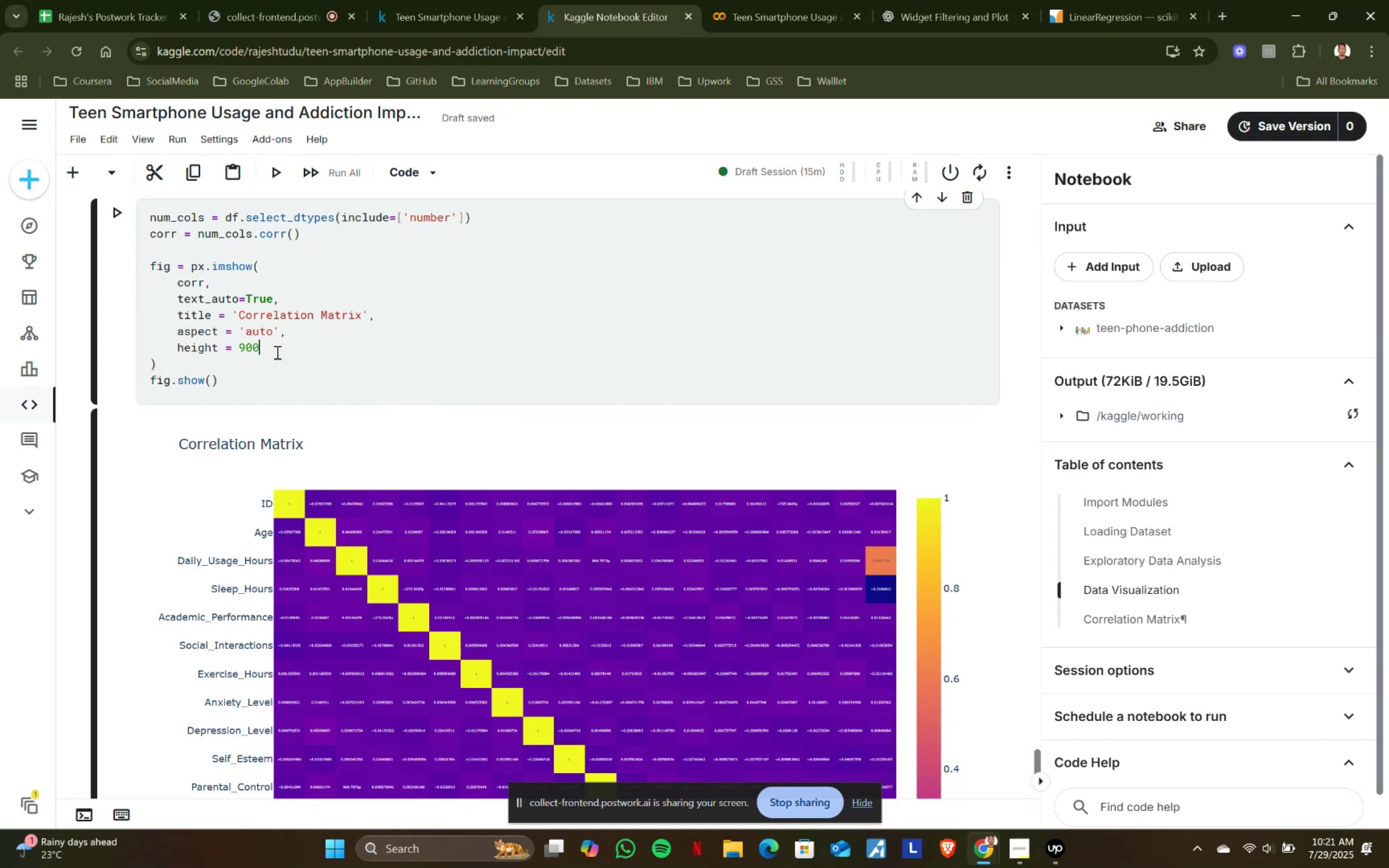 
key(Comma)
 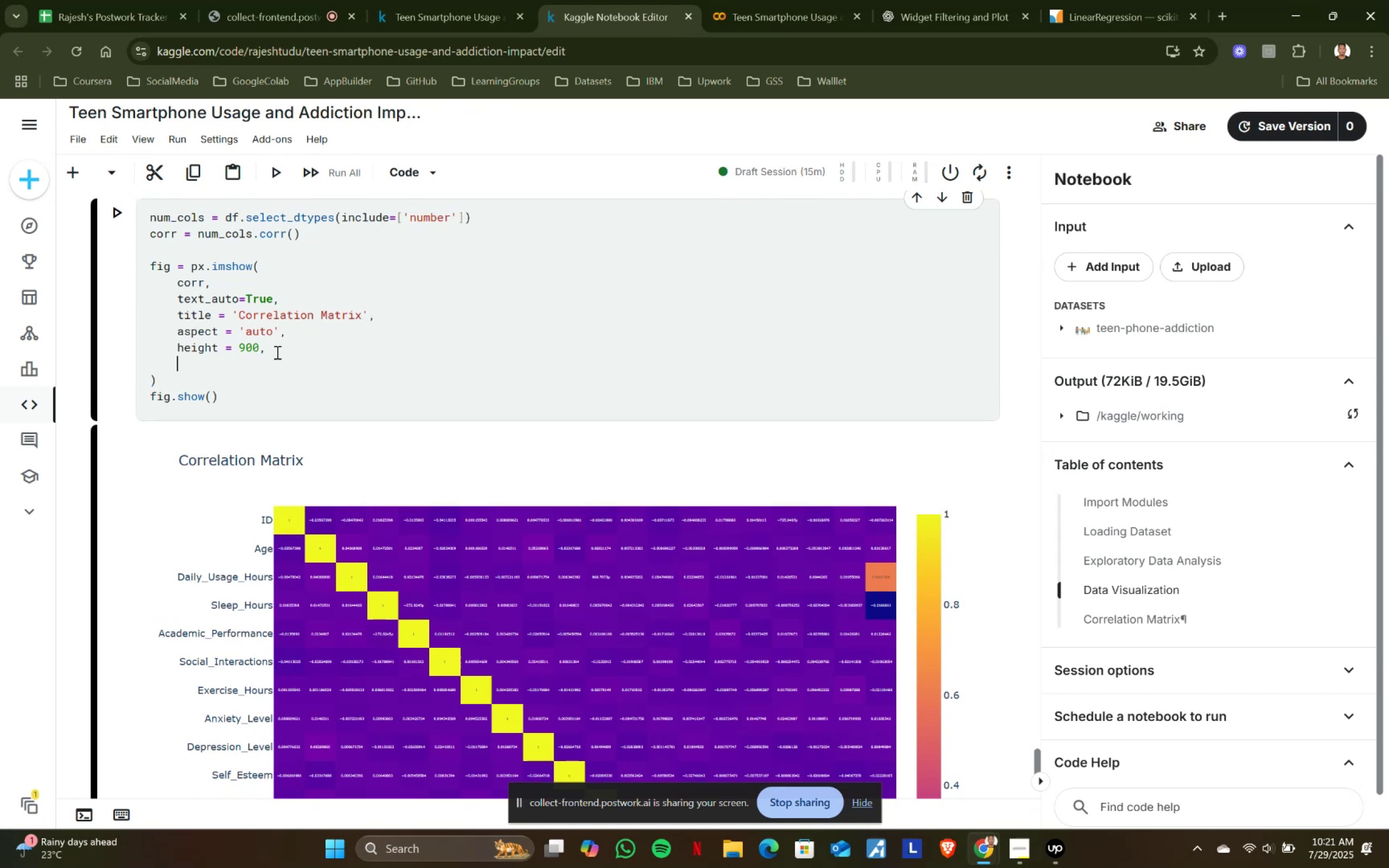 
key(Enter)
 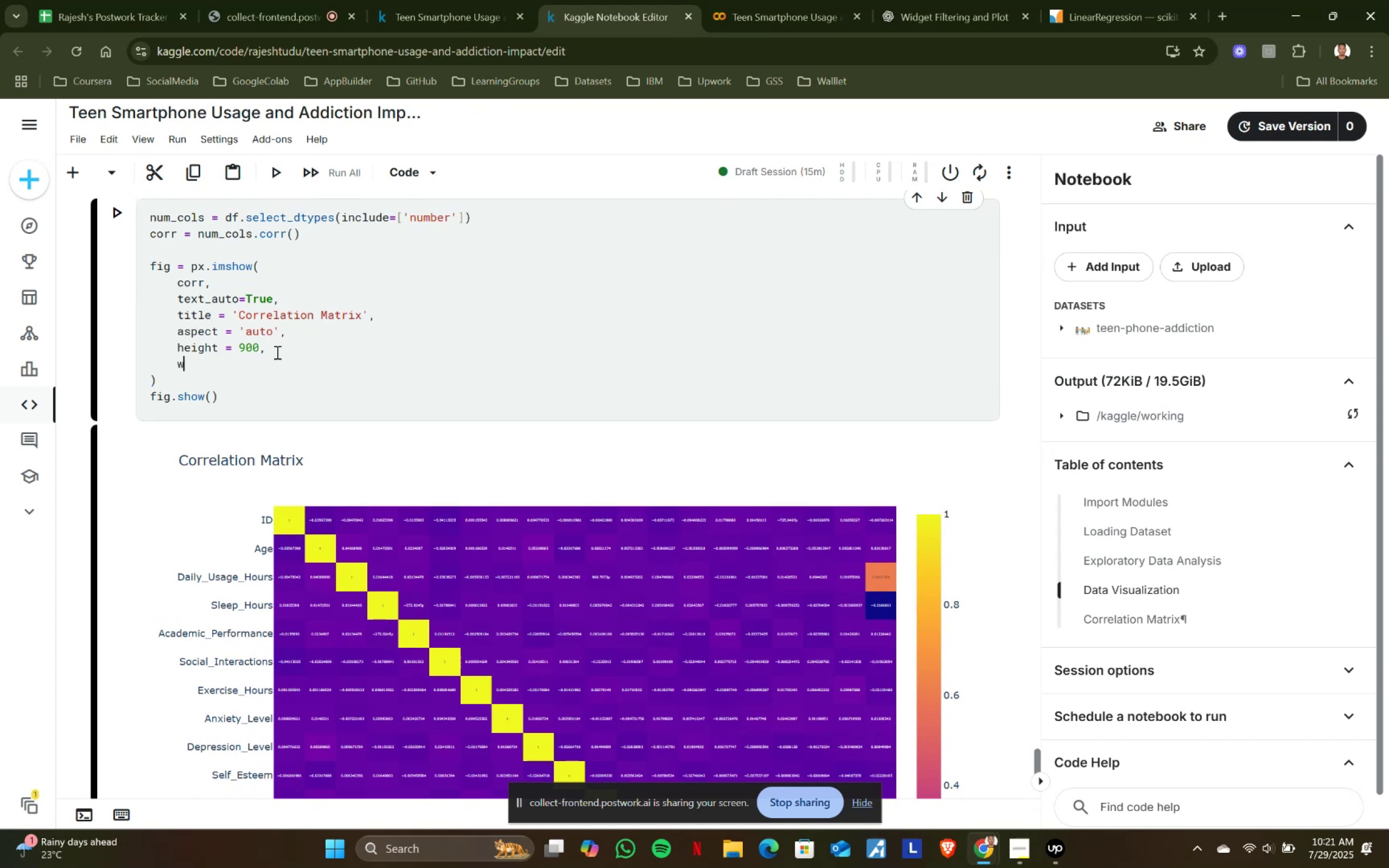 
type(wid)
key(Backspace)
type(dth = 600)
 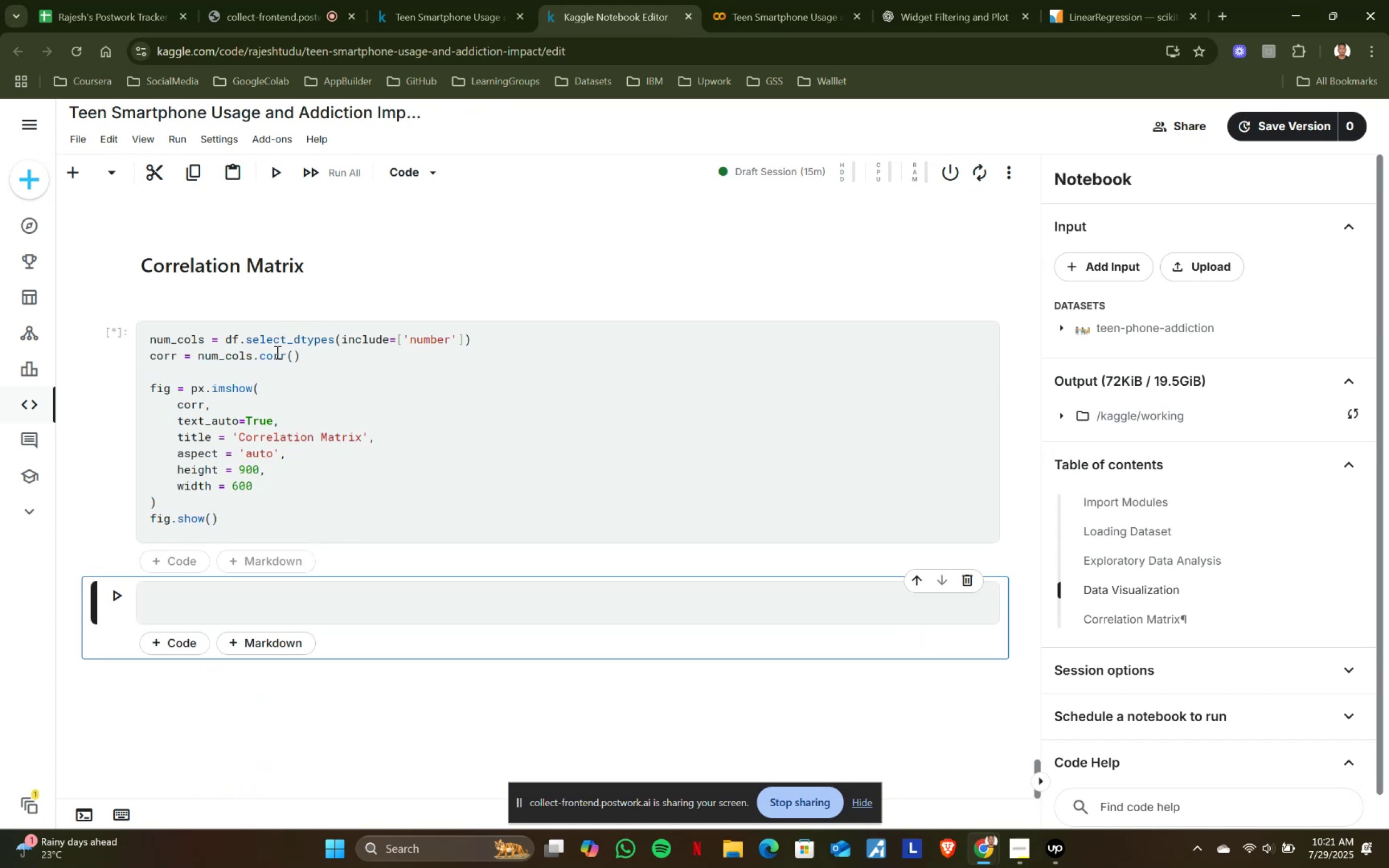 
key(Shift+Enter)
 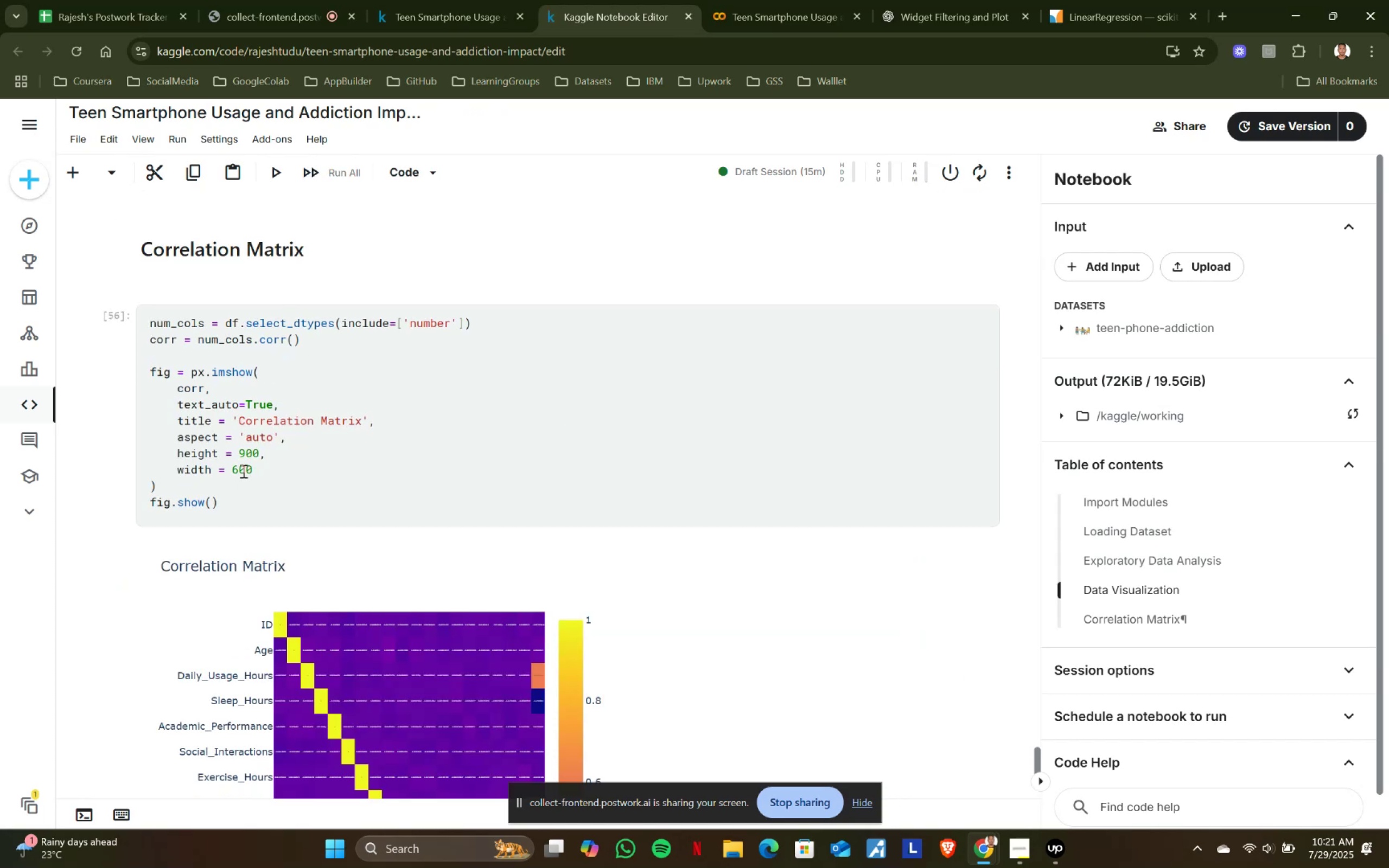 
left_click([240, 470])
 